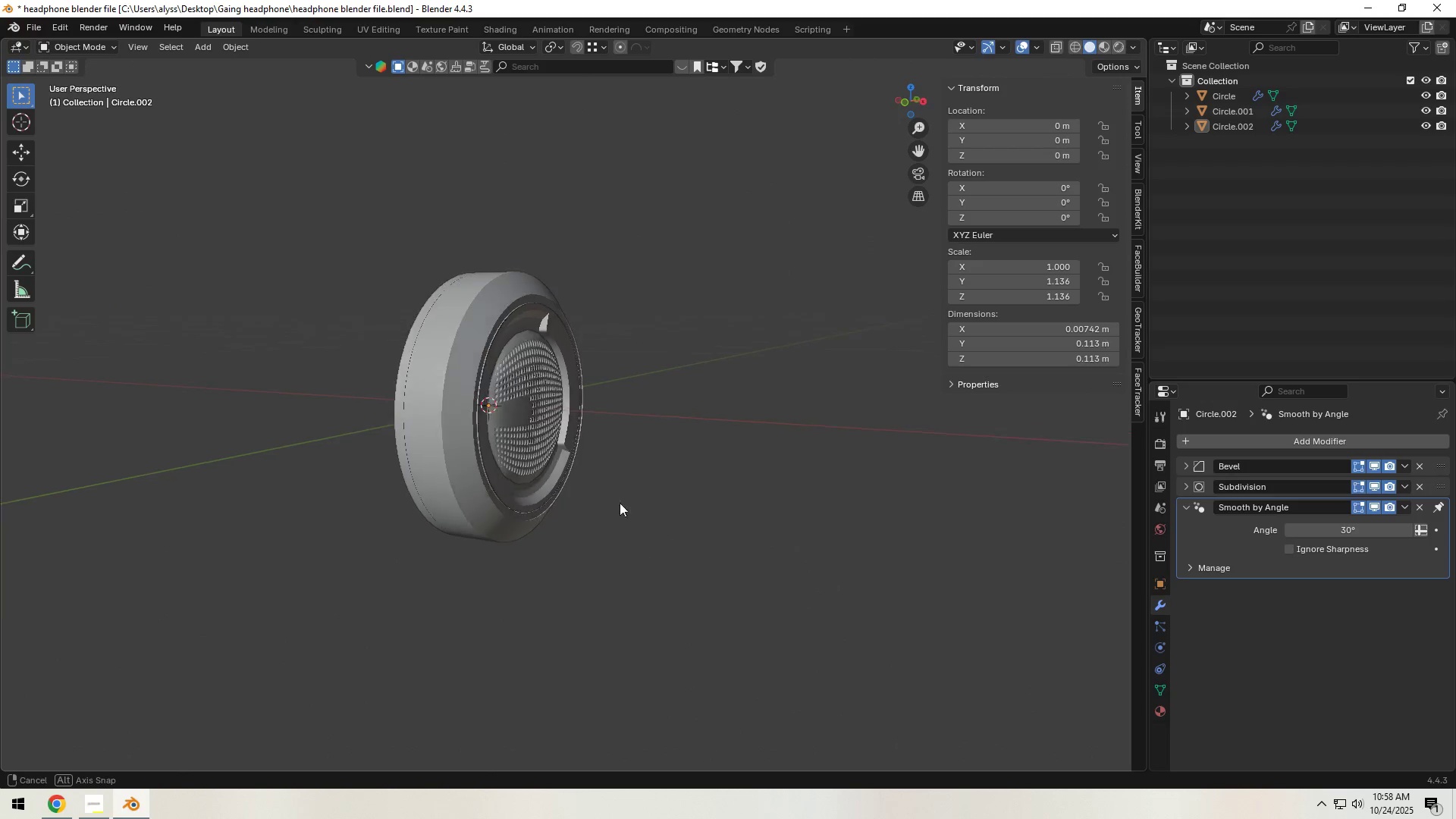 
key(Control+S)
 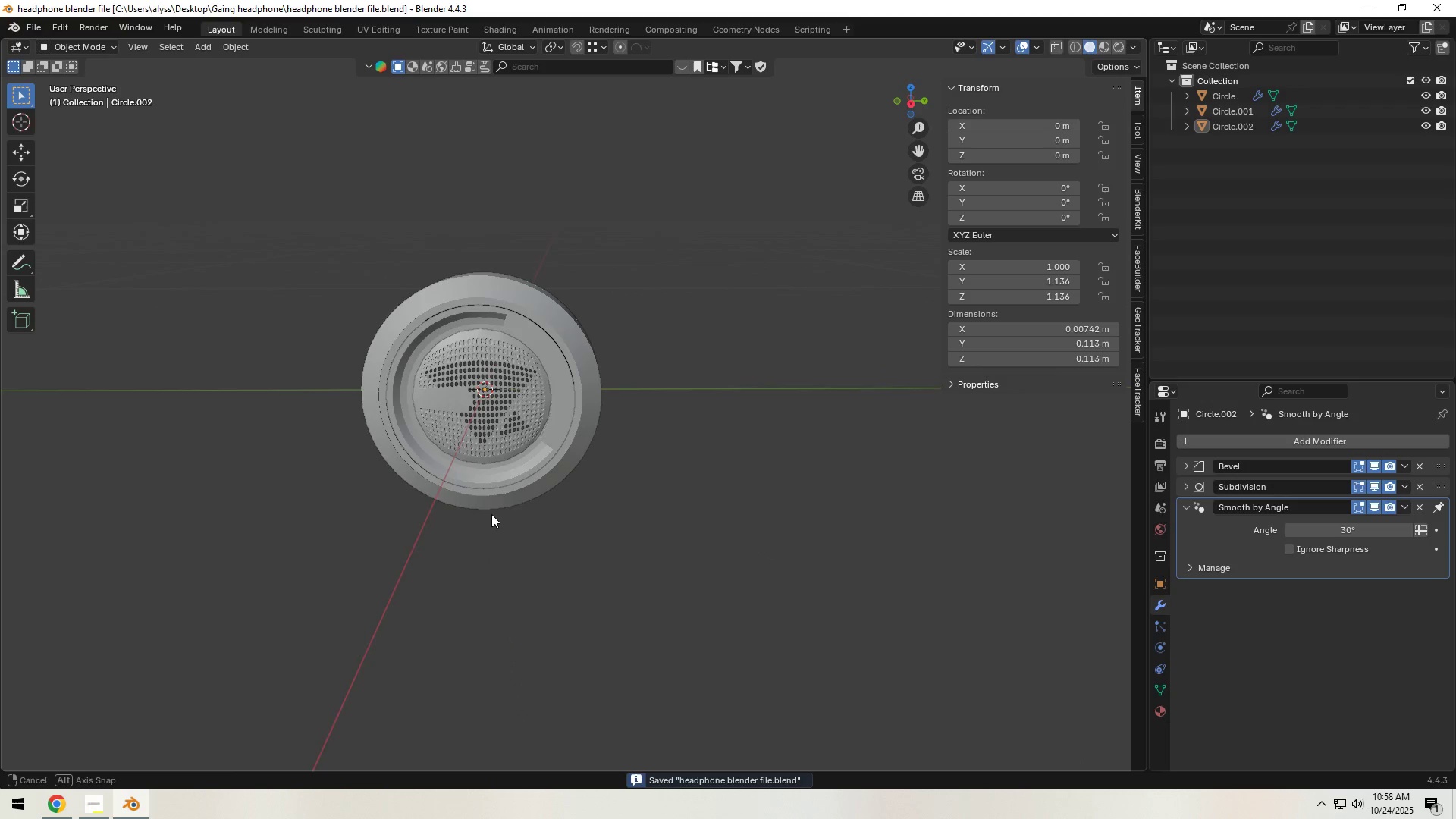 
scroll: coordinate [491, 514], scroll_direction: up, amount: 4.0
 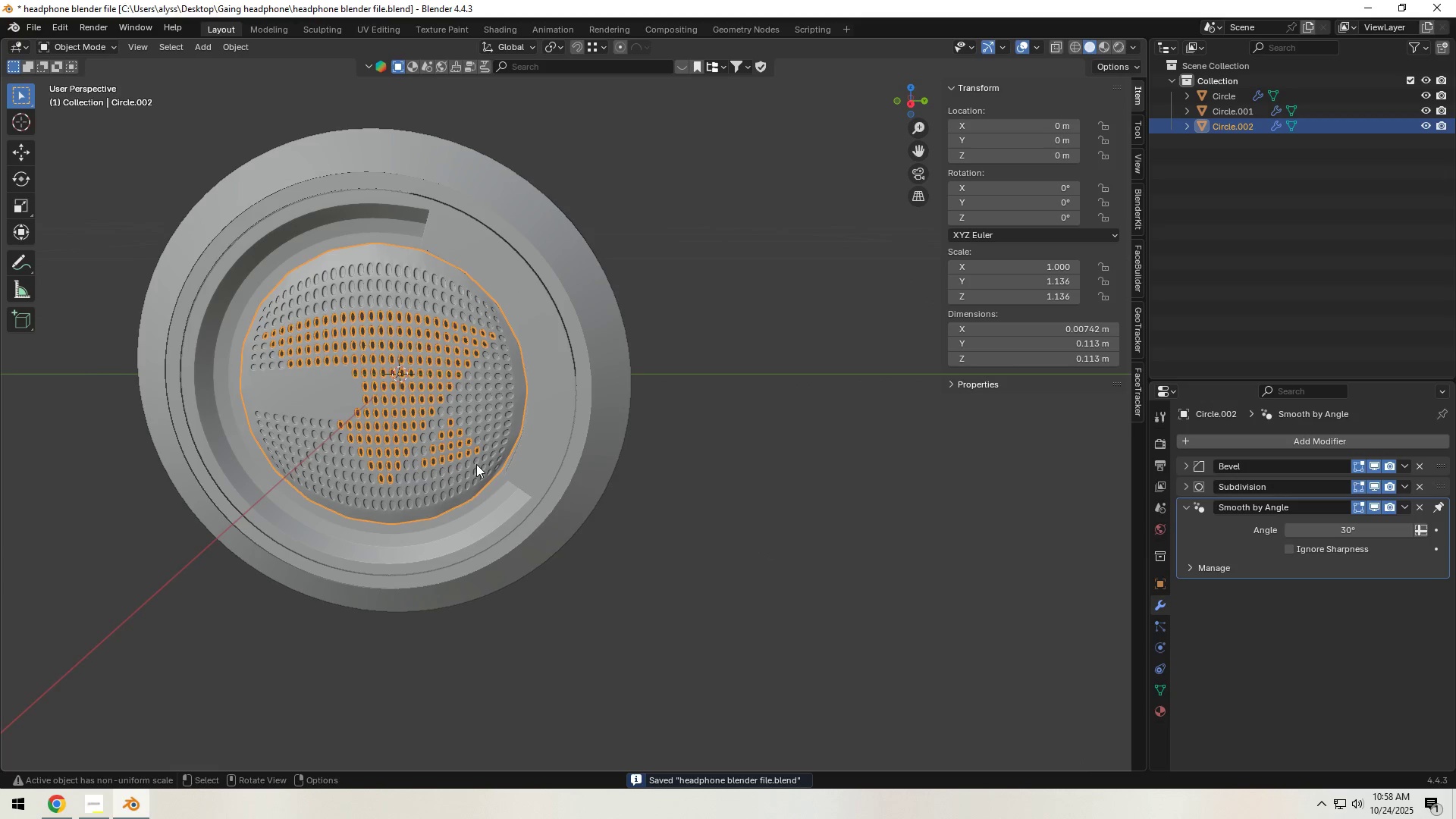 
key(Control+A)
 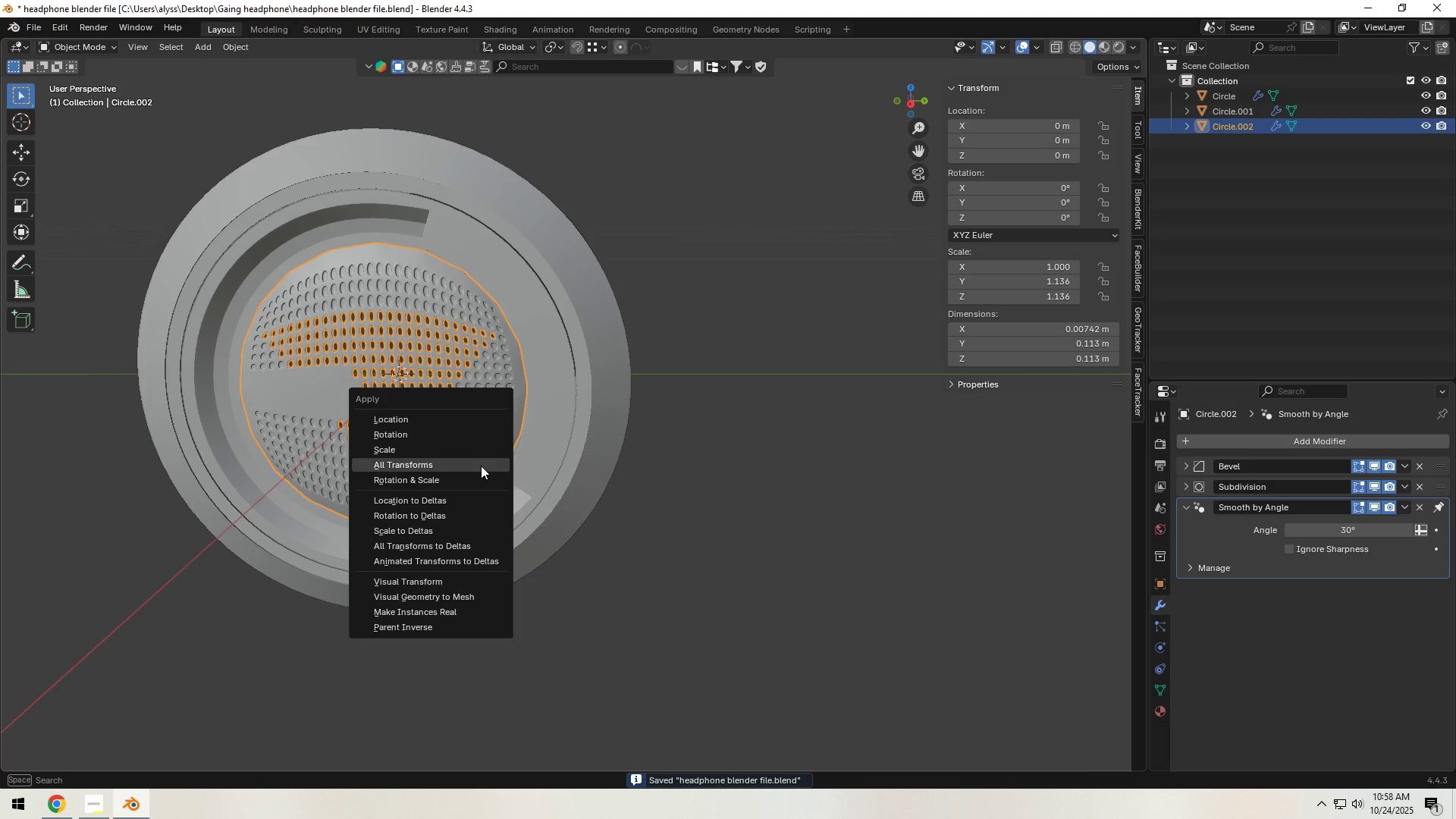 
left_click([481, 466])
 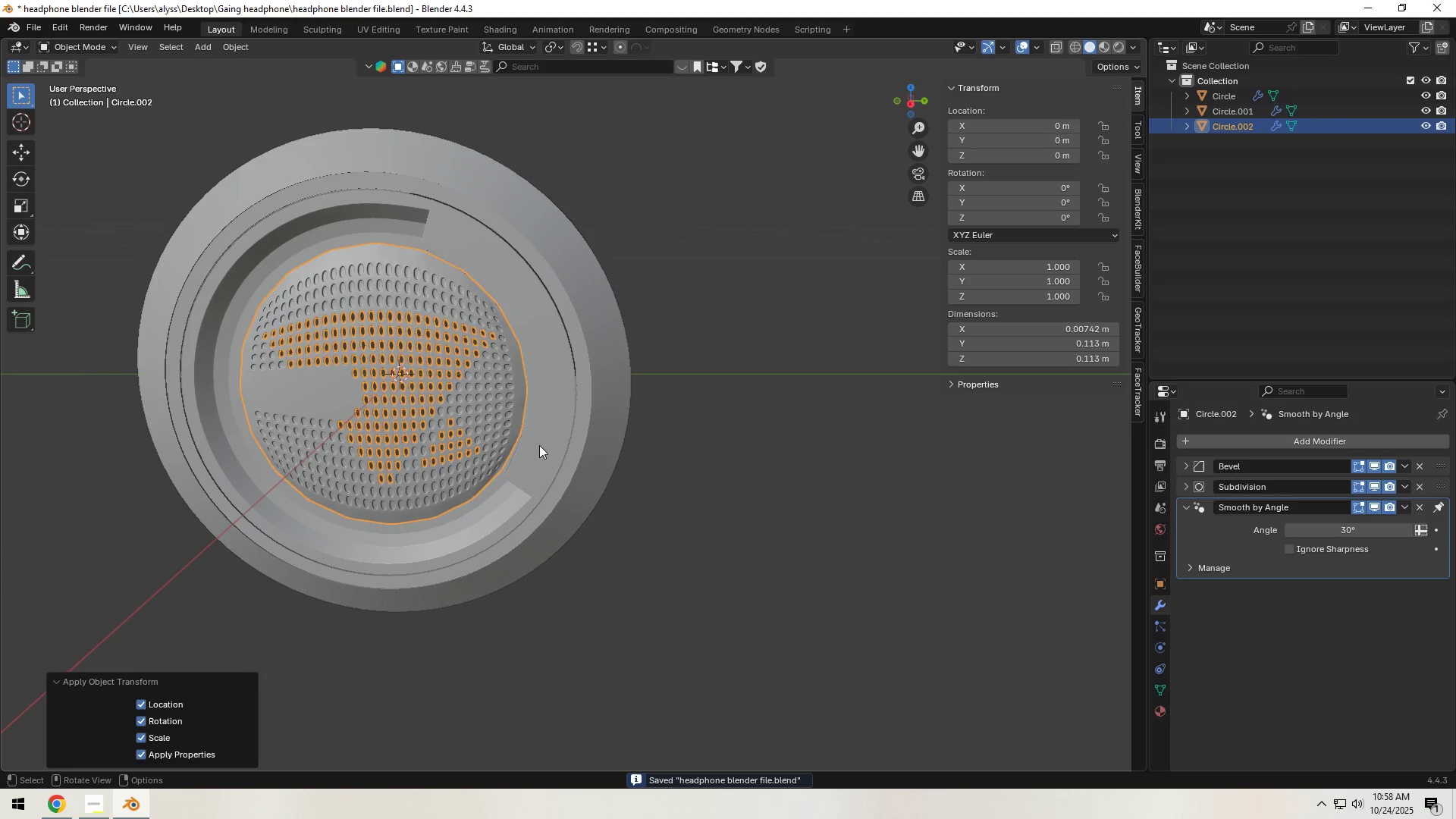 
left_click([540, 445])
 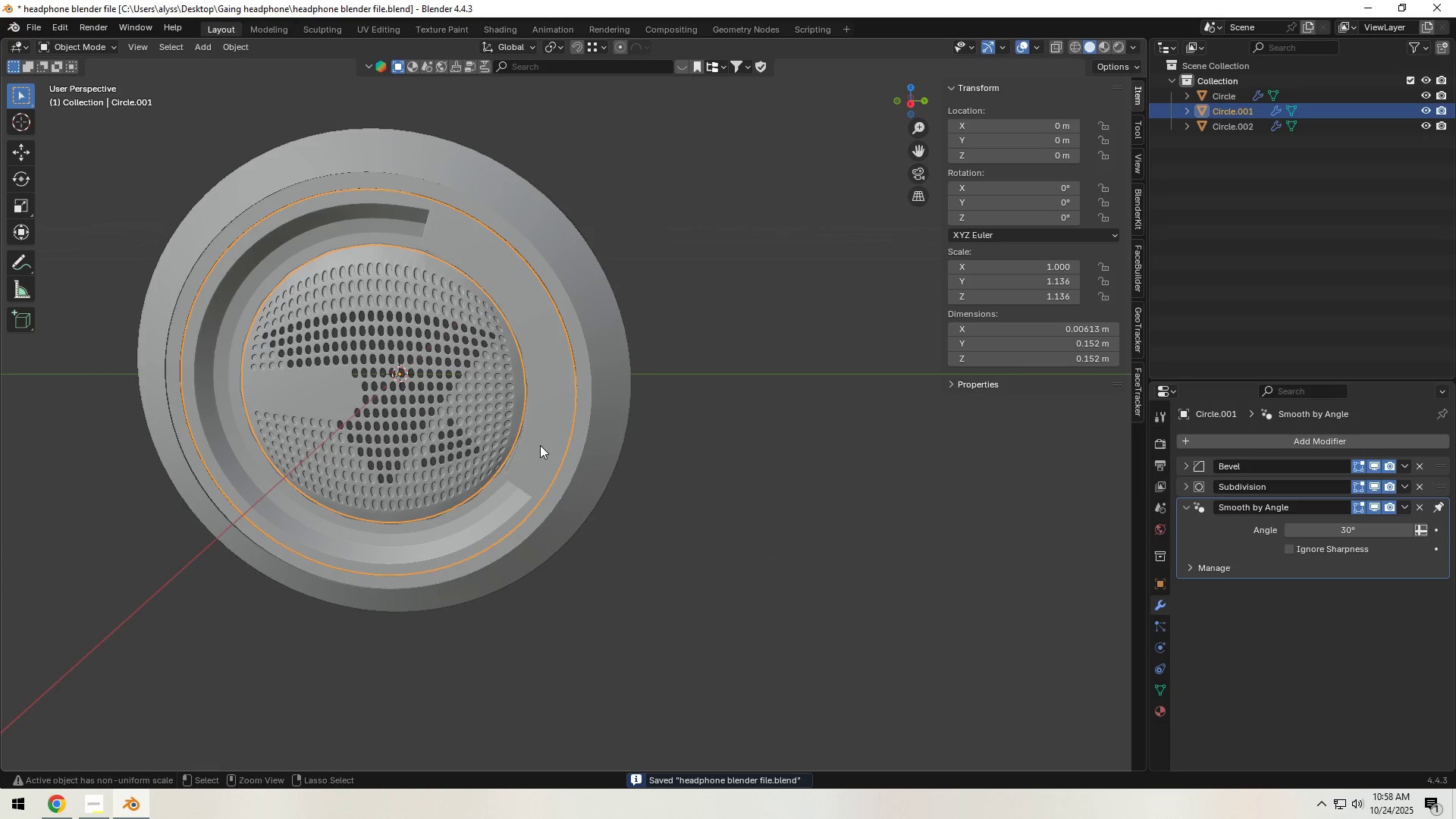 
key(Control+ControlLeft)
 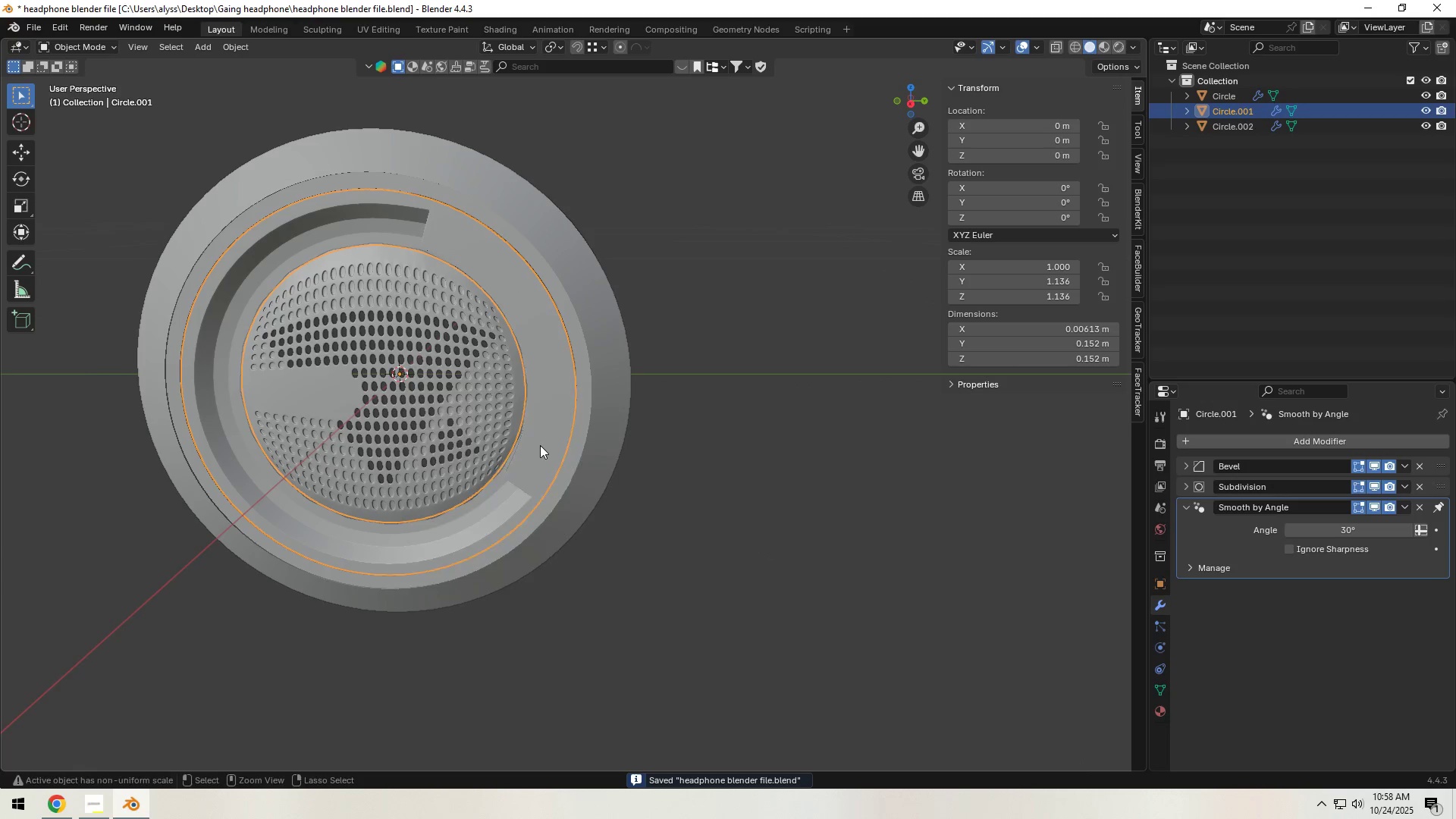 
key(Control+A)
 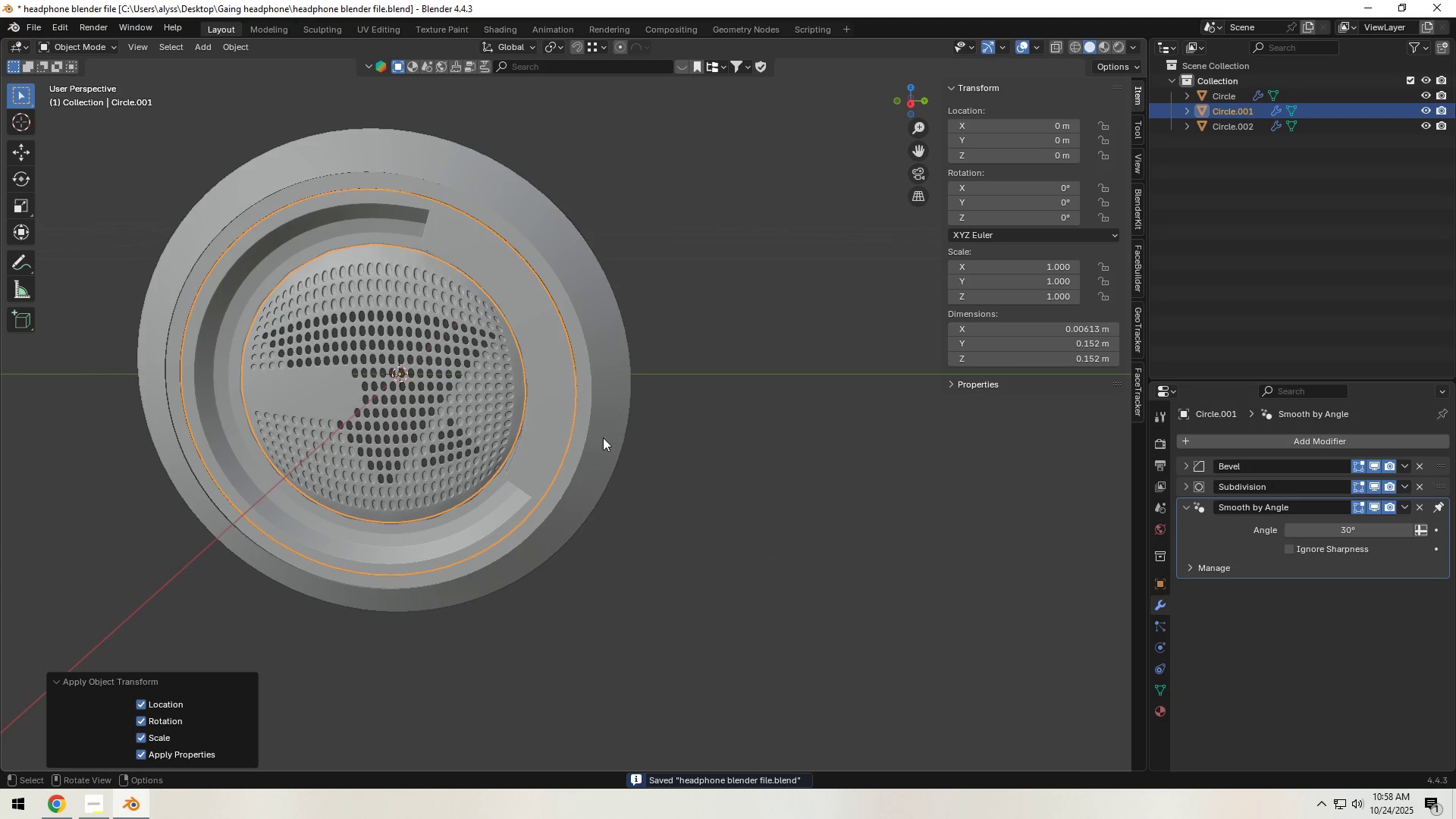 
double_click([603, 438])
 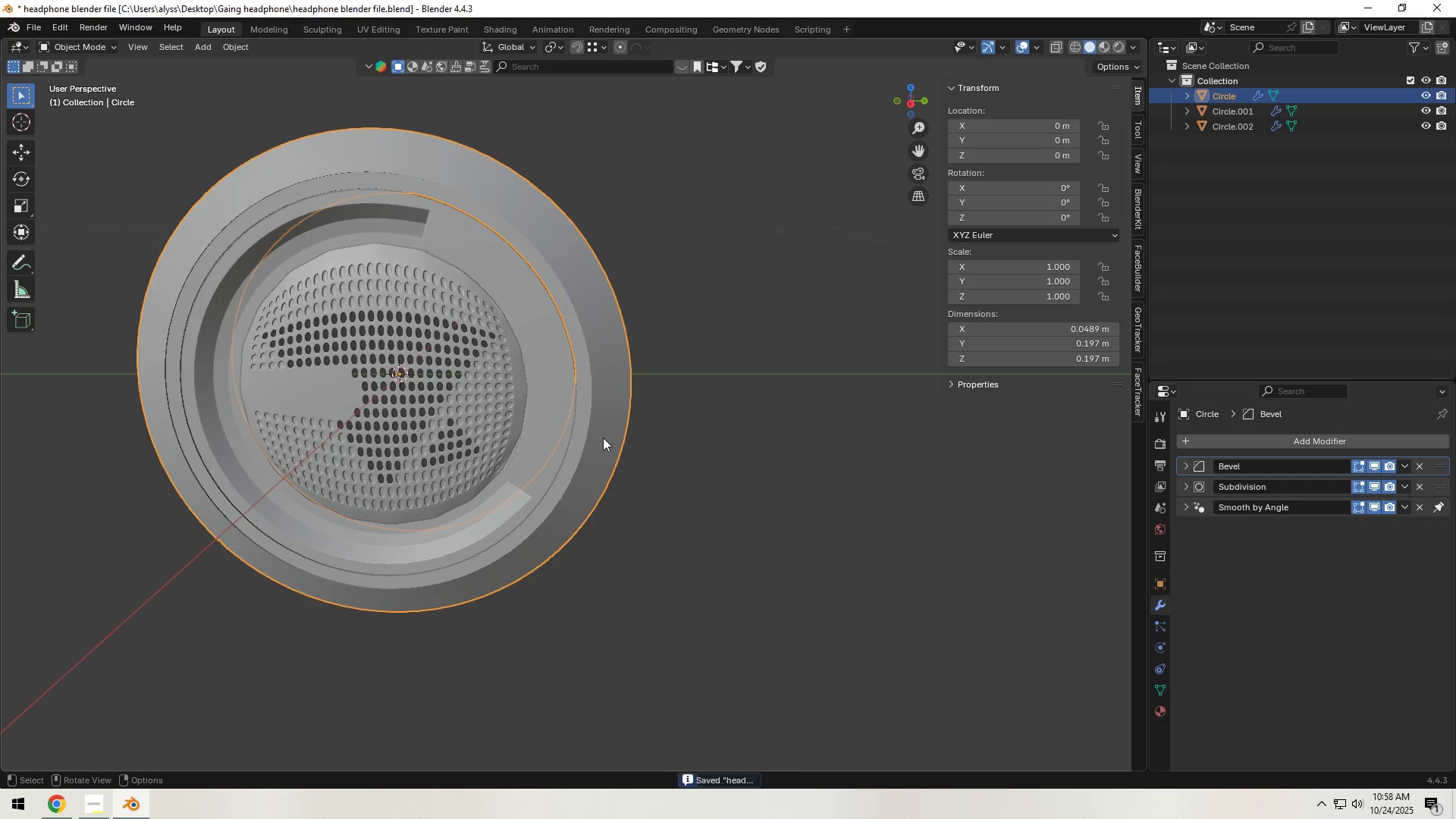 
key(Control+ControlLeft)
 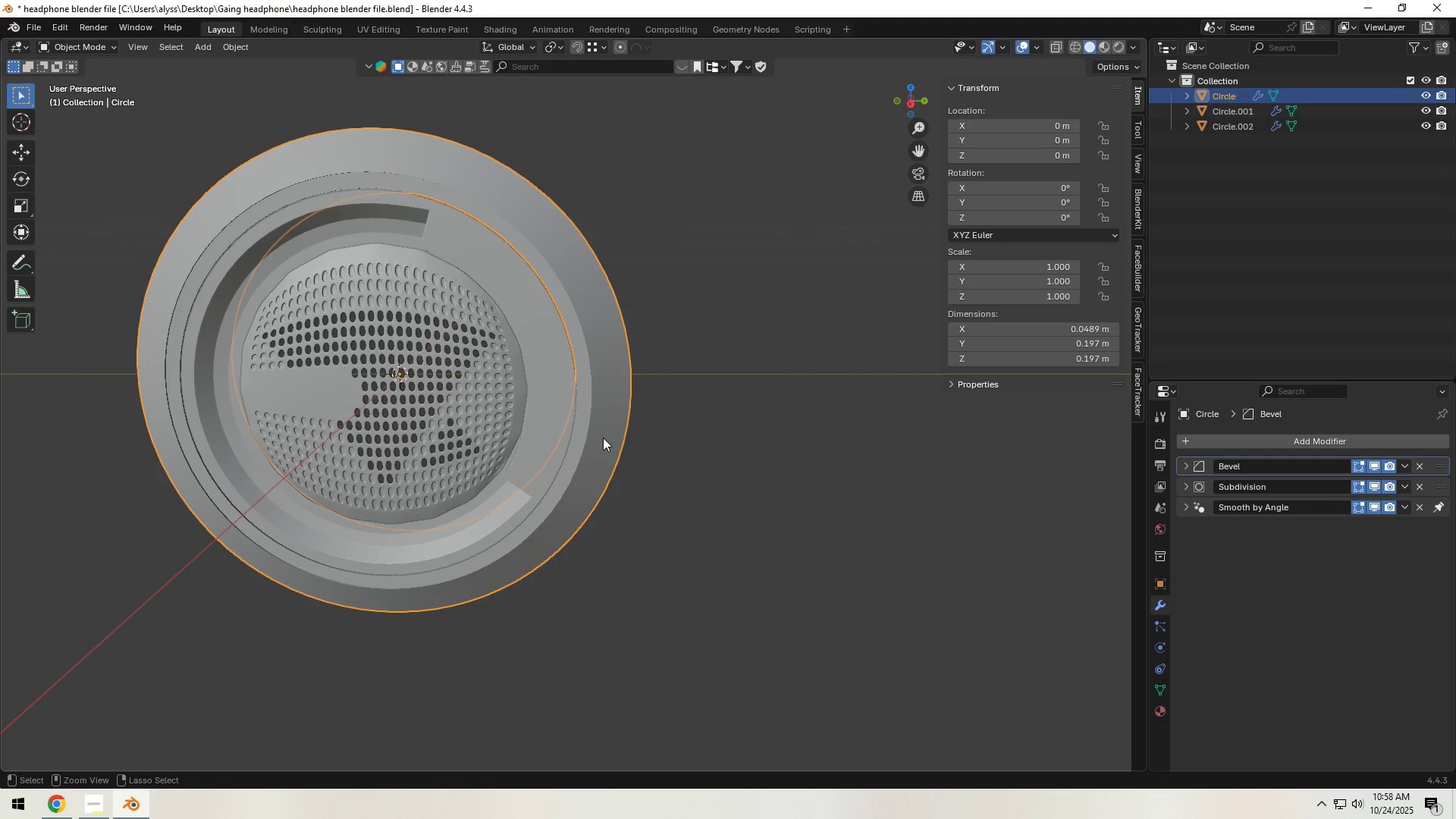 
key(Control+A)
 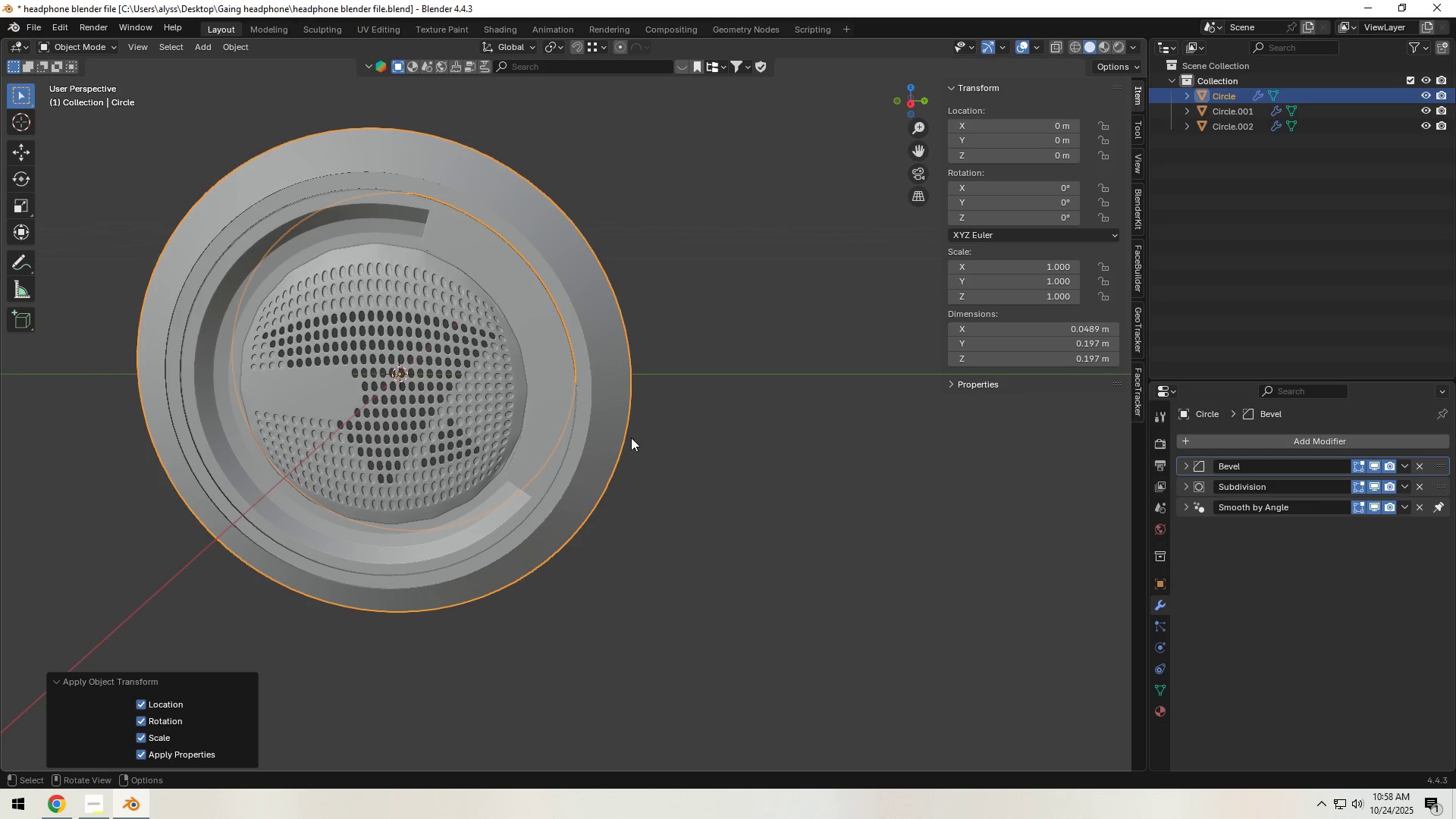 
double_click([701, 438])
 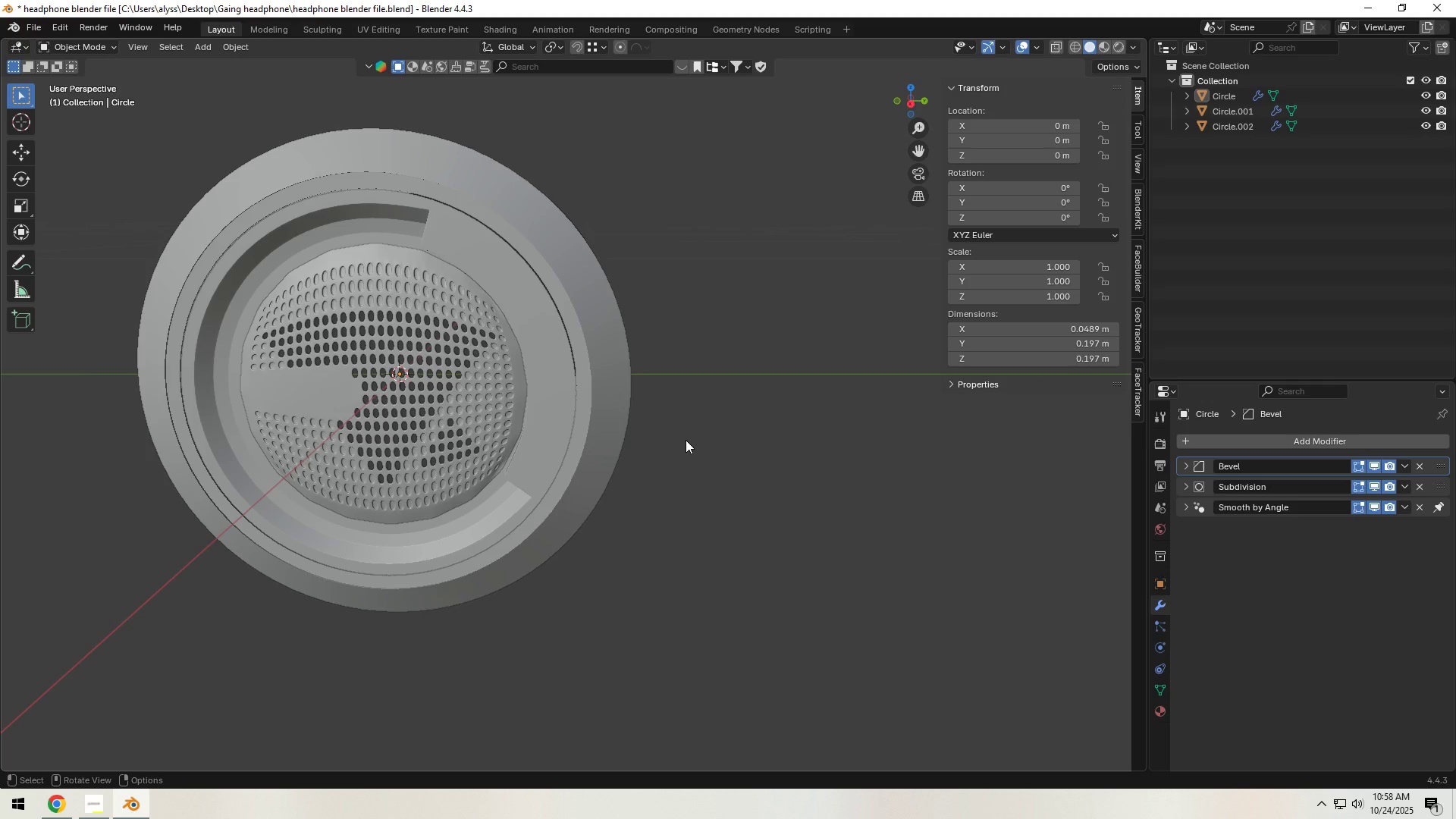 
wait(15.18)
 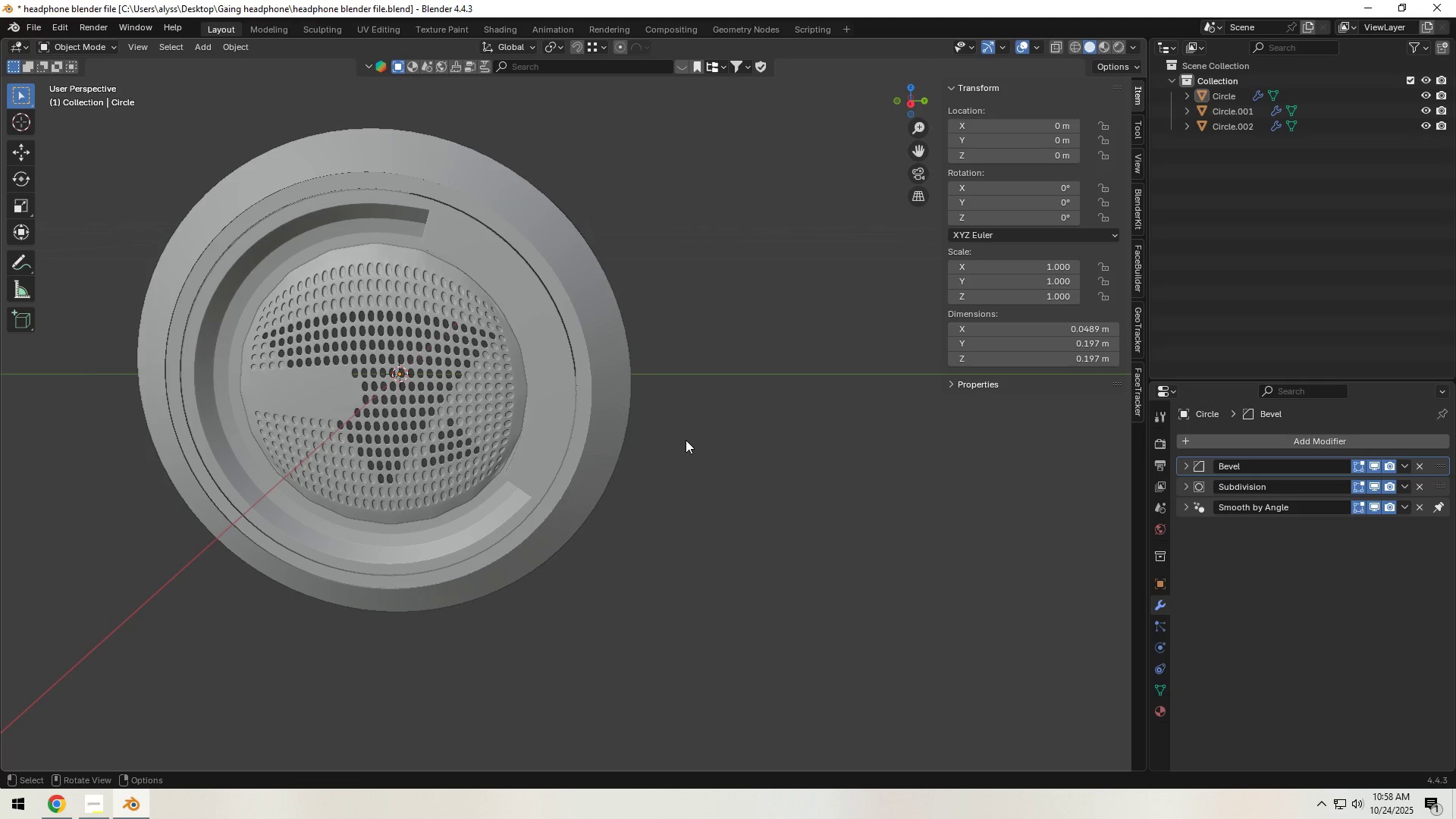 
left_click([689, 431])
 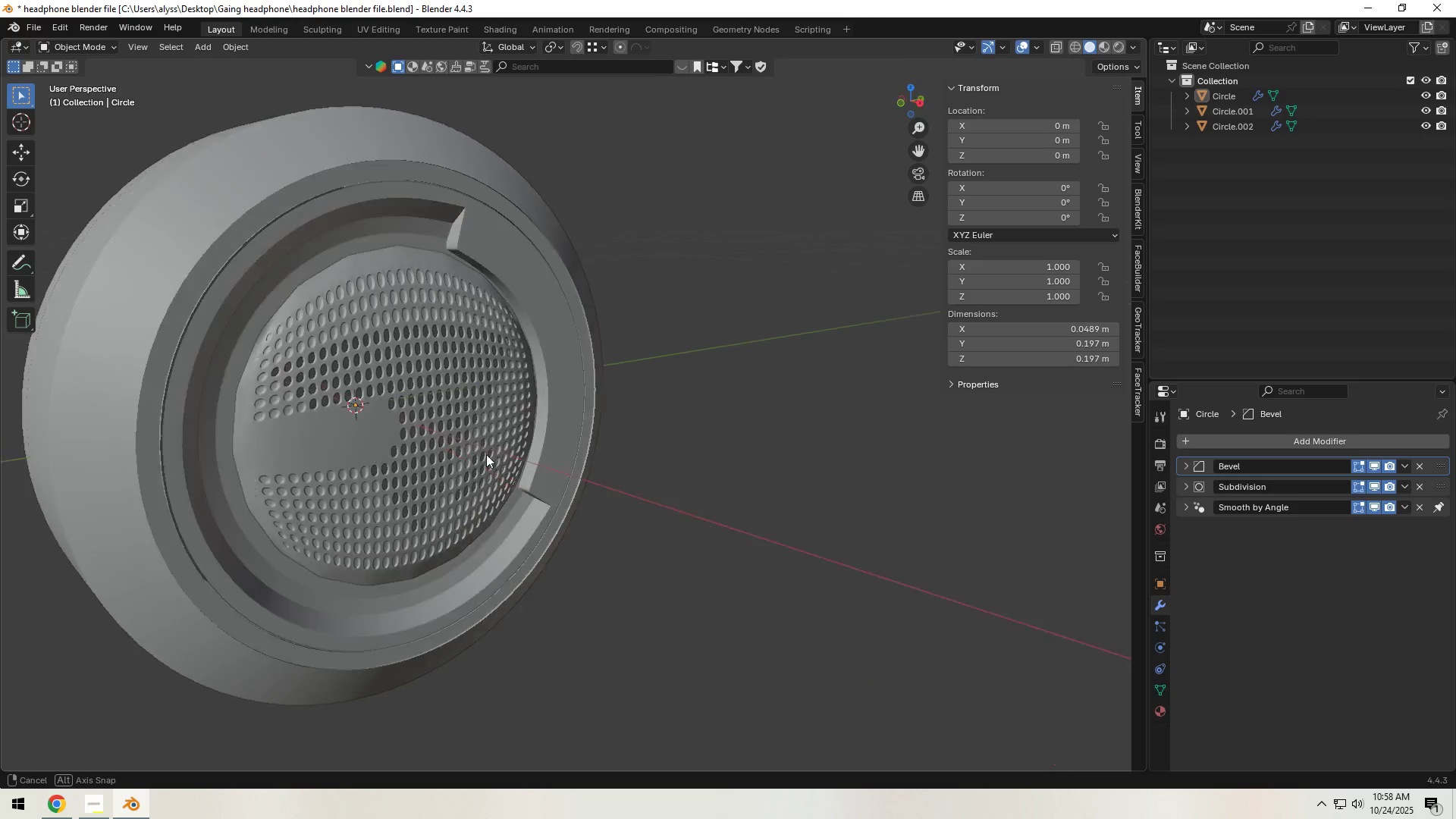 
hold_key(key=ShiftLeft, duration=0.32)
 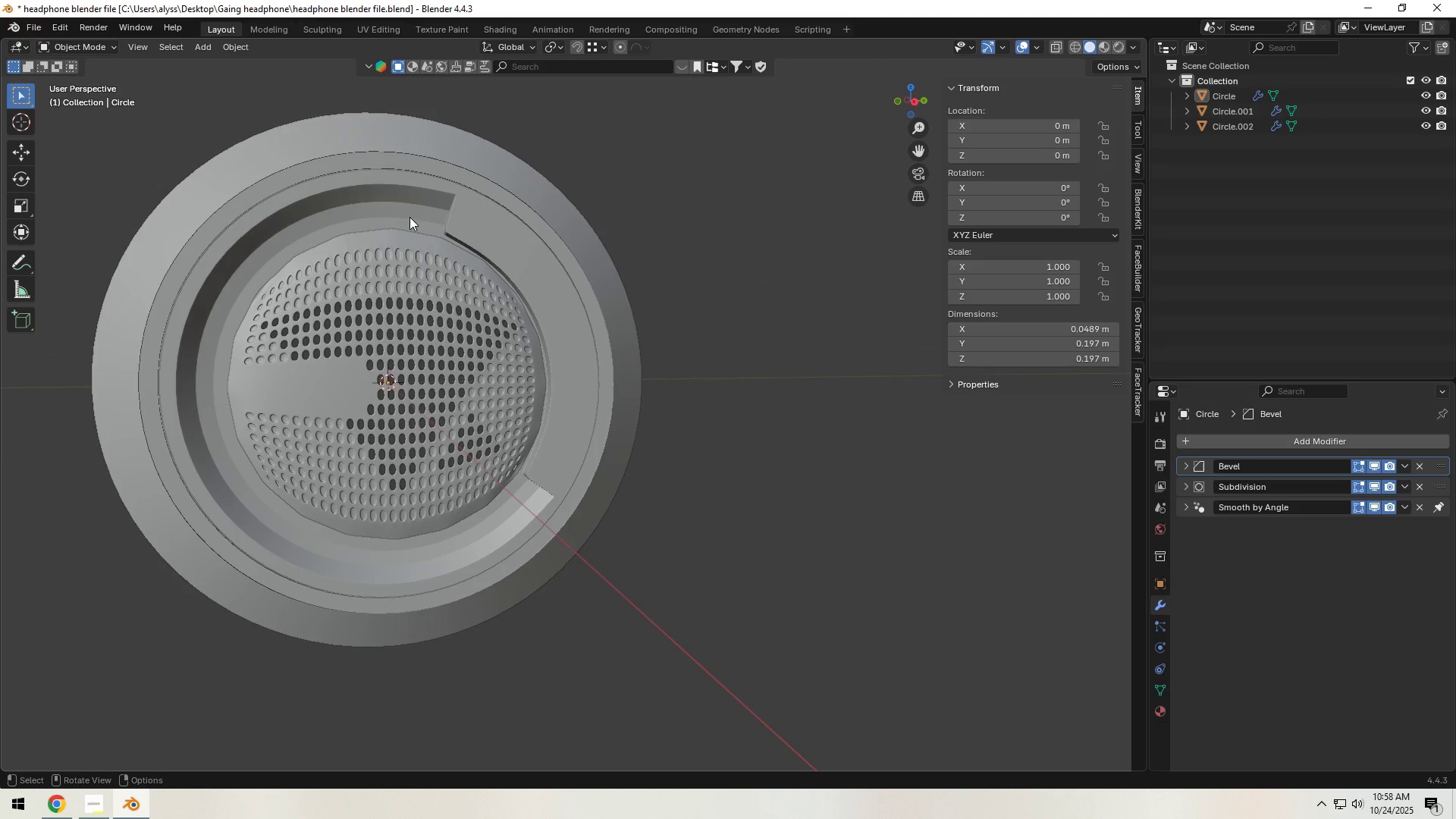 
left_click([410, 217])
 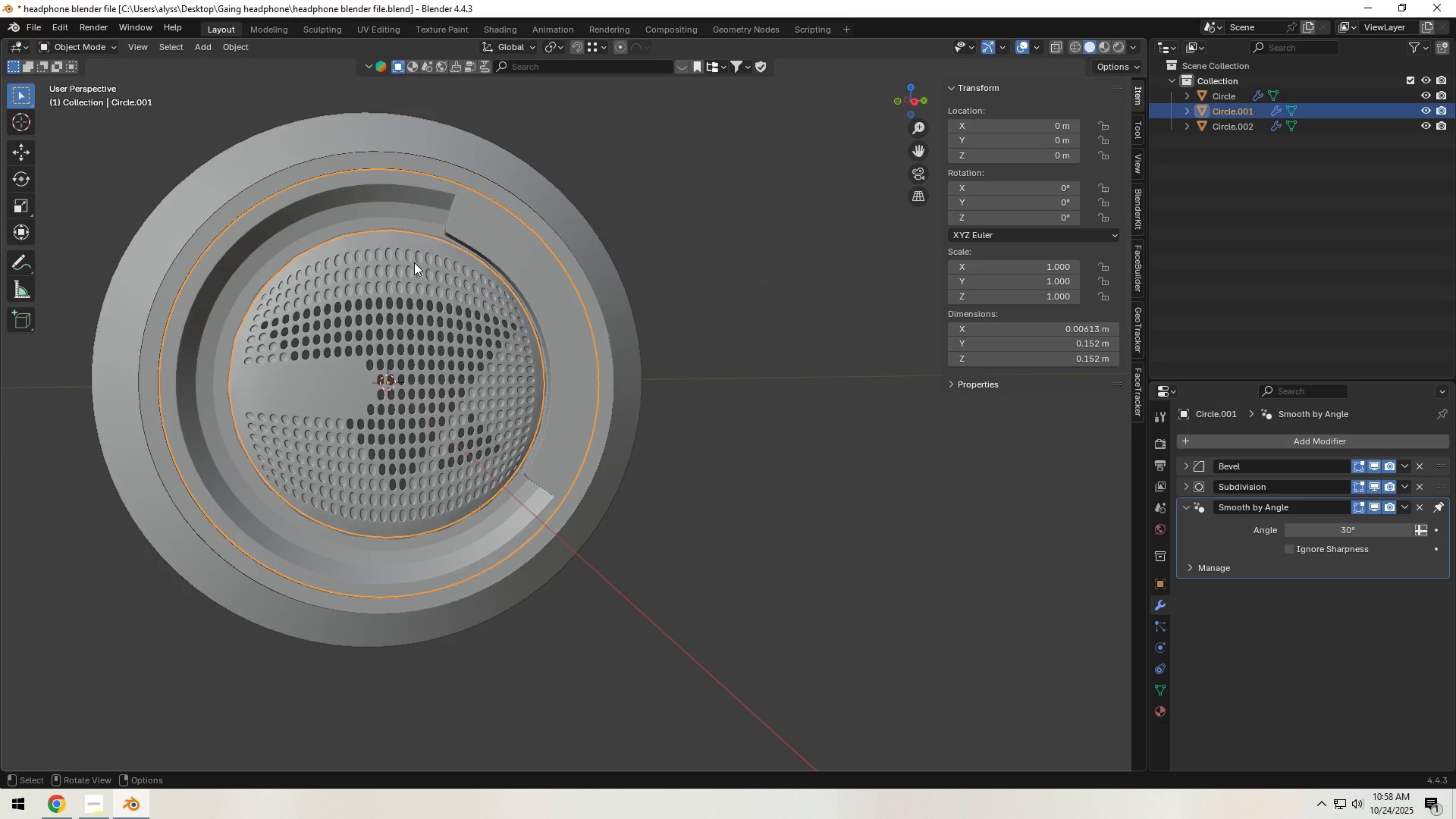 
left_click([416, 267])
 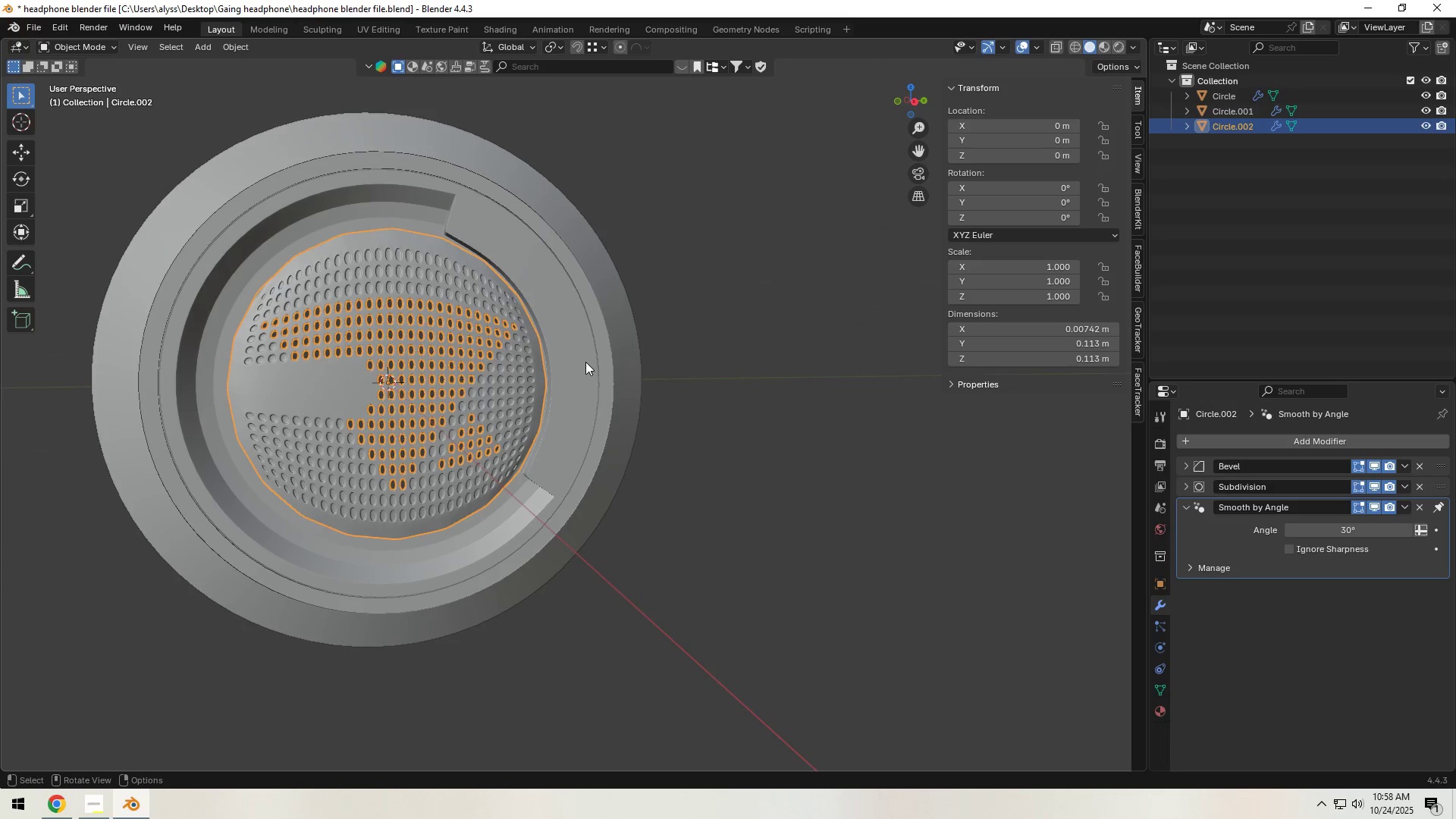 
key(Tab)
 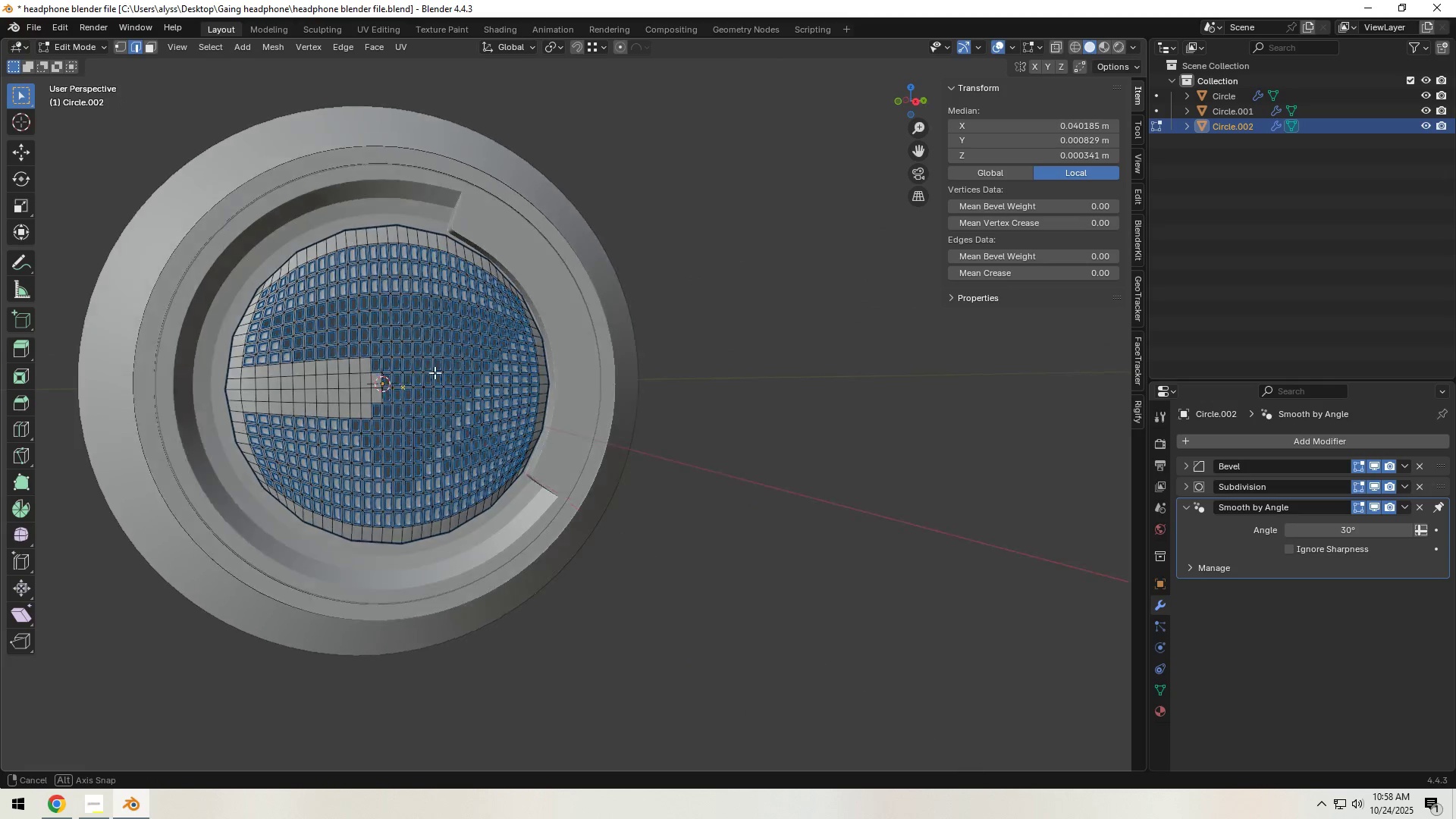 
key(Tab)
 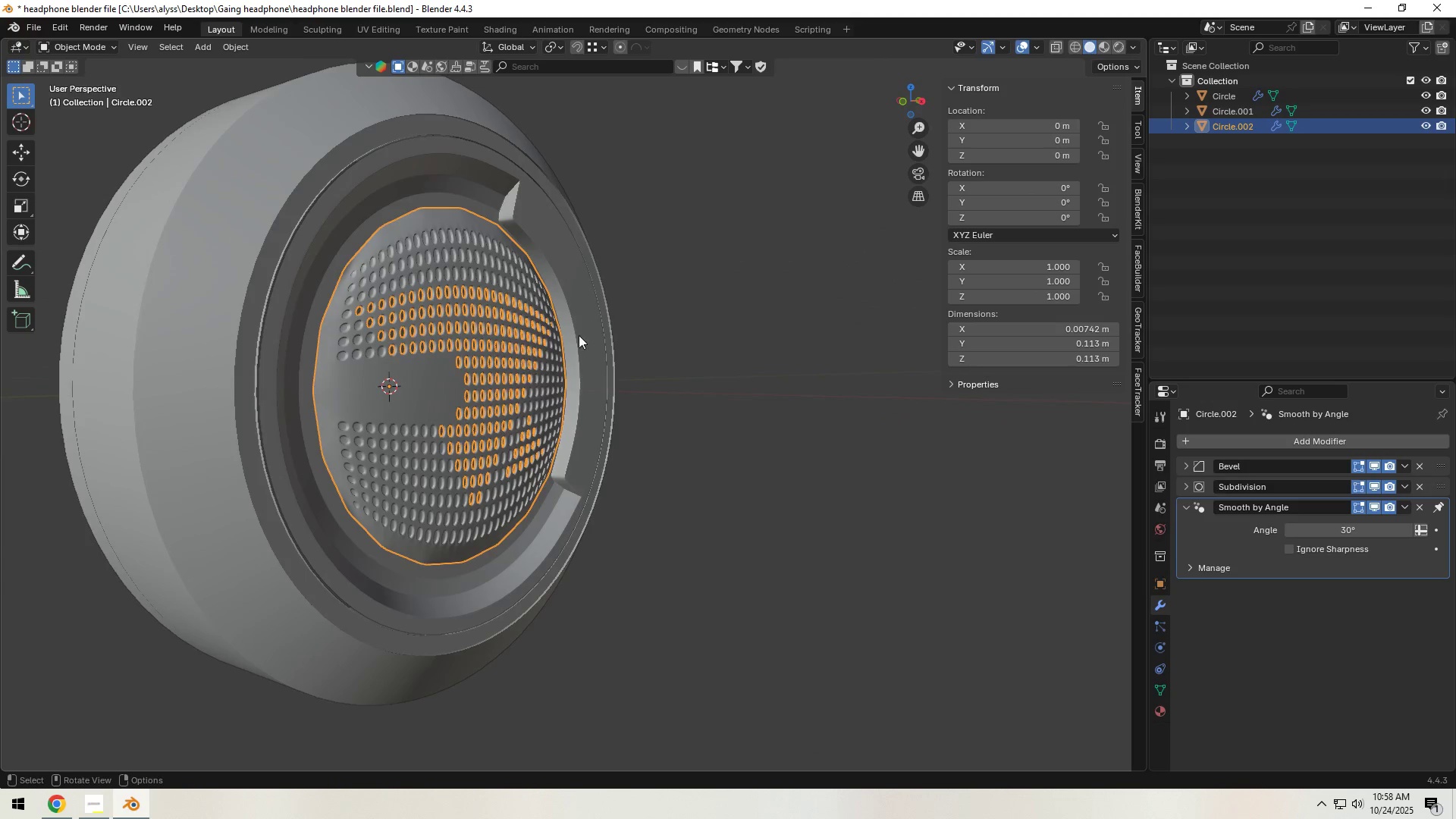 
left_click([720, 281])
 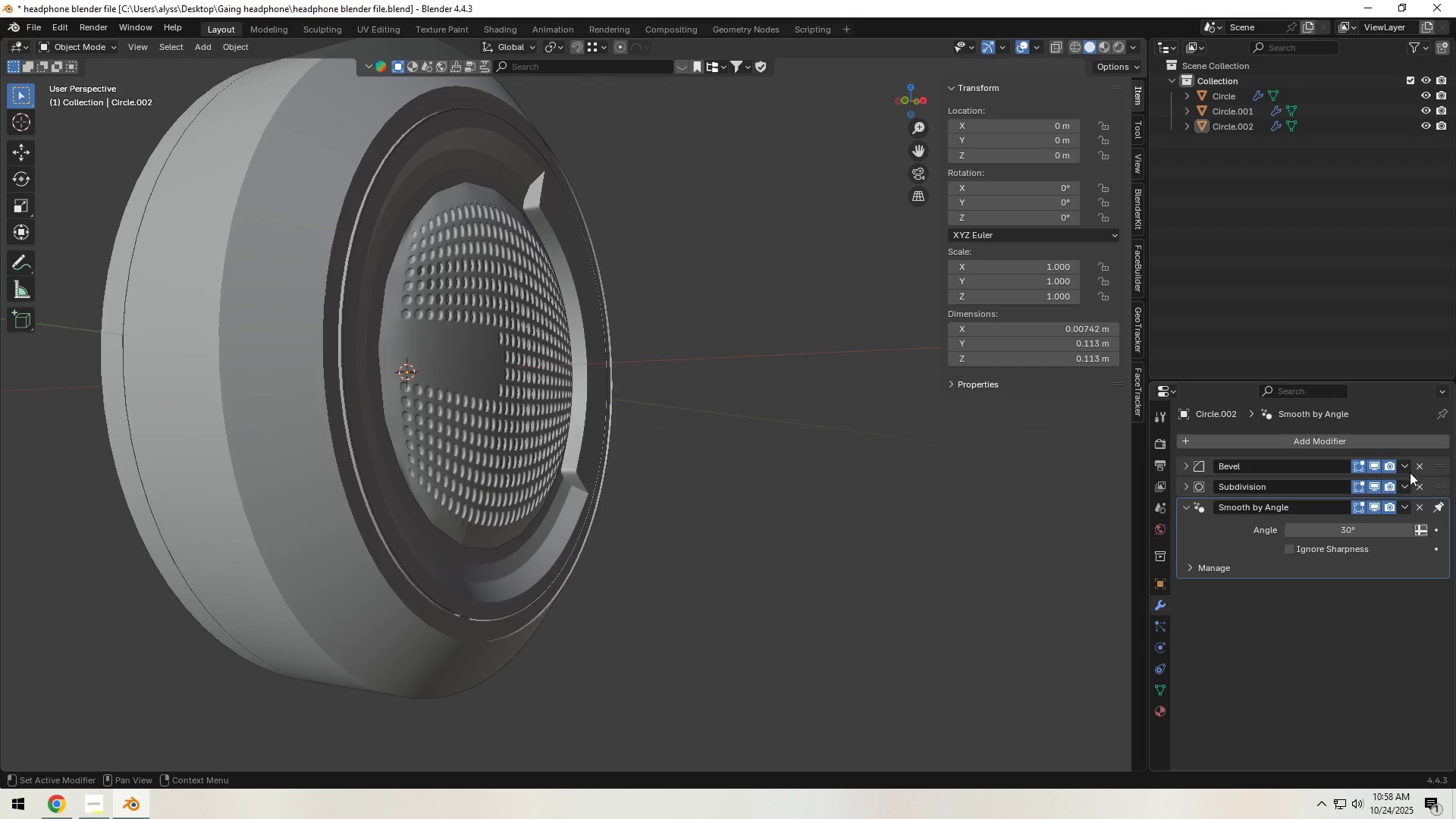 
left_click([589, 438])
 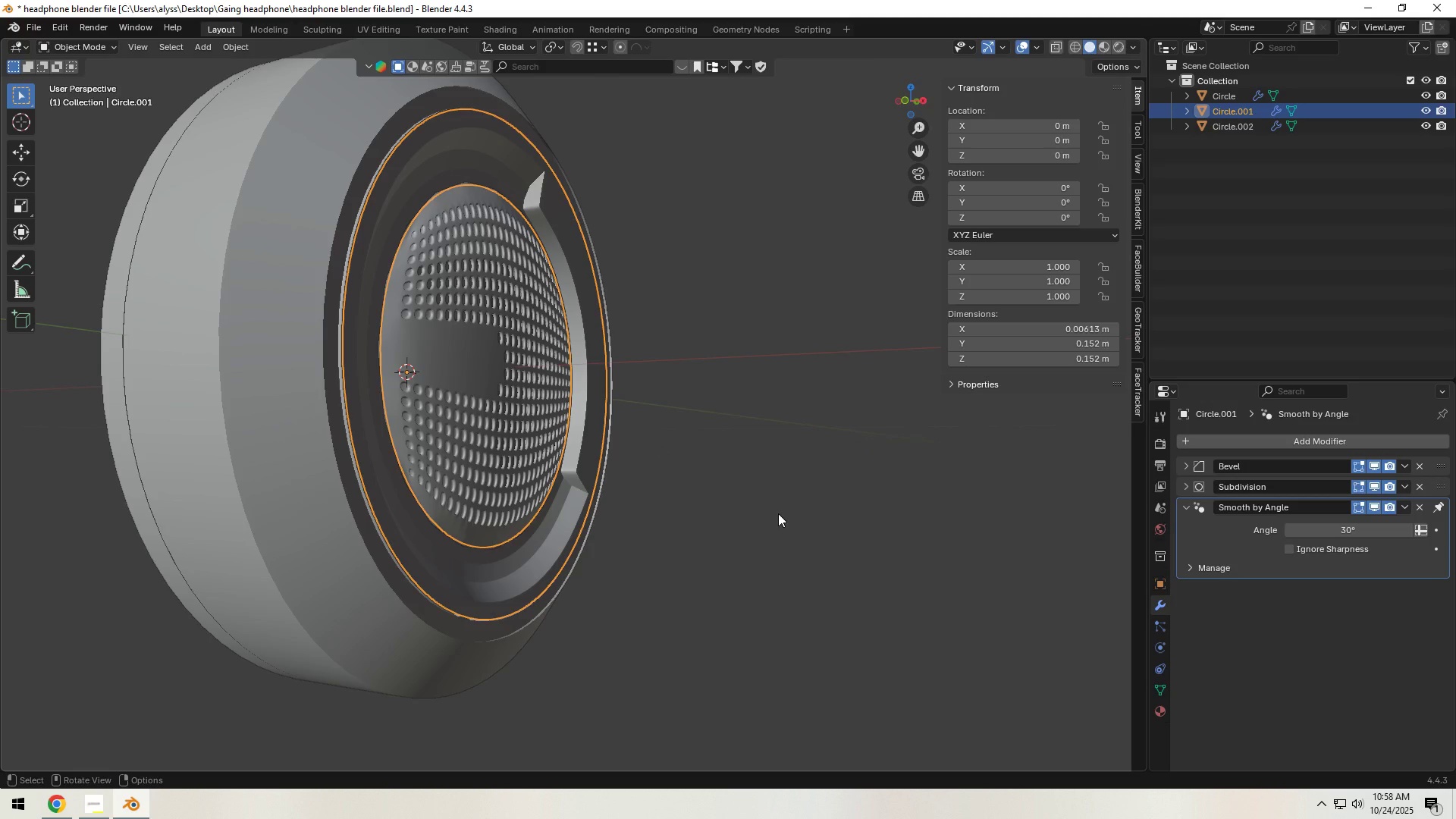 
key(Control+ControlLeft)
 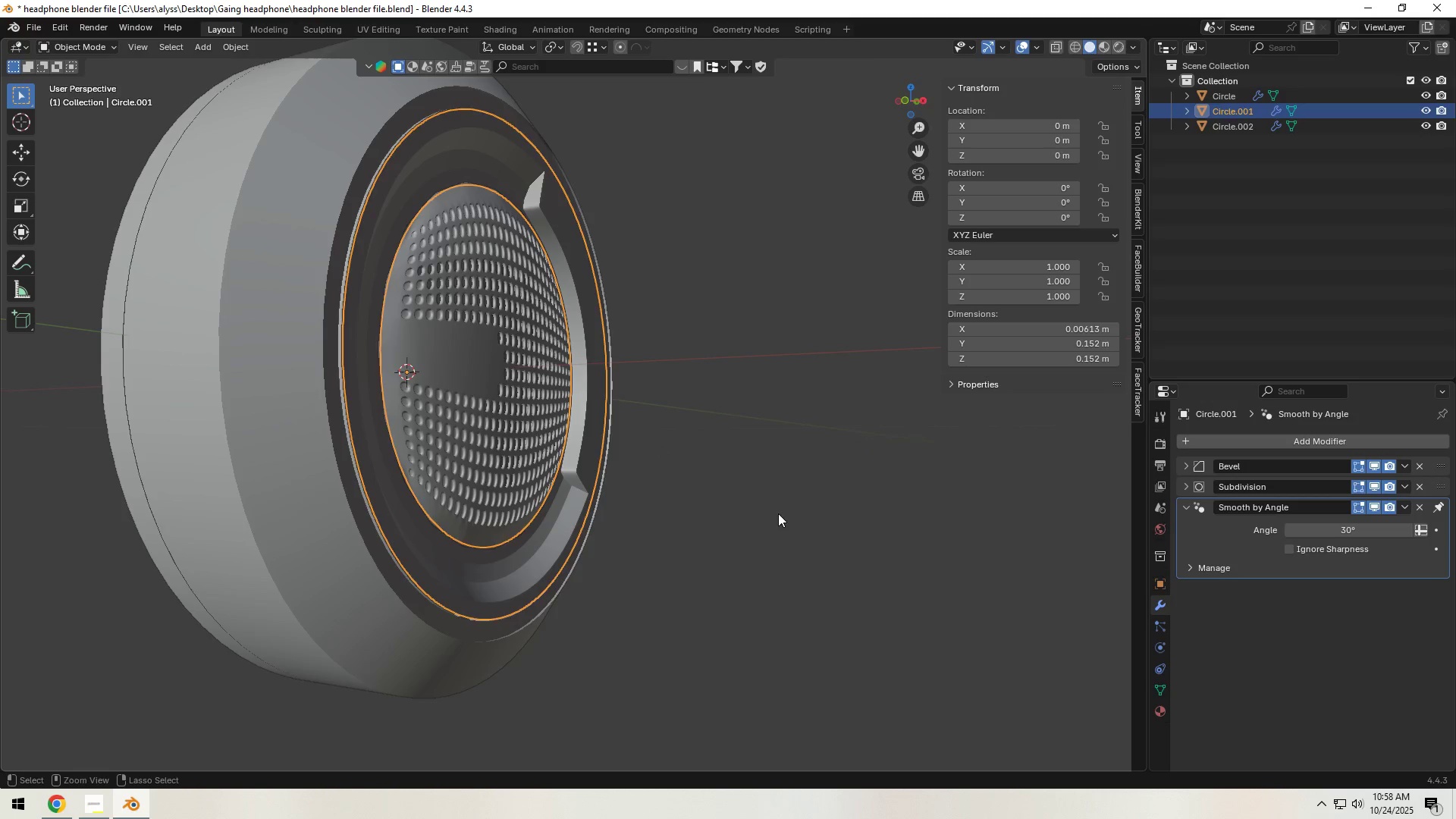 
key(Control+I)
 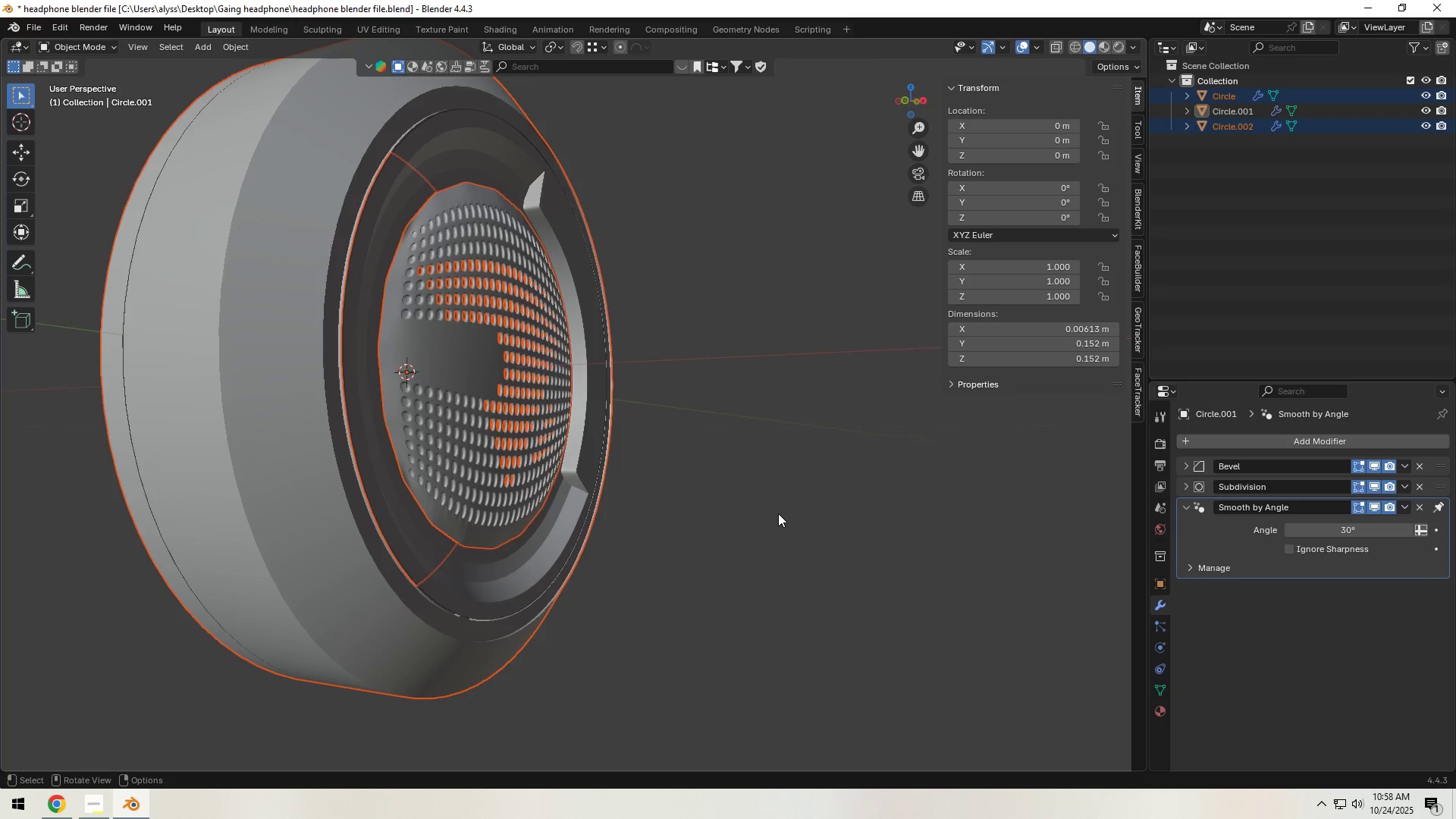 
key(H)
 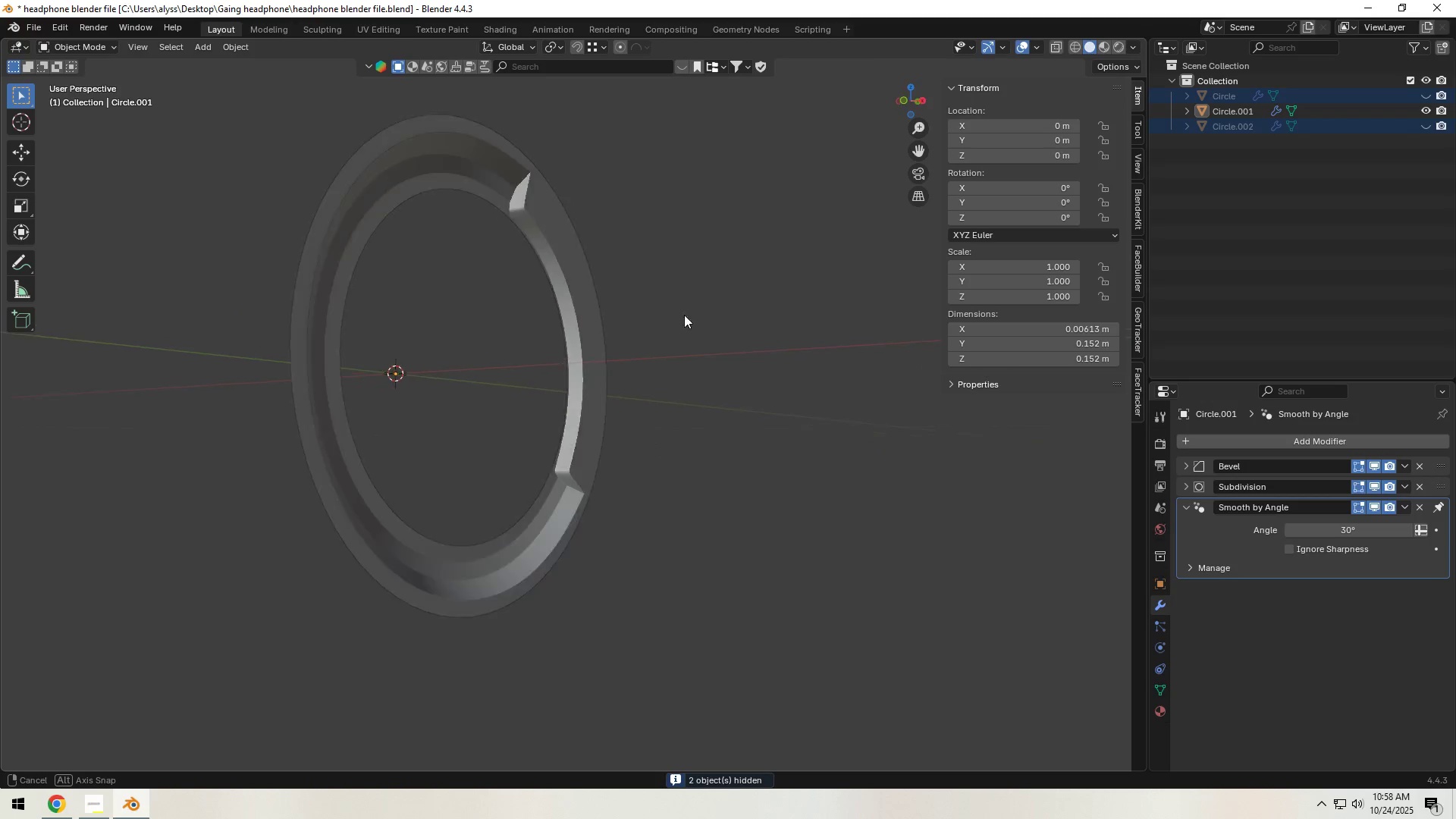 
hold_key(key=ShiftLeft, duration=0.38)
 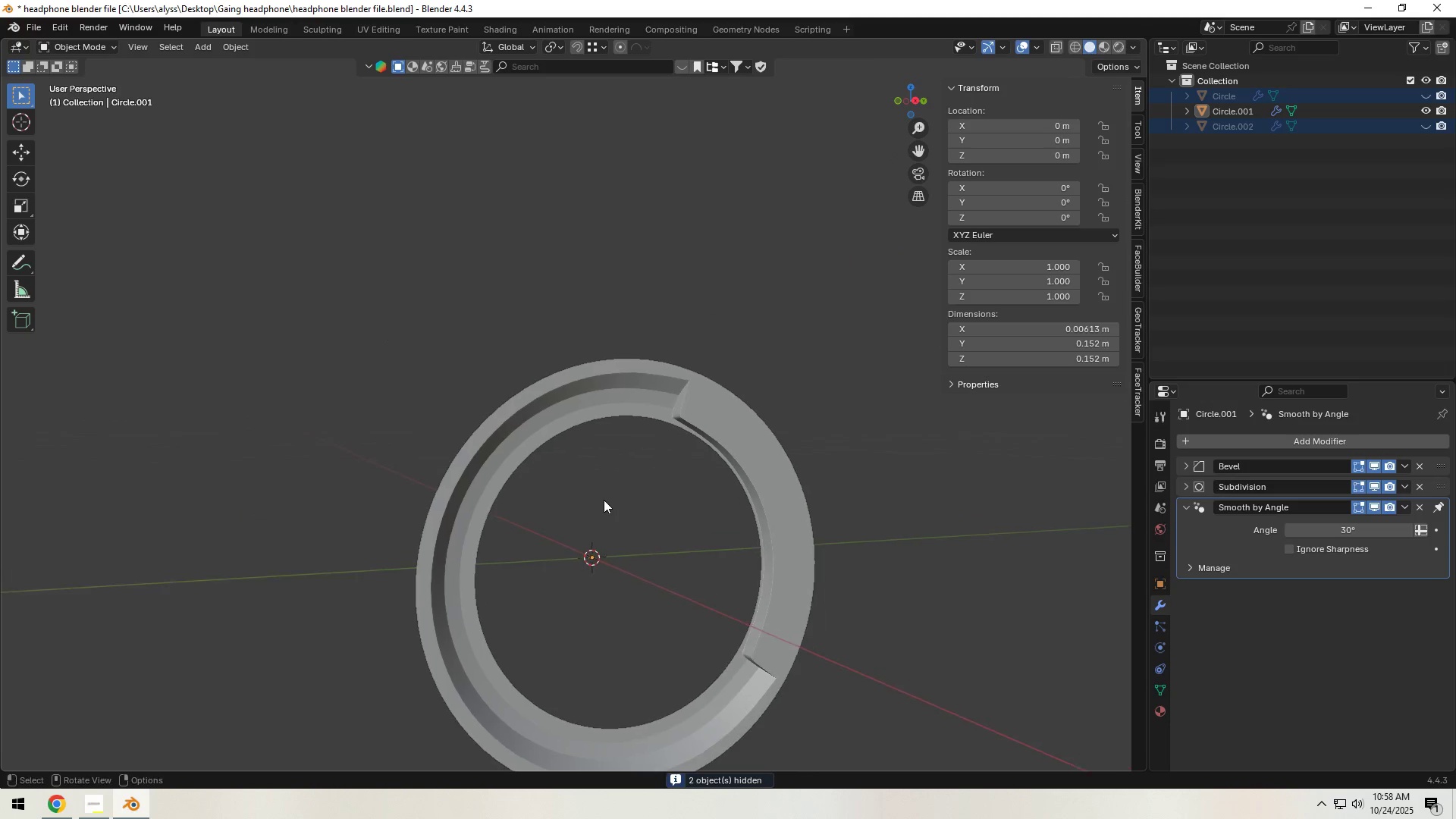 
scroll: coordinate [604, 500], scroll_direction: up, amount: 6.0
 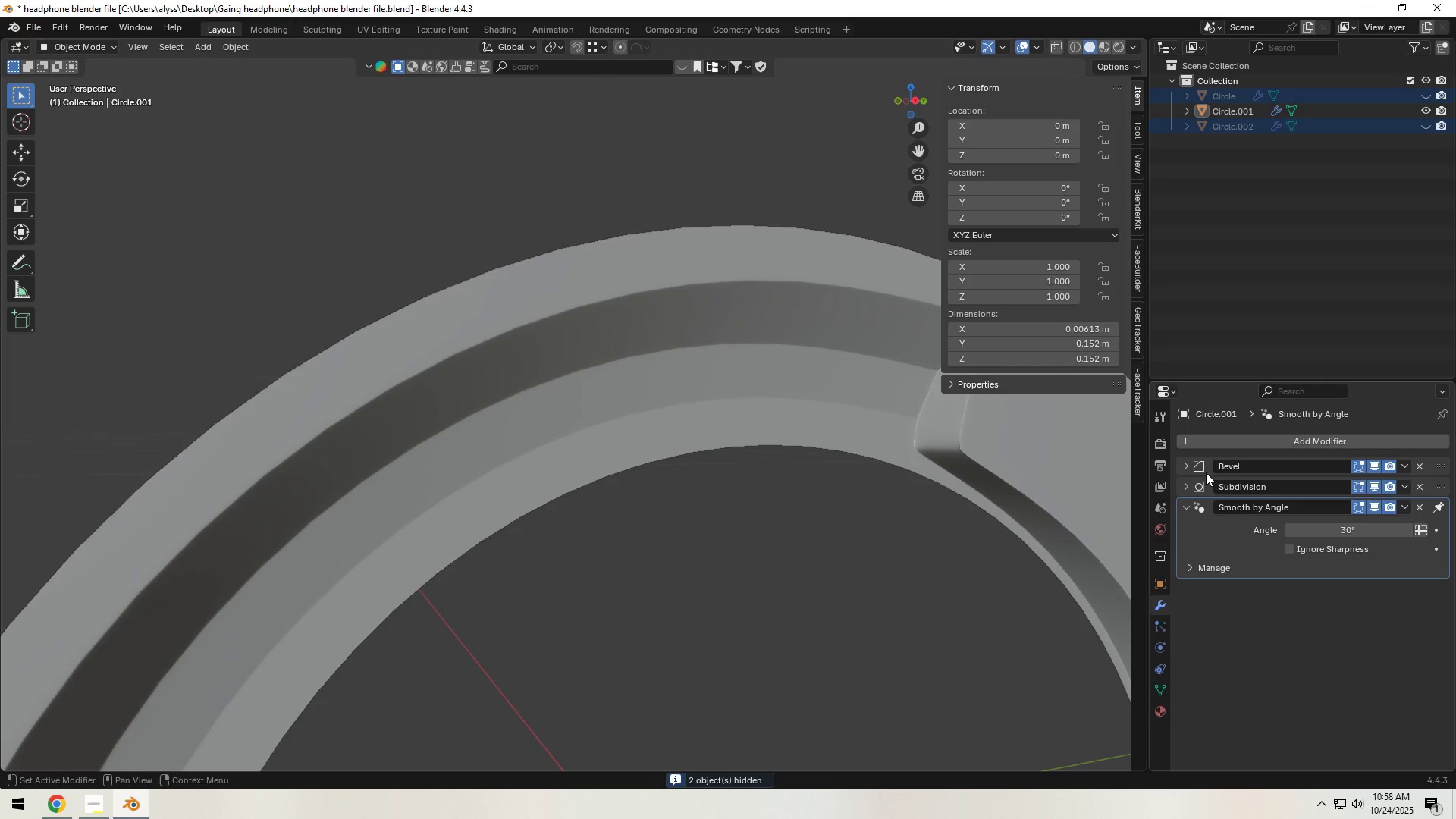 
left_click([1183, 483])
 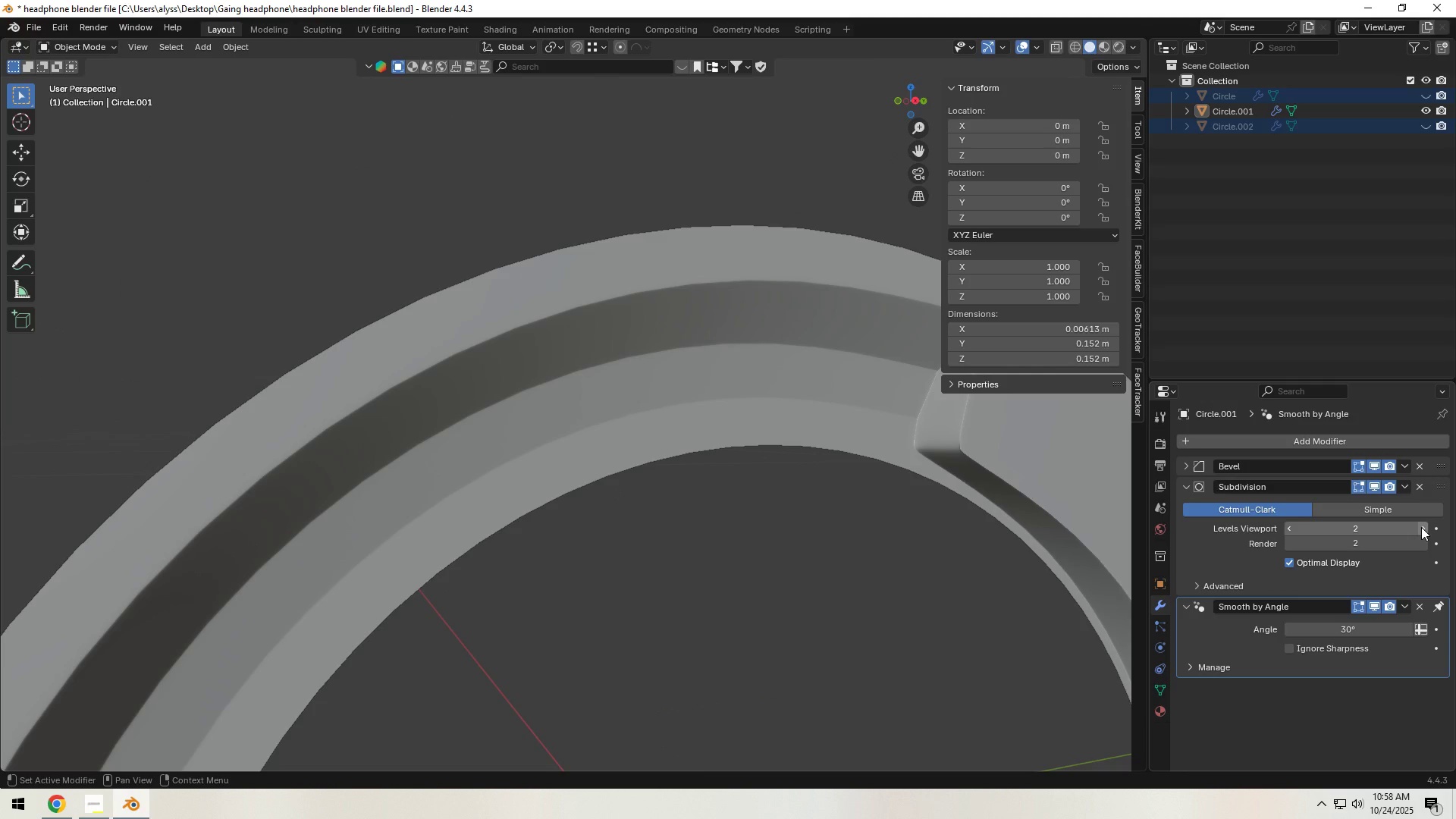 
left_click([1421, 527])
 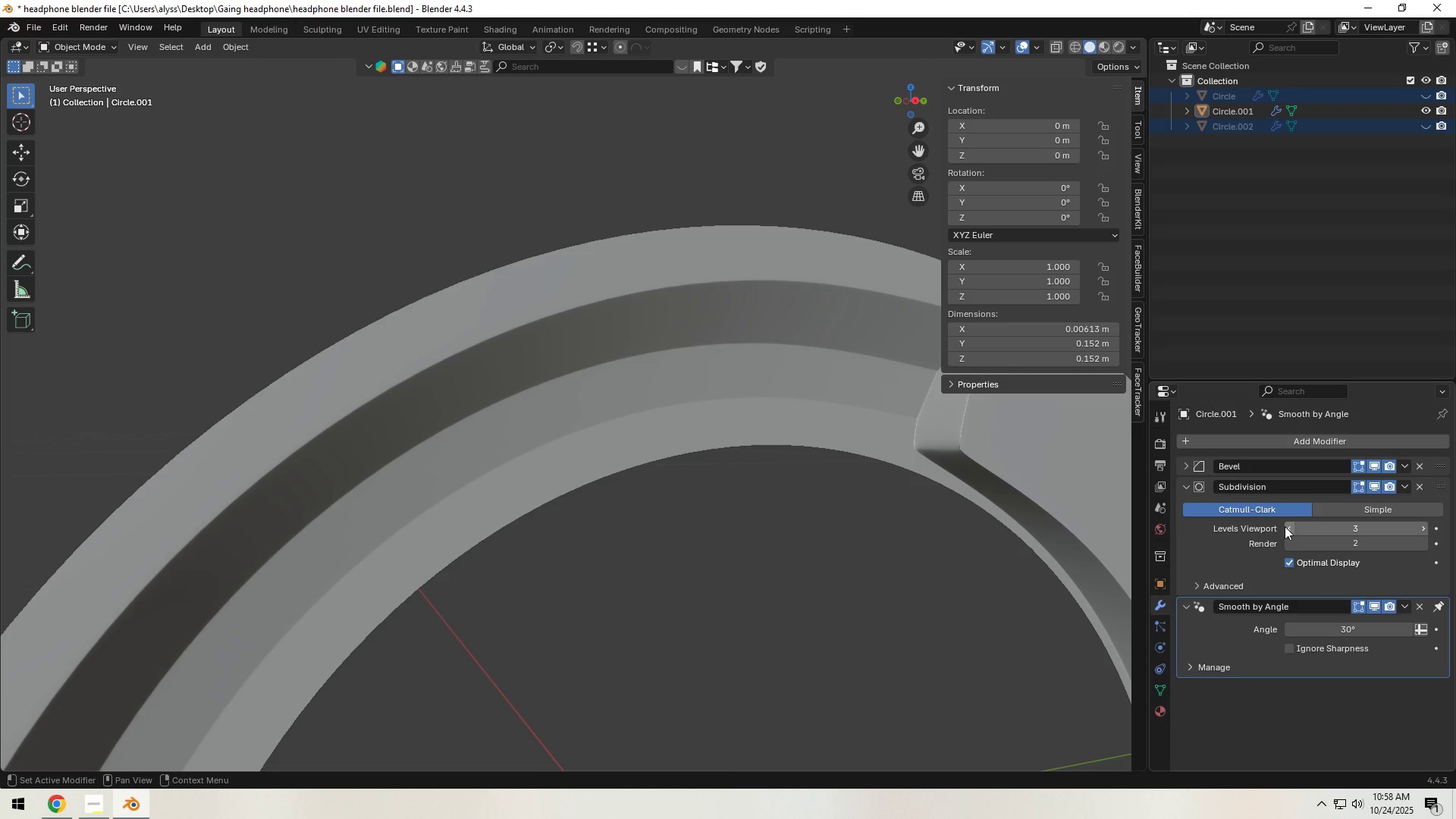 
left_click([1285, 526])
 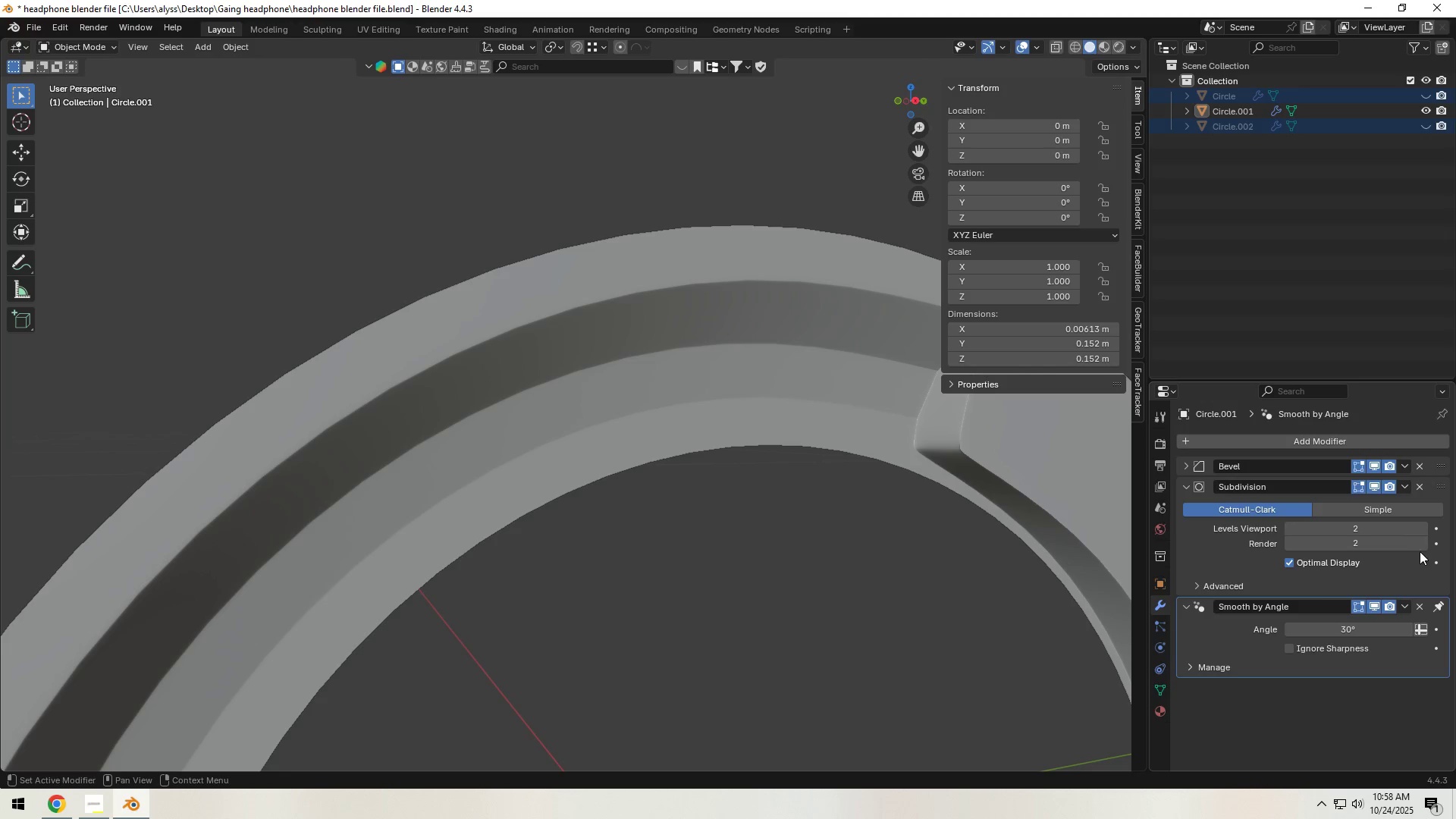 
left_click([1423, 543])
 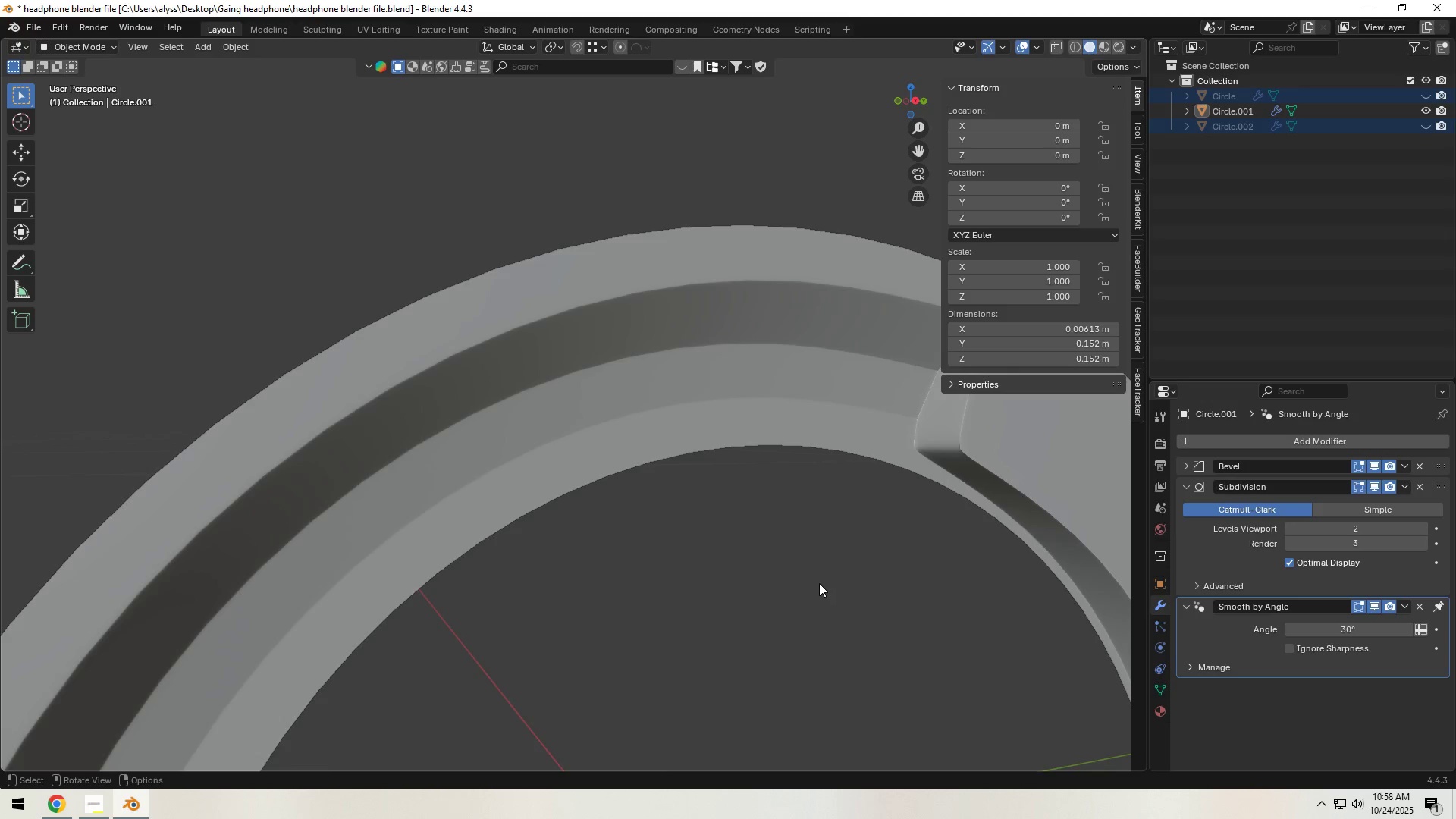 
scroll: coordinate [819, 582], scroll_direction: down, amount: 4.0
 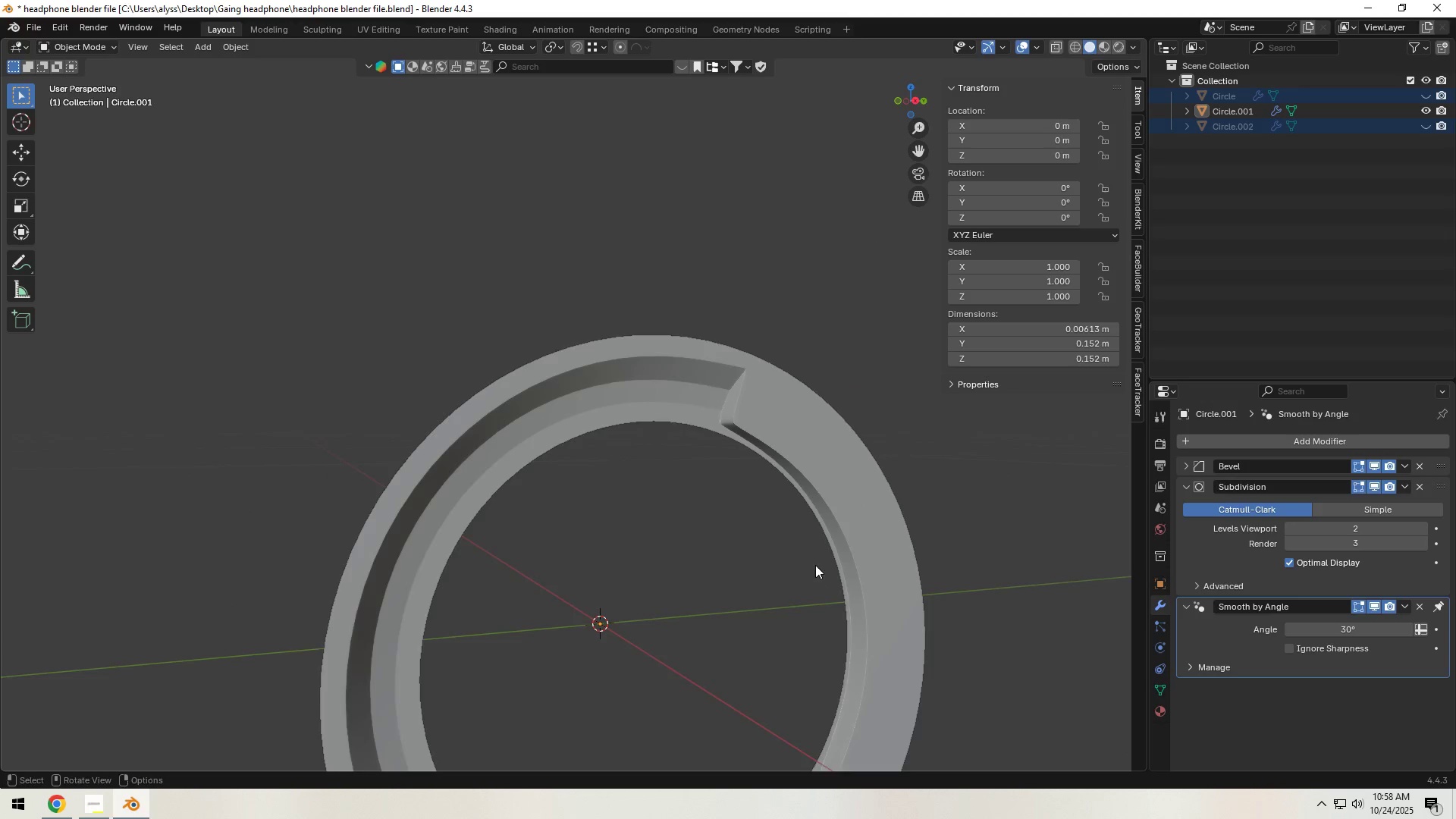 
scroll: coordinate [805, 579], scroll_direction: up, amount: 4.0
 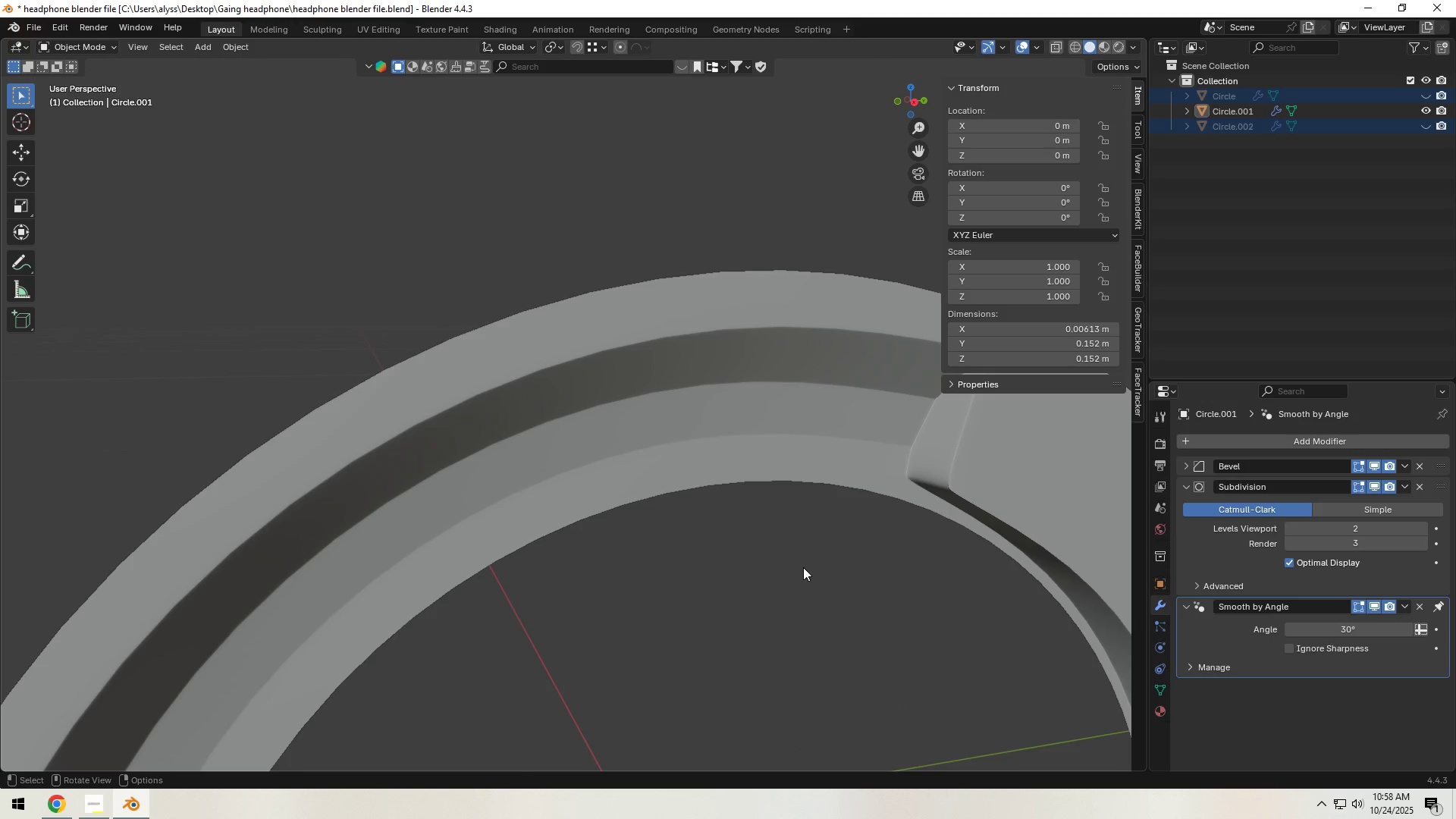 
hold_key(key=ShiftLeft, duration=0.36)
 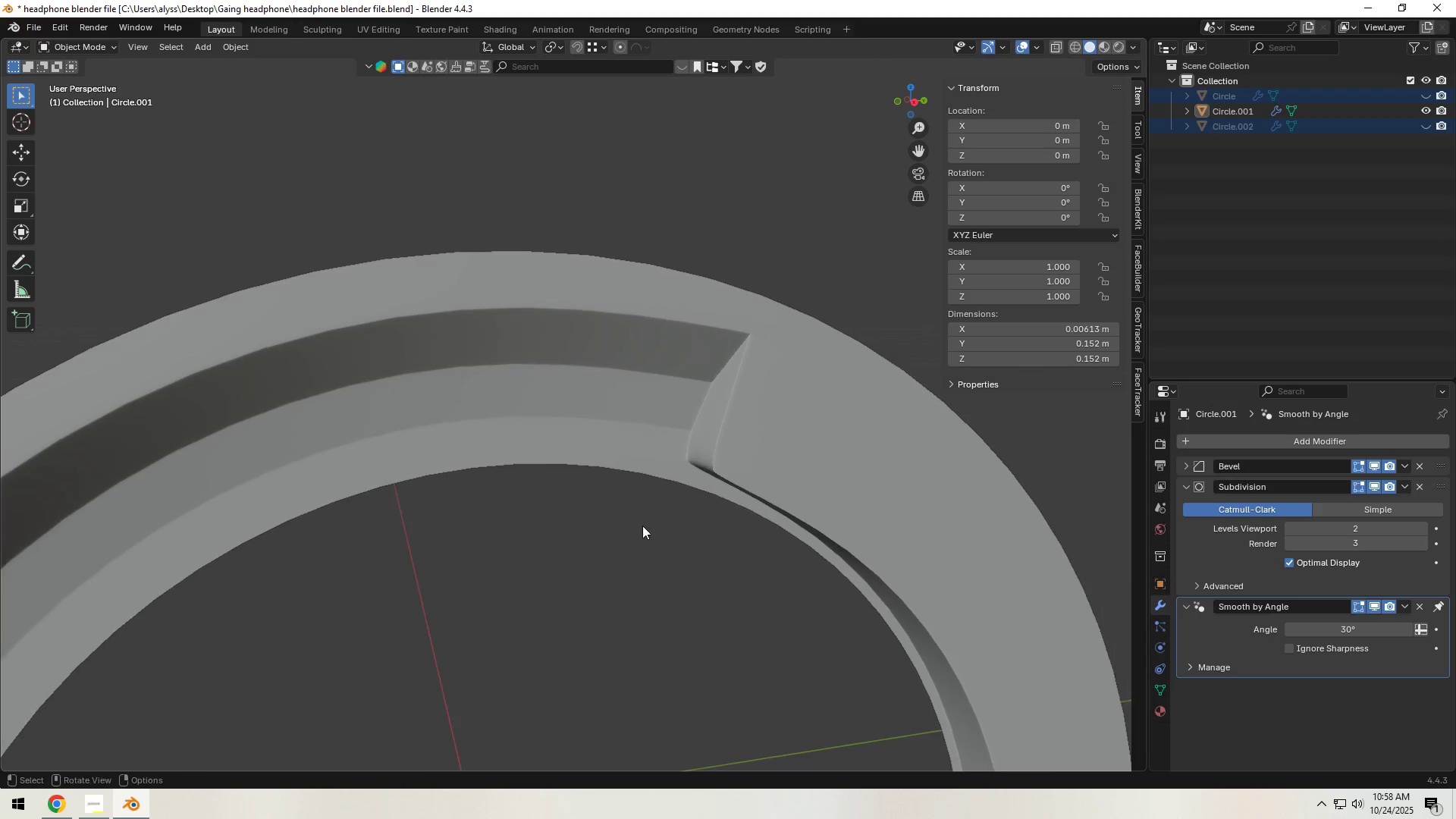 
scroll: coordinate [651, 525], scroll_direction: up, amount: 4.0
 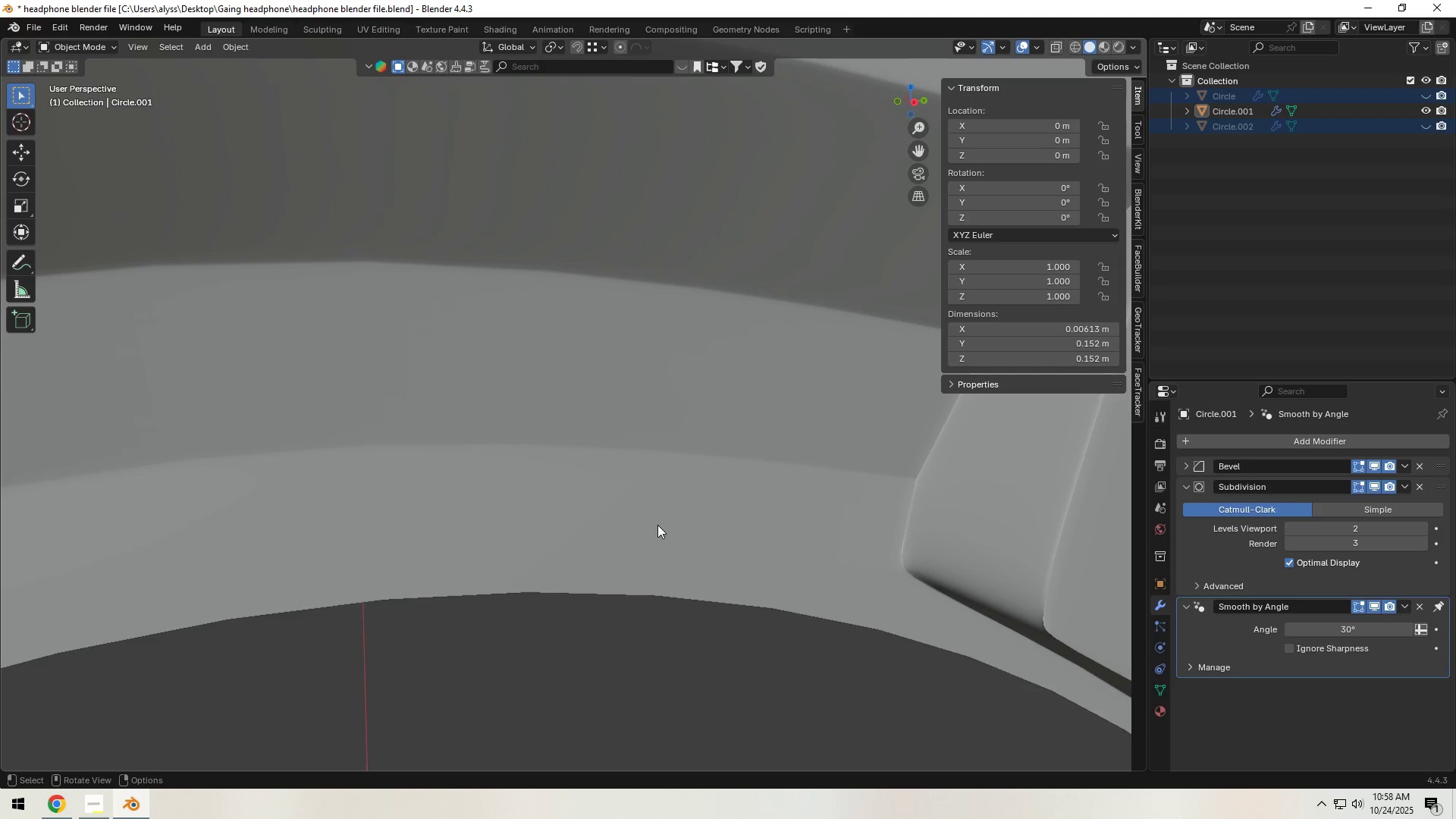 
hold_key(key=ShiftLeft, duration=0.68)
 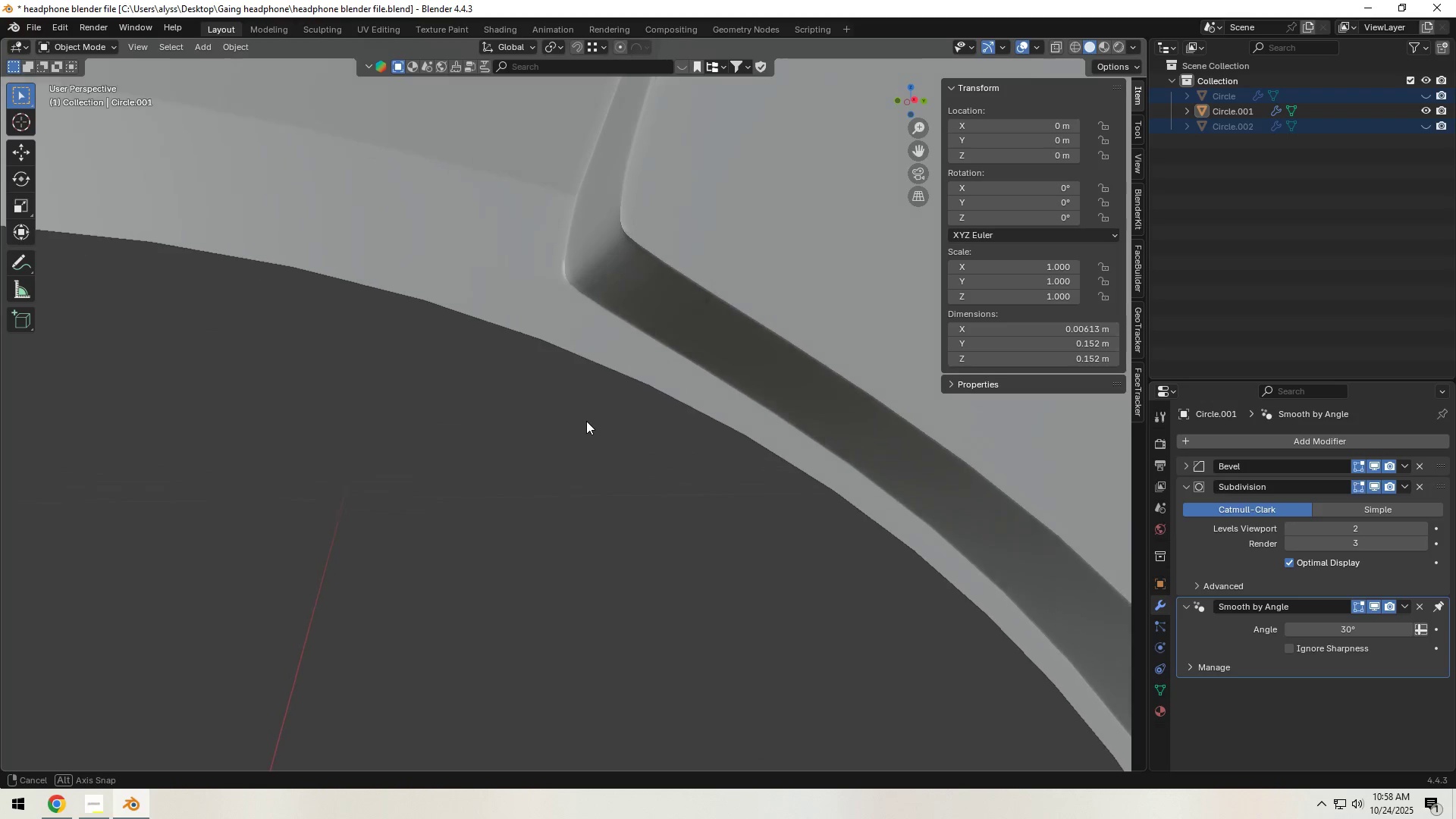 
hold_key(key=ShiftLeft, duration=0.37)
 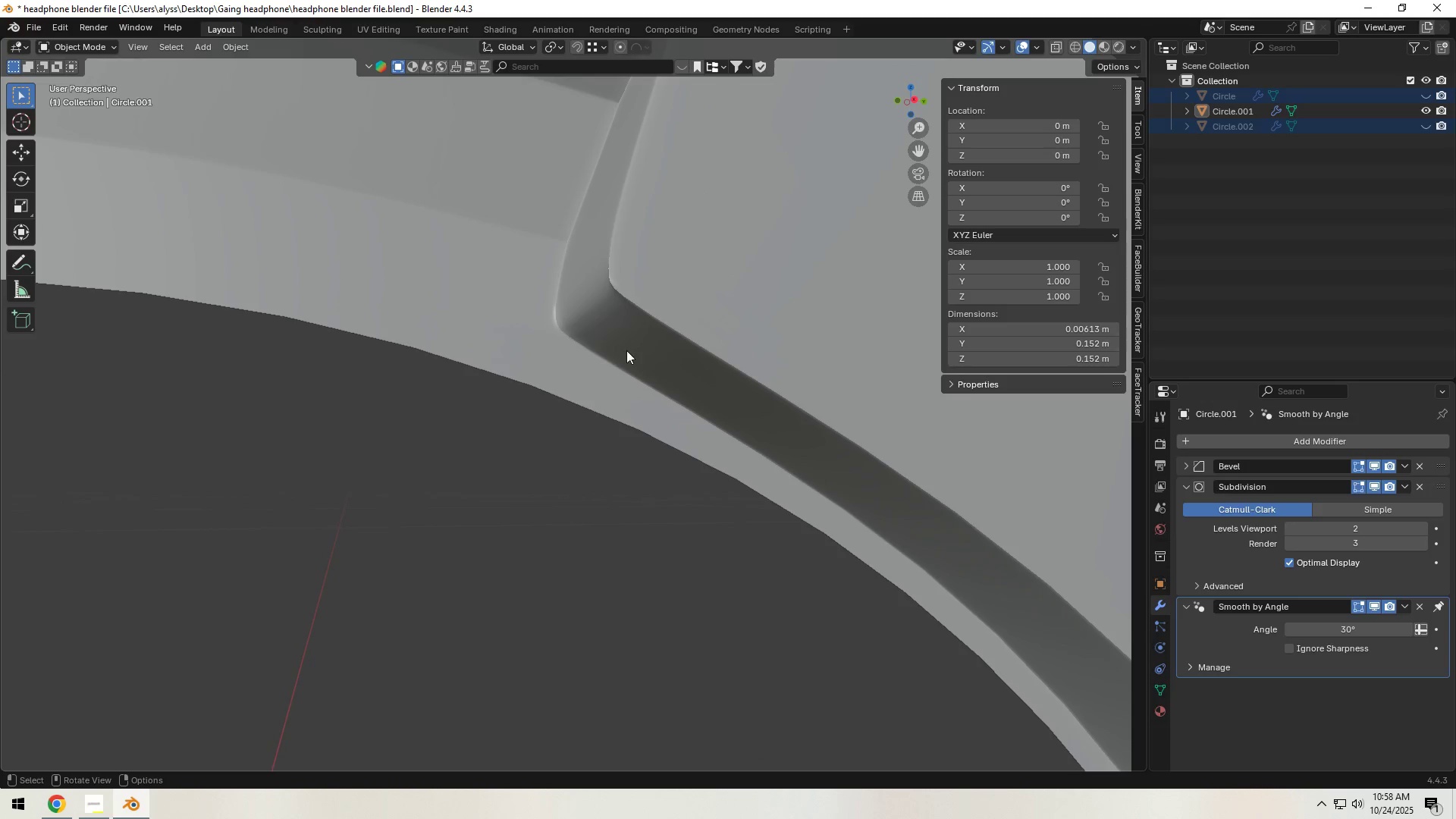 
left_click([631, 337])
 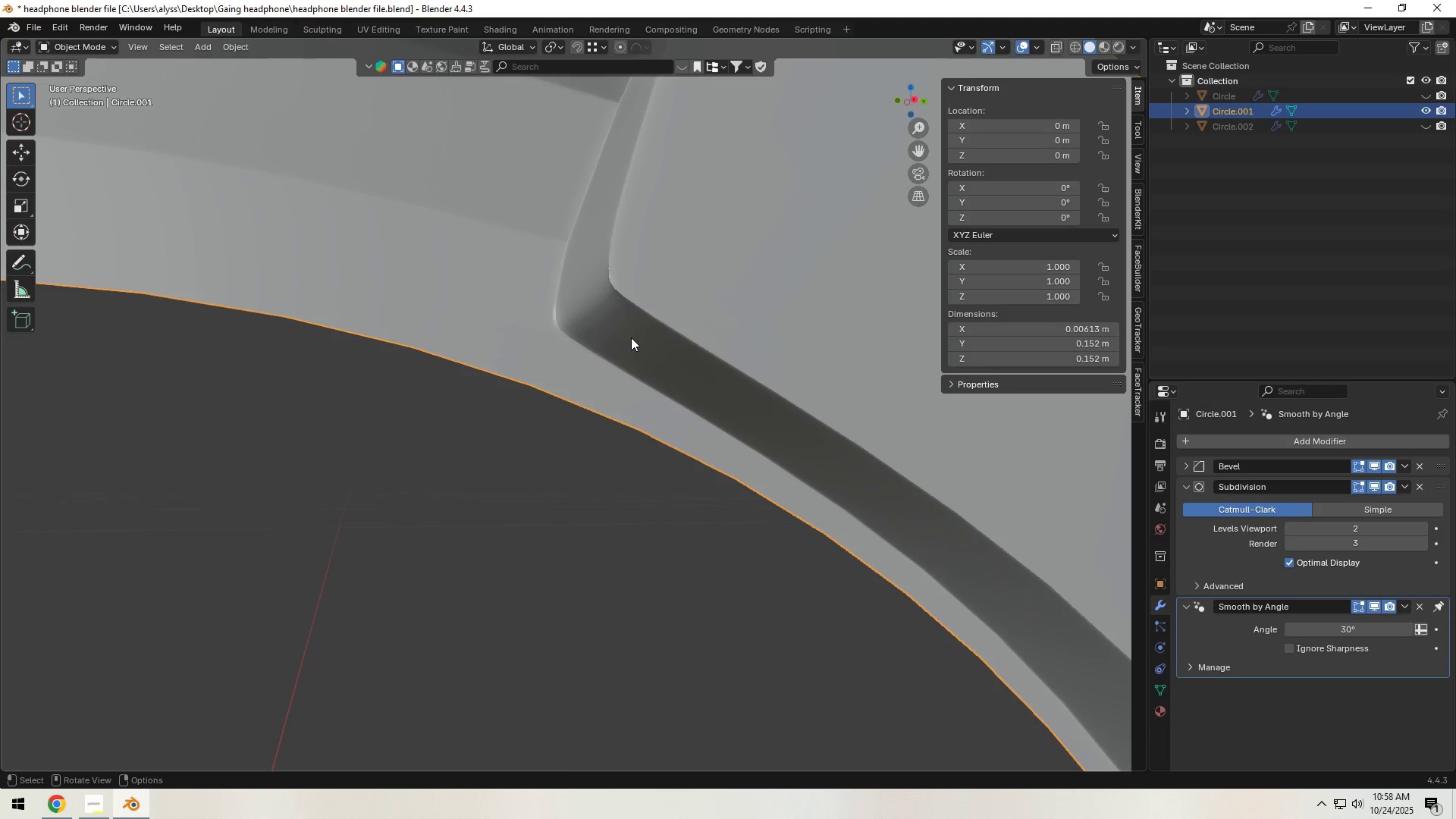 
key(Tab)
 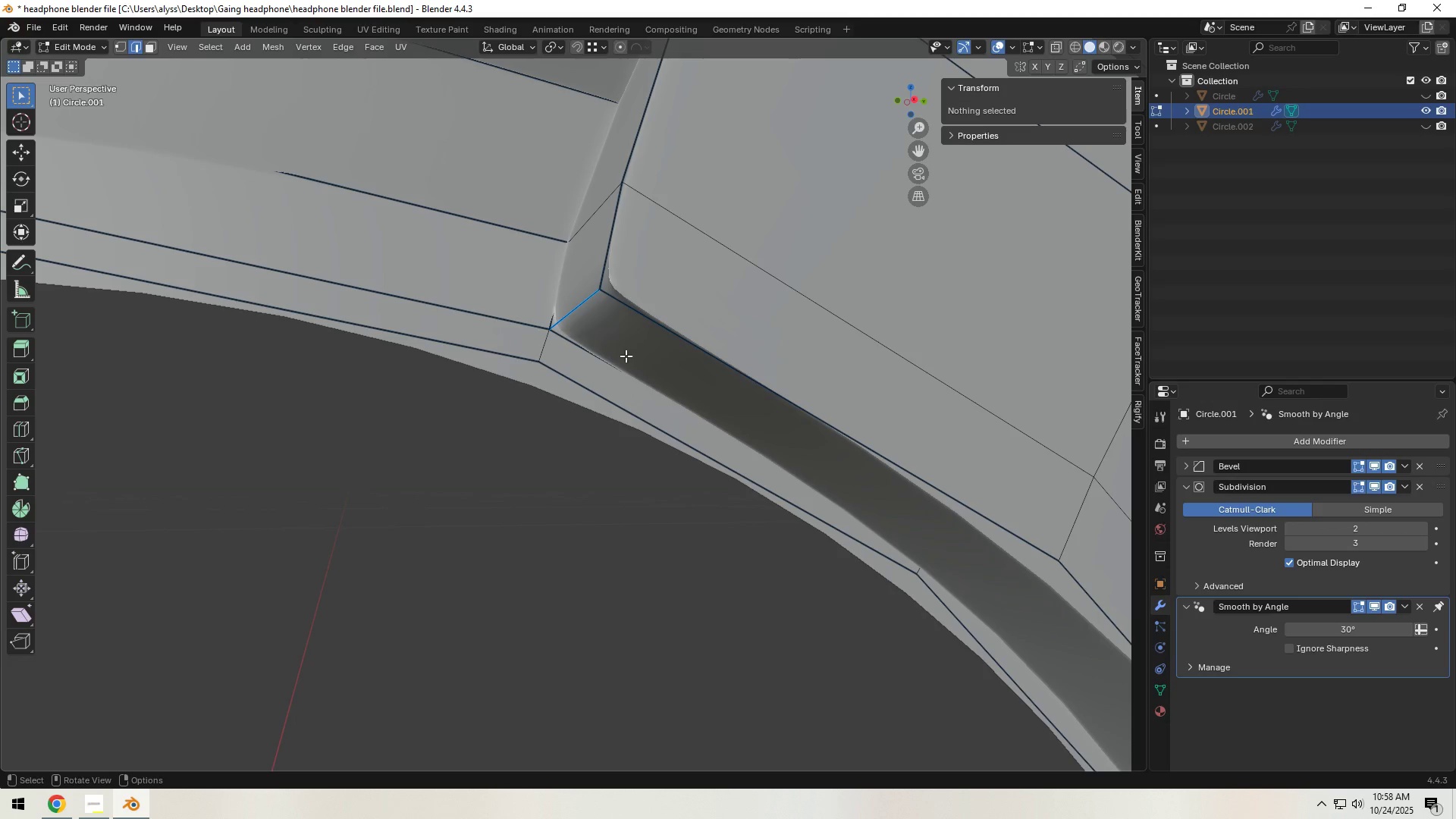 
left_click([598, 293])
 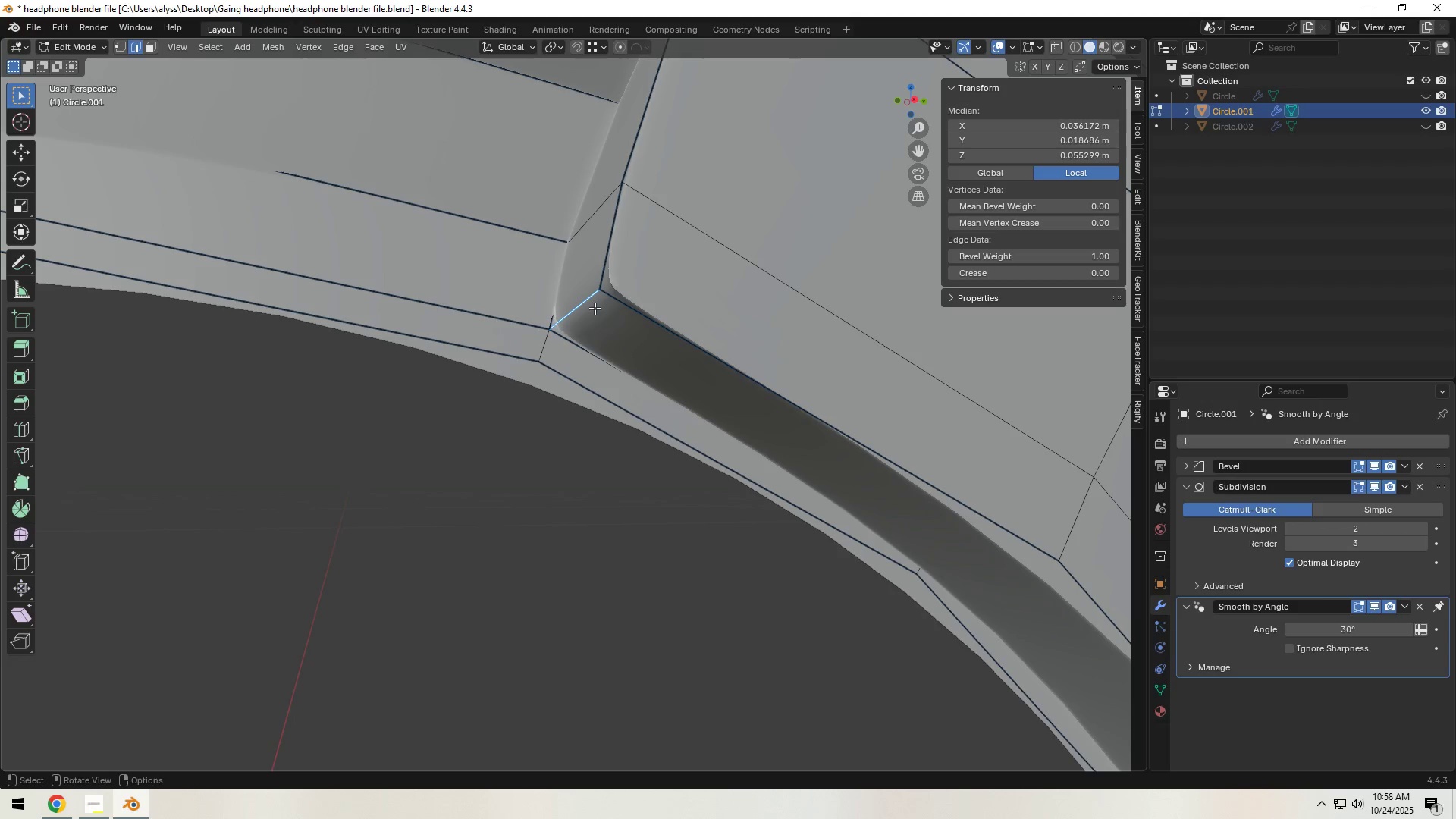 
key(Backquote)
 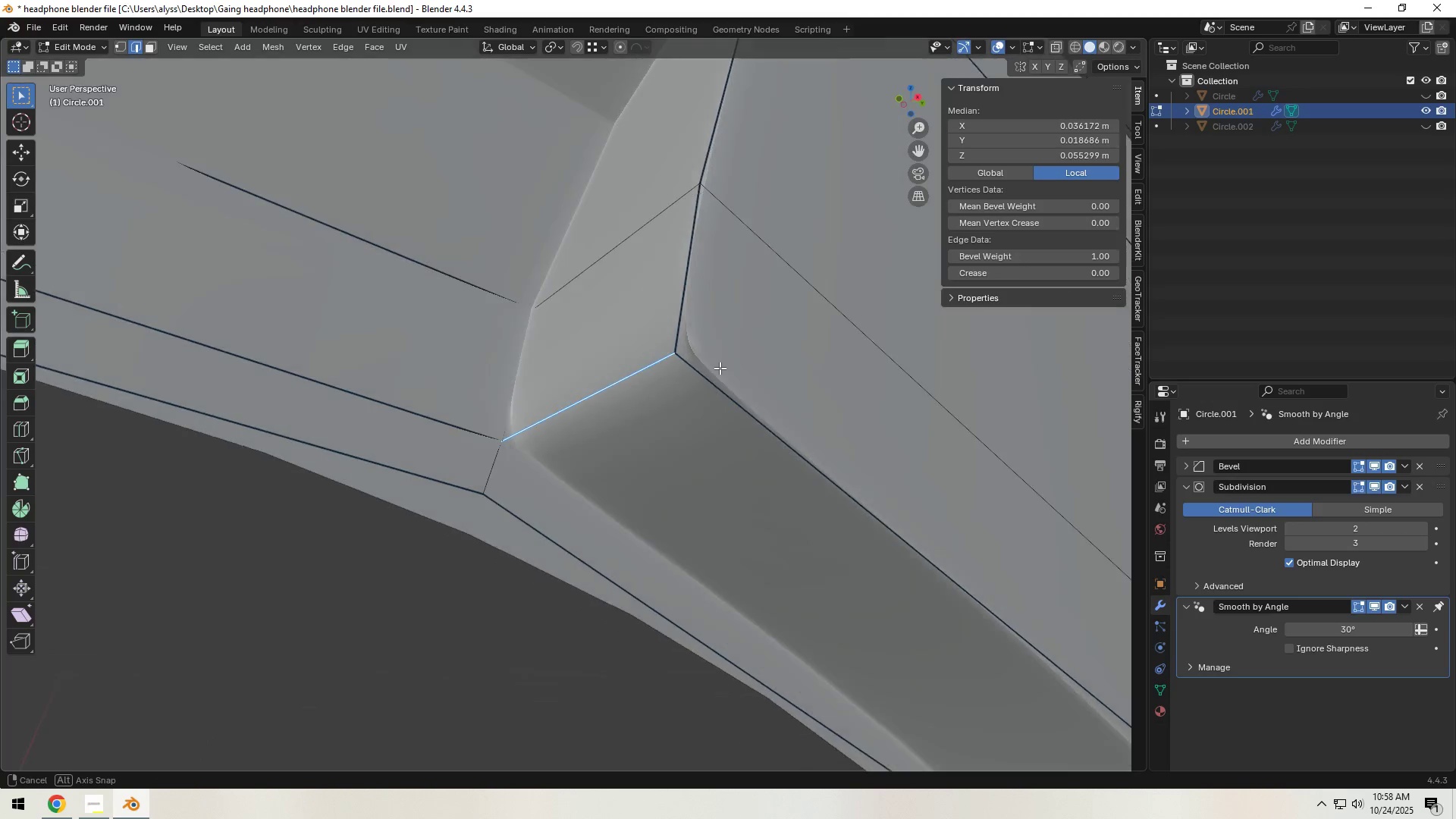 
scroll: coordinate [694, 375], scroll_direction: down, amount: 6.0
 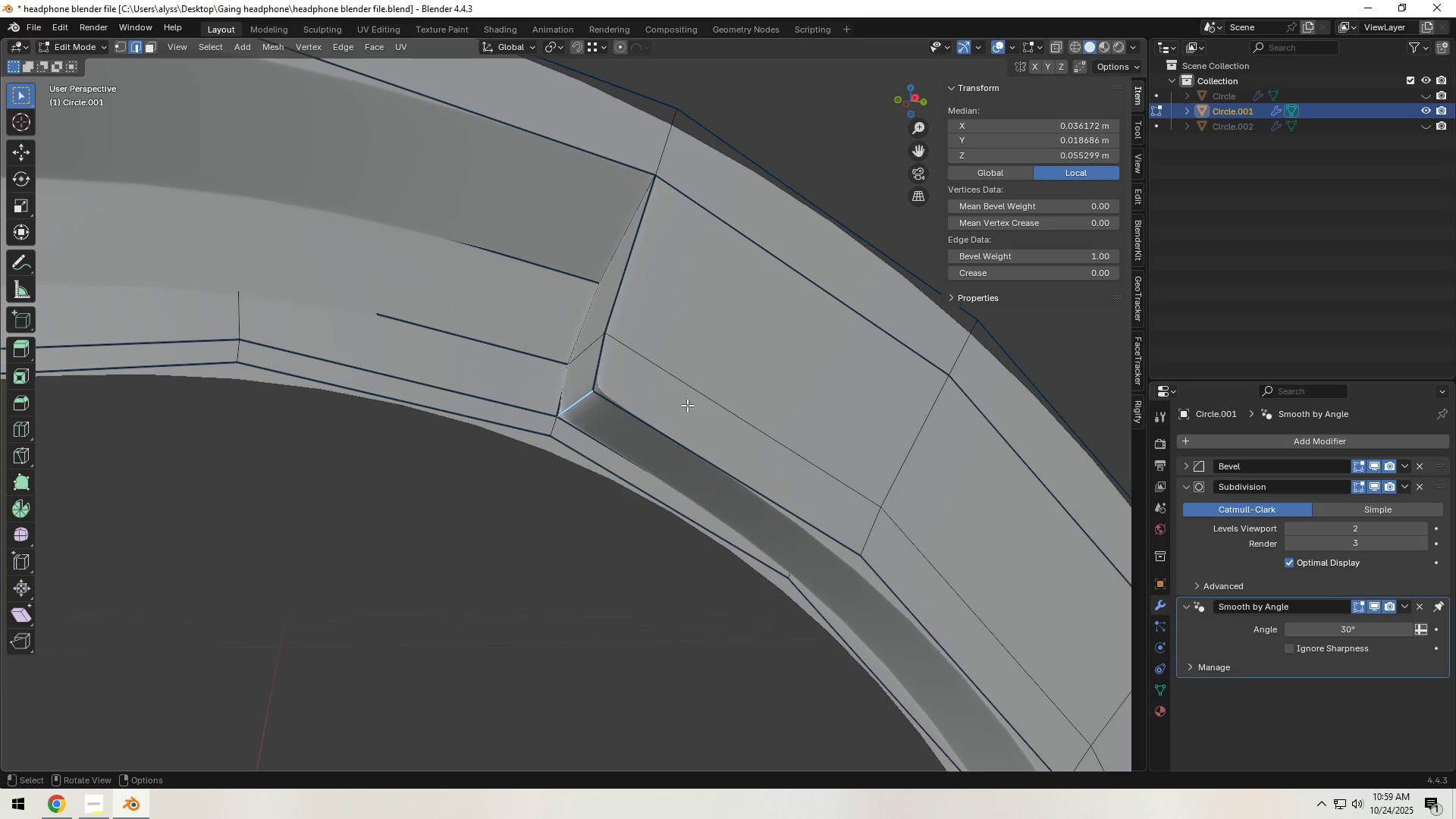 
wait(7.08)
 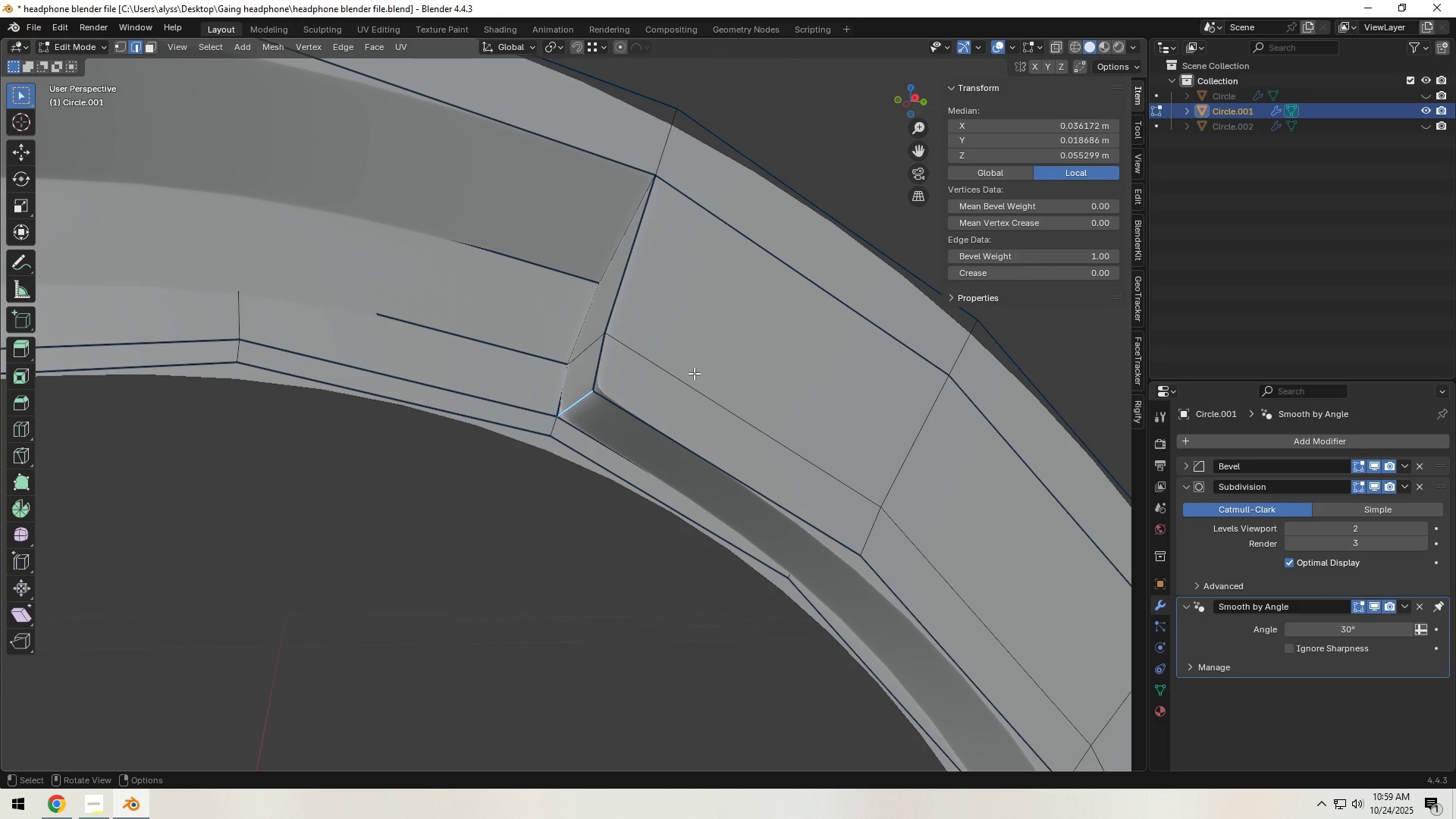 
scroll: coordinate [903, 519], scroll_direction: down, amount: 2.0
 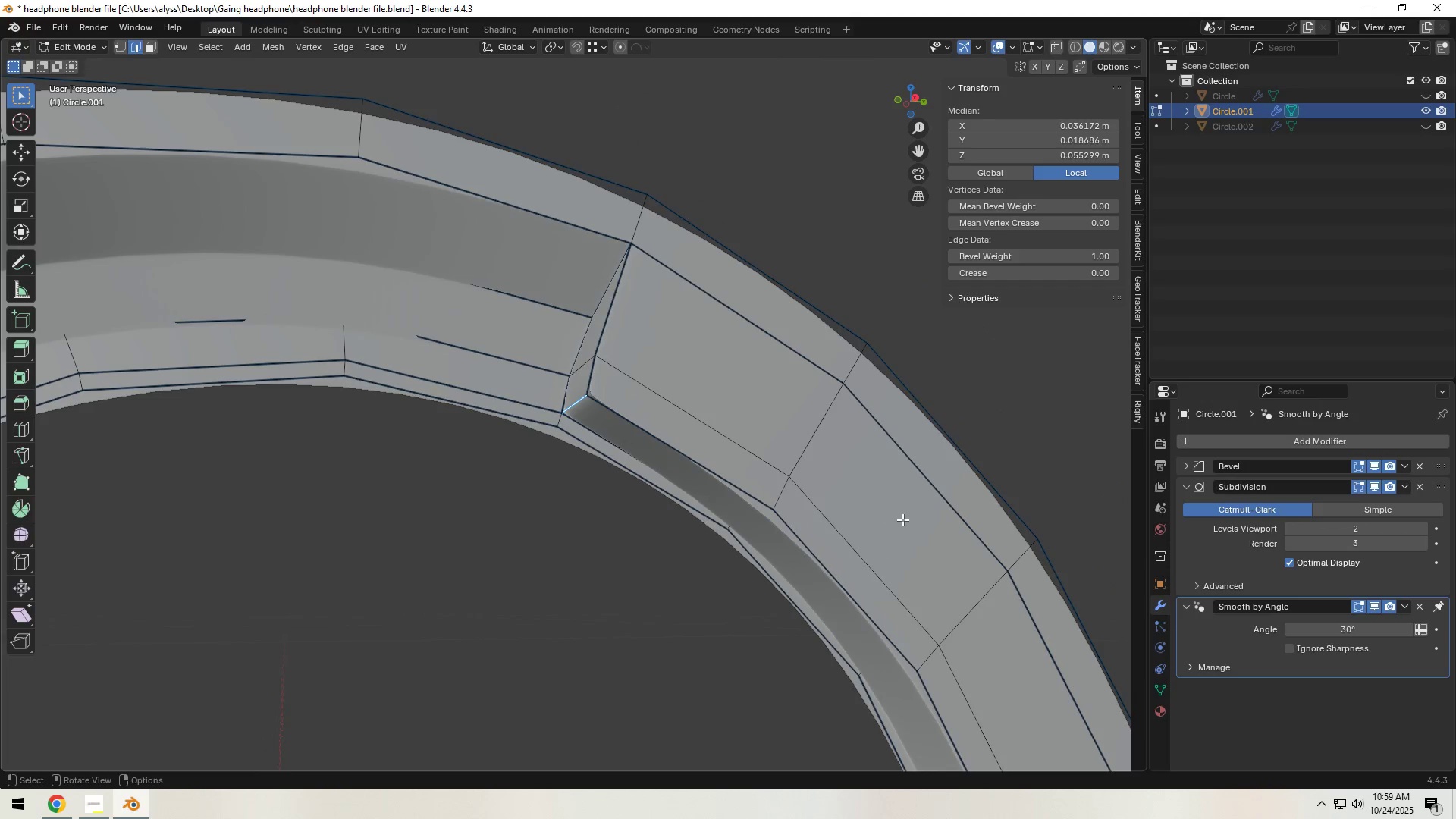 
key(Tab)
 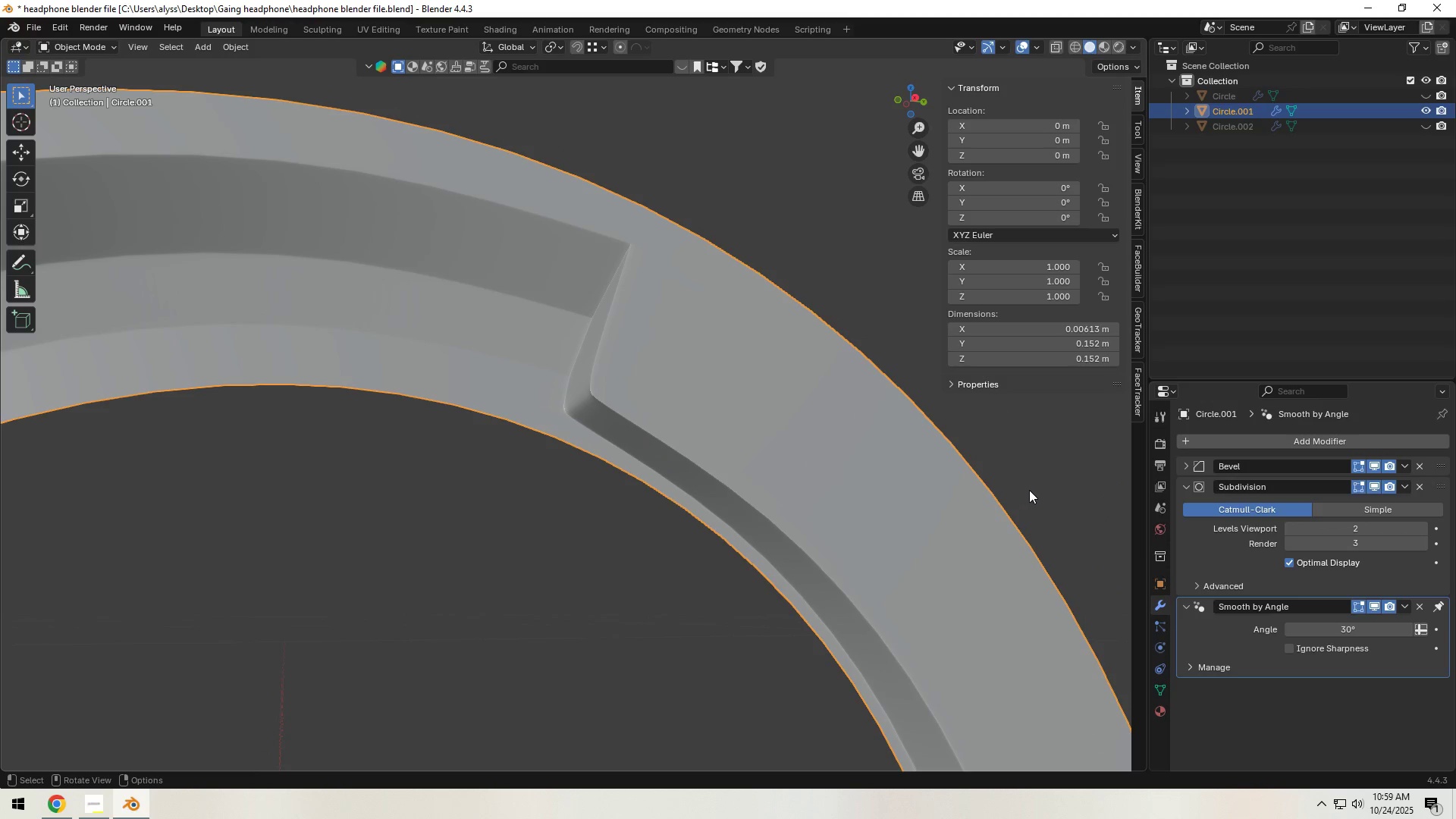 
left_click([1062, 474])
 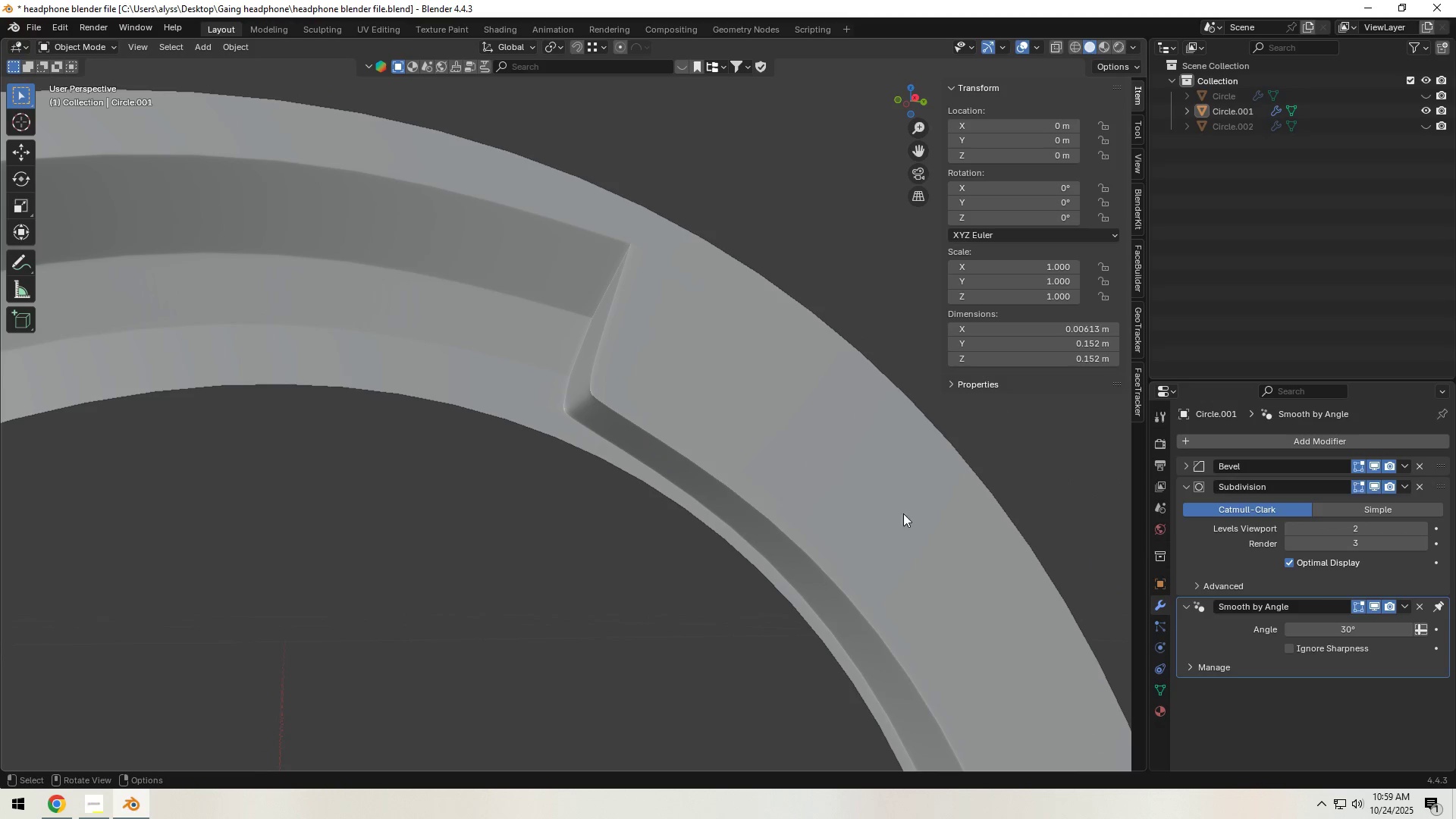 
scroll: coordinate [769, 524], scroll_direction: down, amount: 2.0
 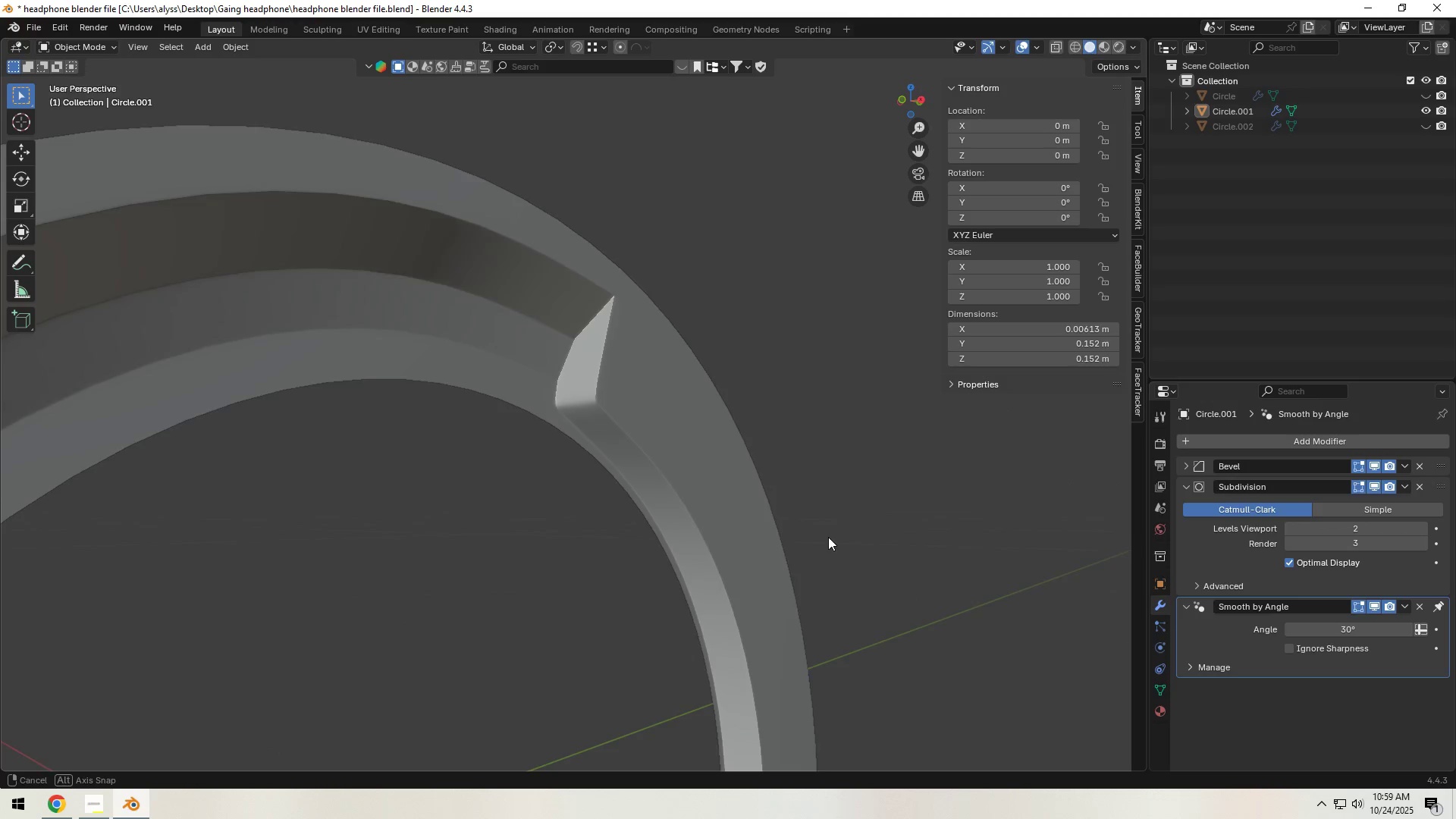 
scroll: coordinate [710, 543], scroll_direction: up, amount: 8.0
 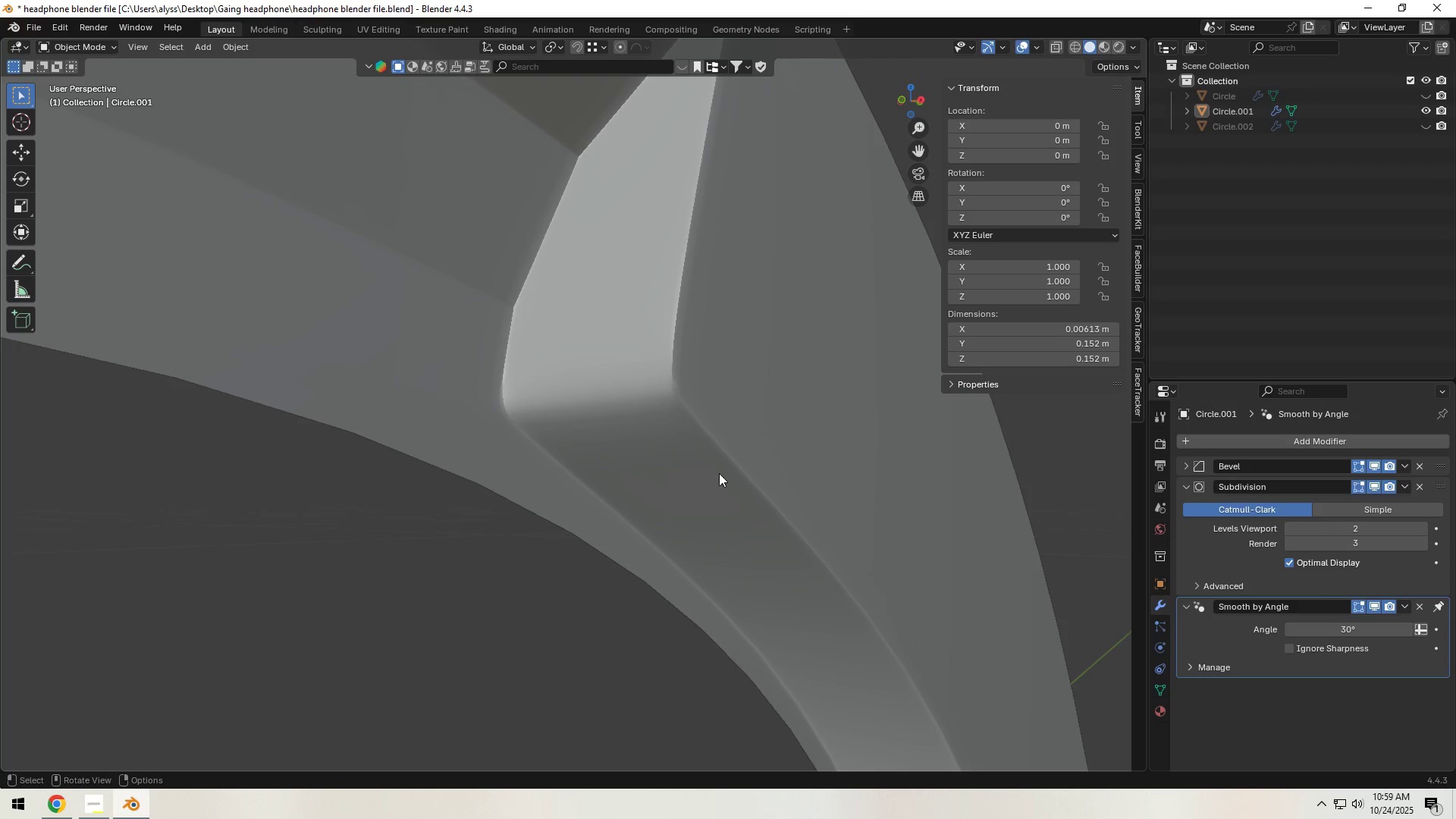 
left_click([719, 472])
 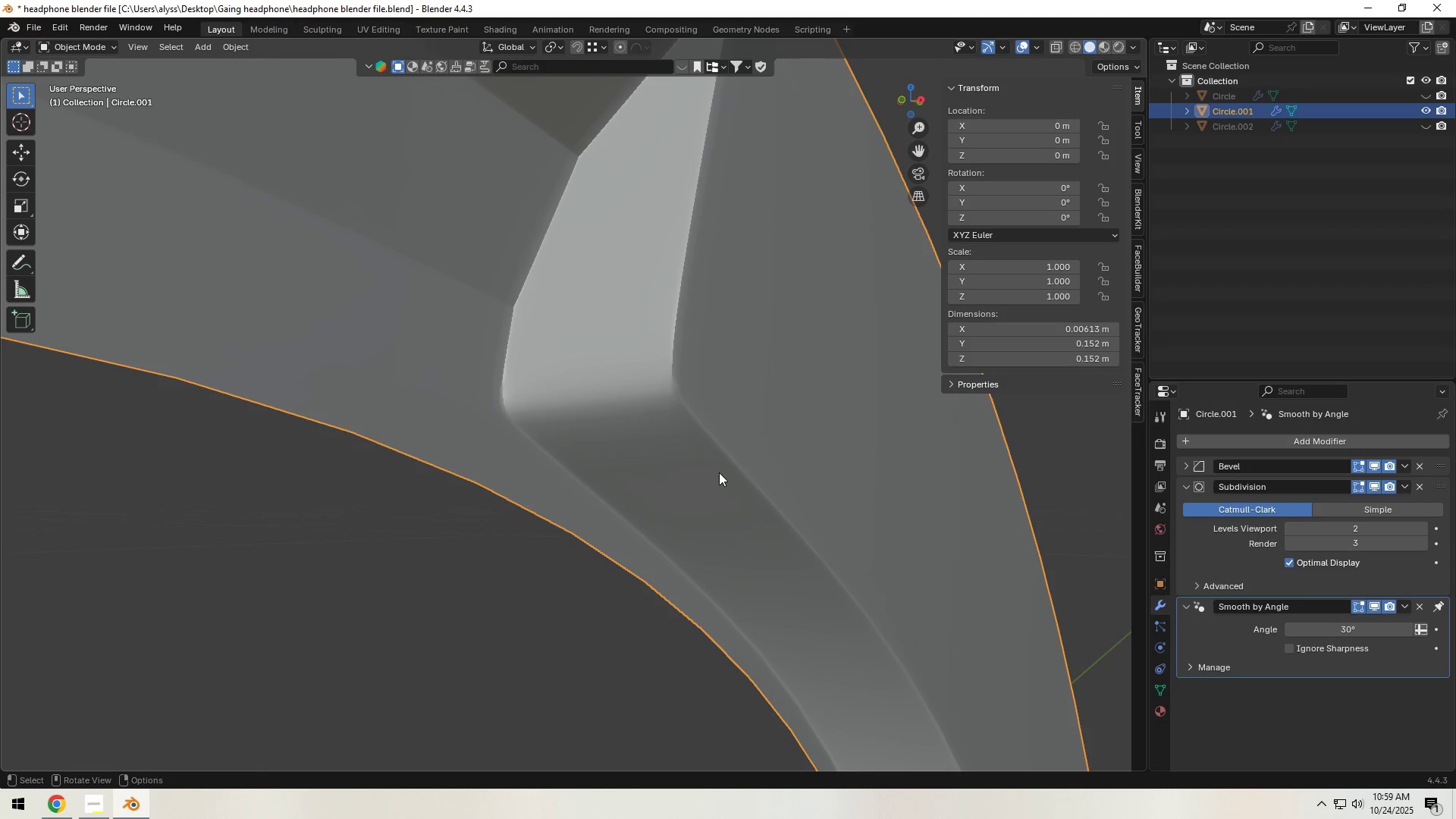 
key(Tab)
 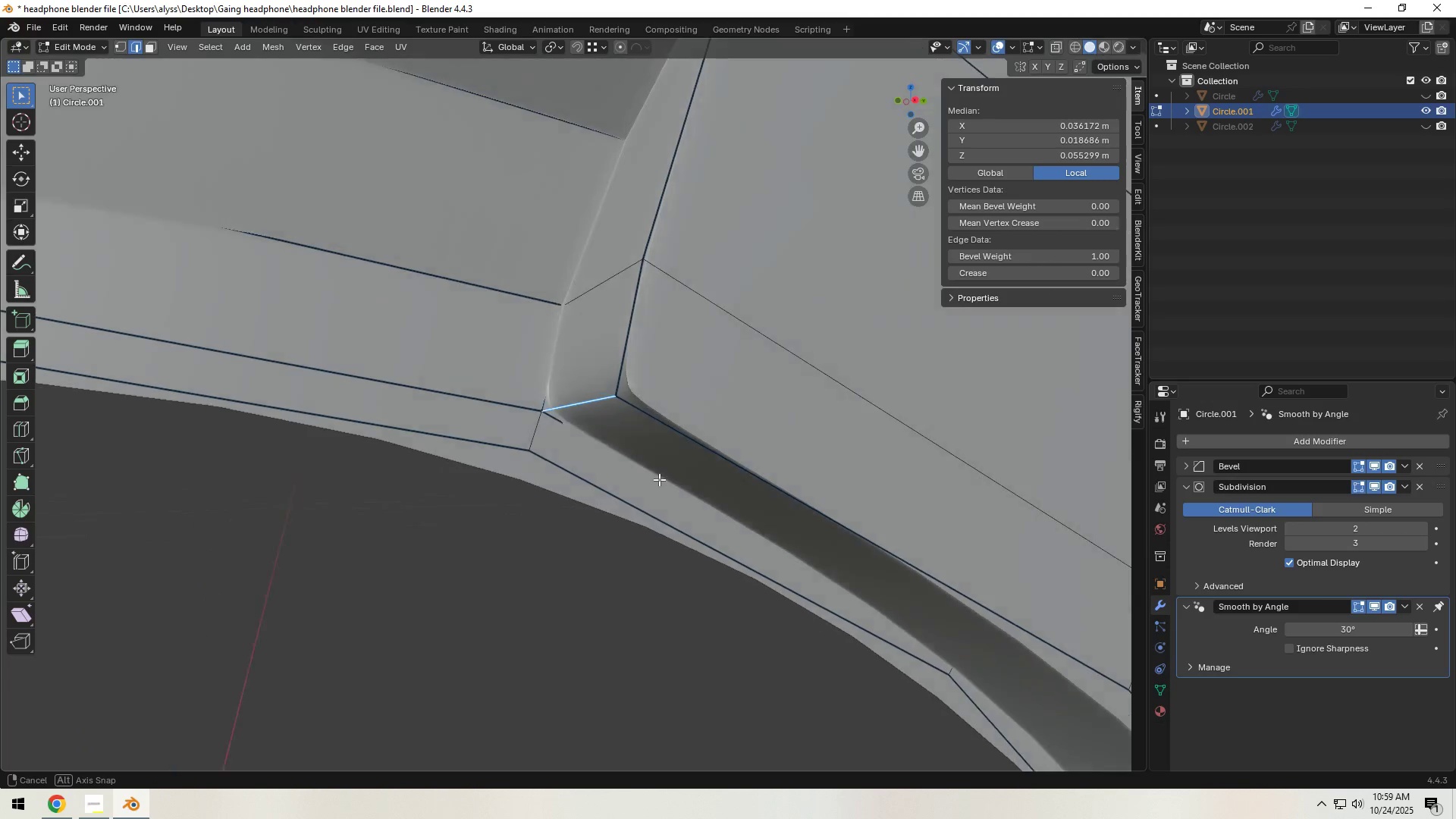 
scroll: coordinate [657, 479], scroll_direction: down, amount: 4.0
 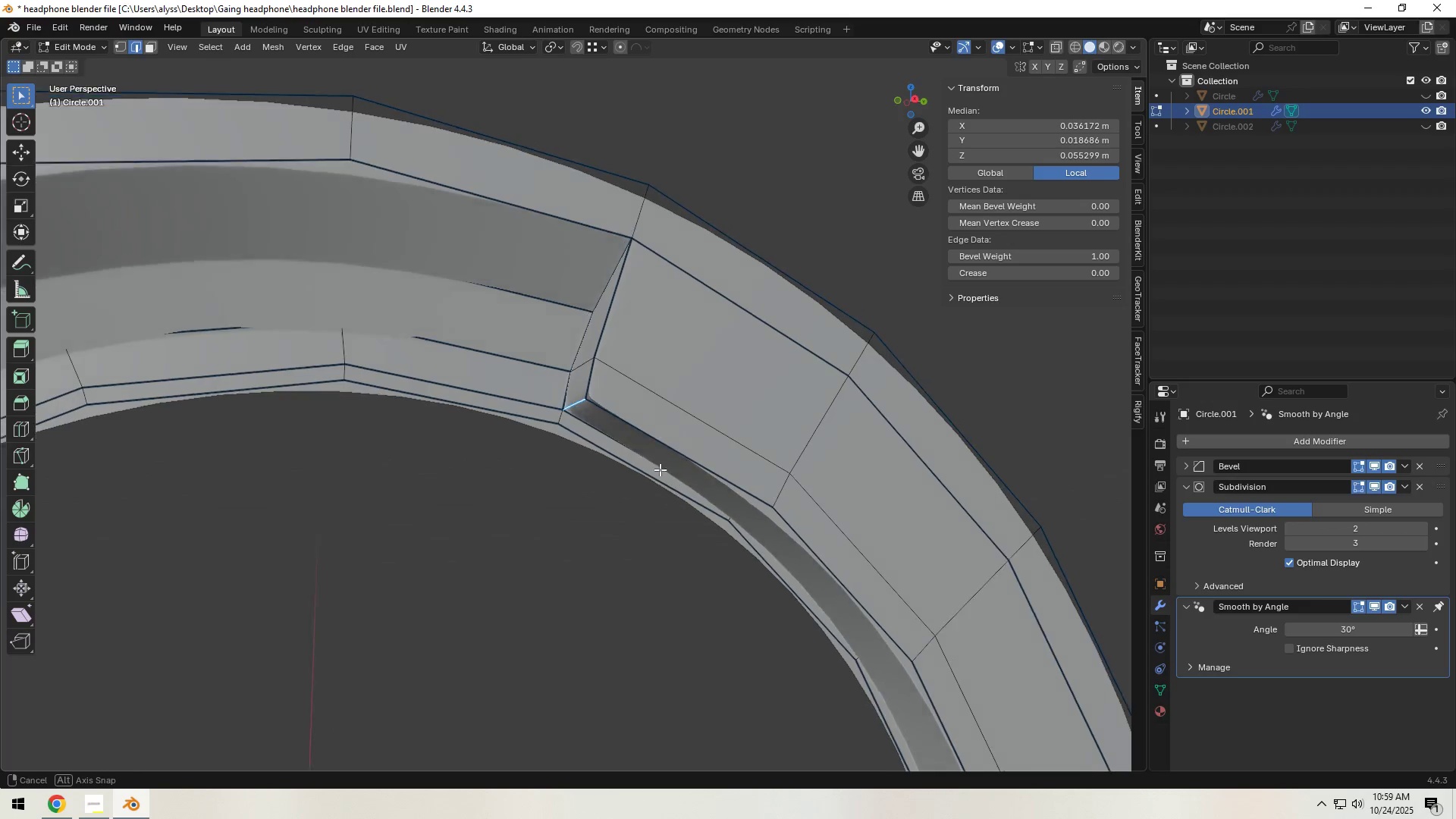 
wait(5.84)
 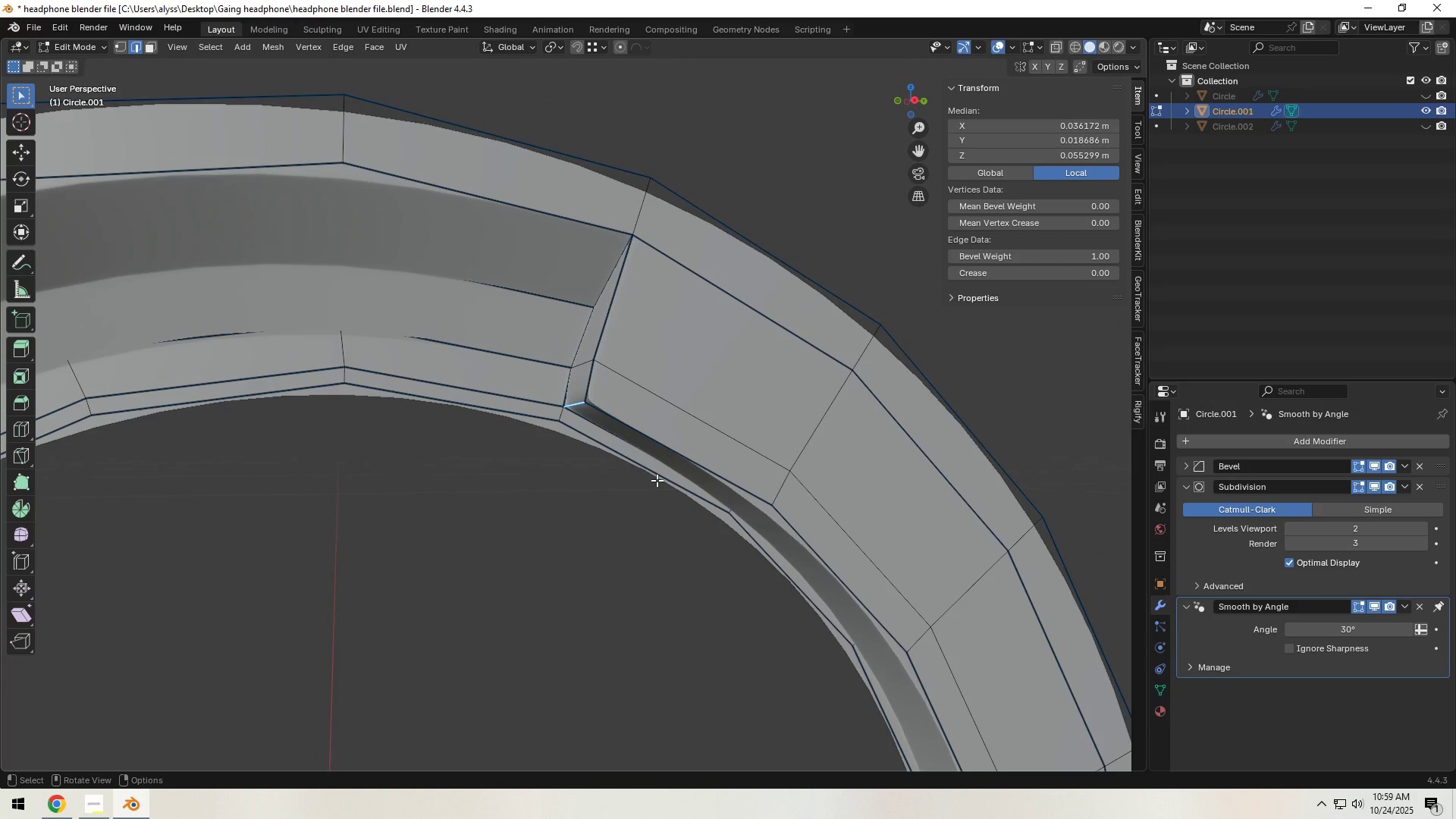 
key(Tab)
 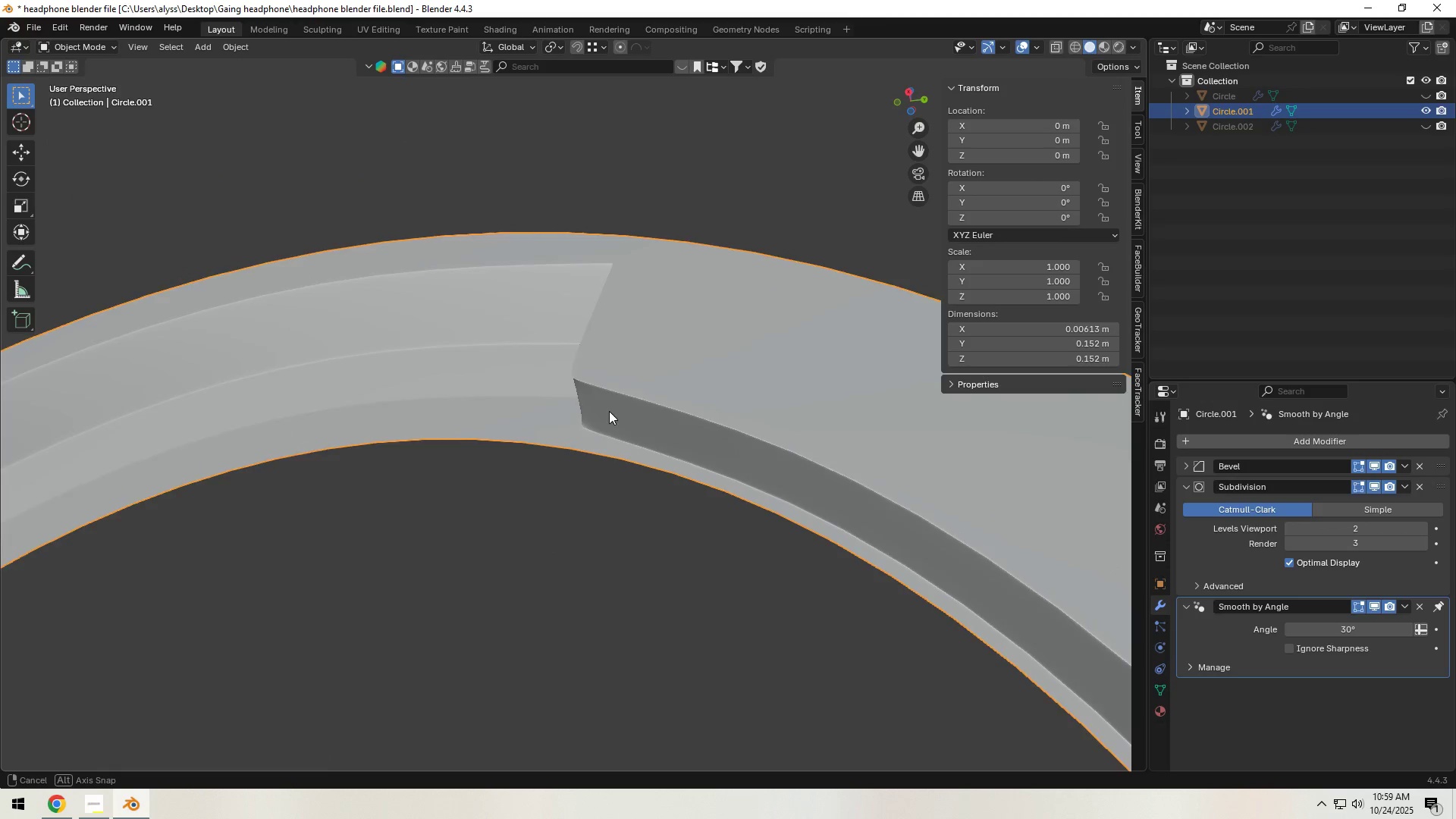 
key(Tab)
 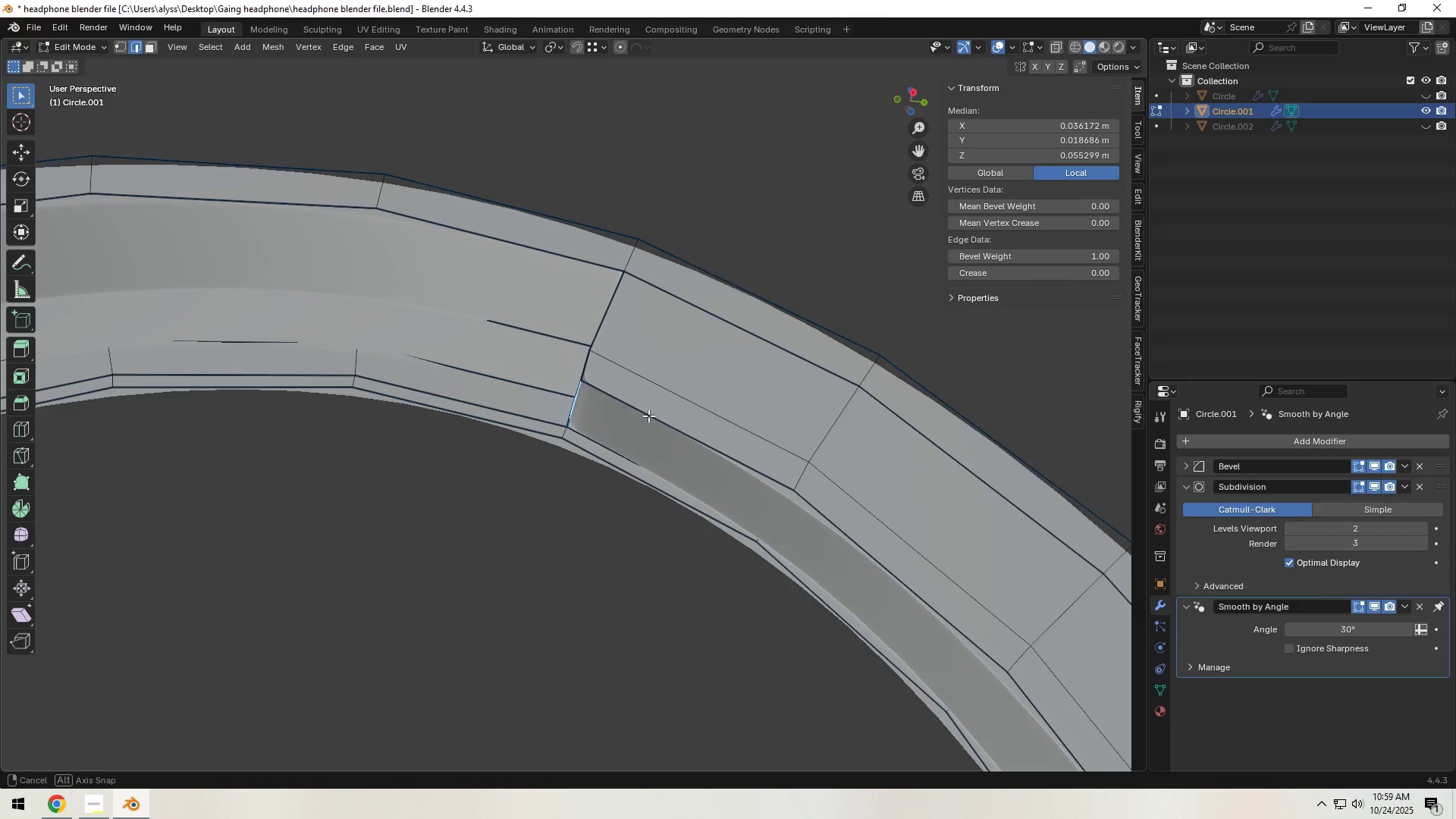 
scroll: coordinate [648, 416], scroll_direction: up, amount: 8.0
 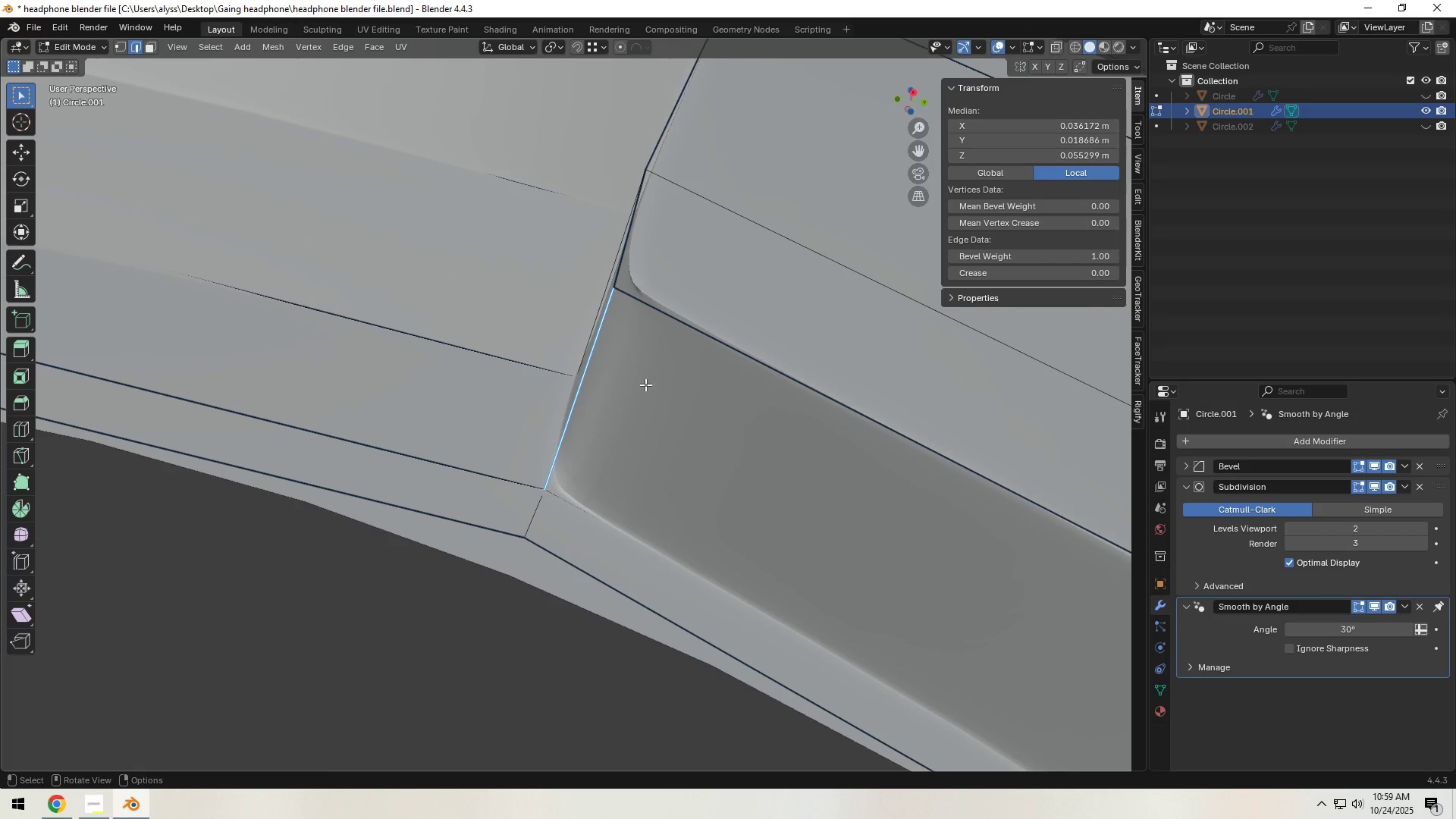 
hold_key(key=ShiftLeft, duration=0.79)
 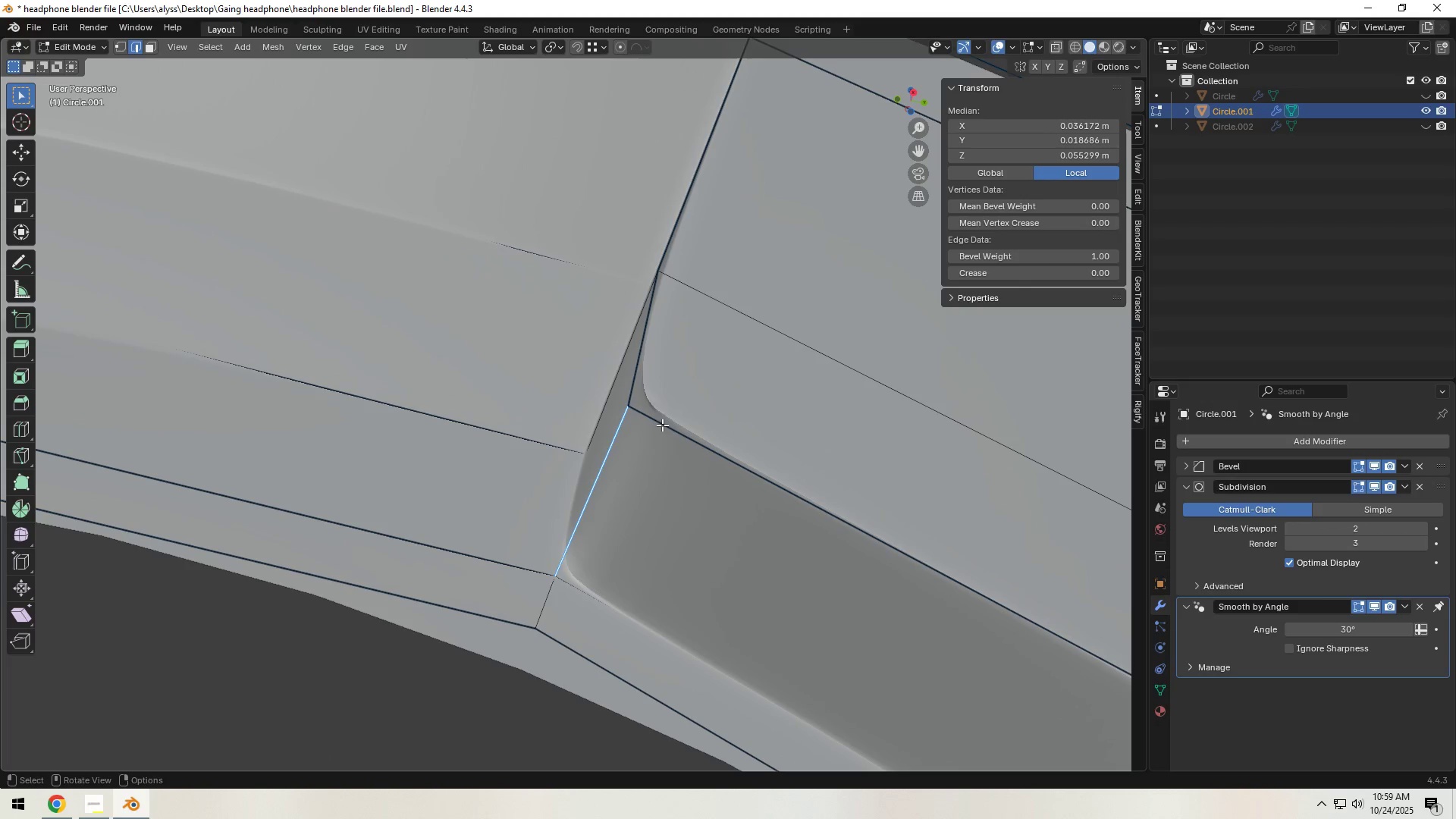 
hold_key(key=ShiftLeft, duration=1.5)
left_click([661, 420])
 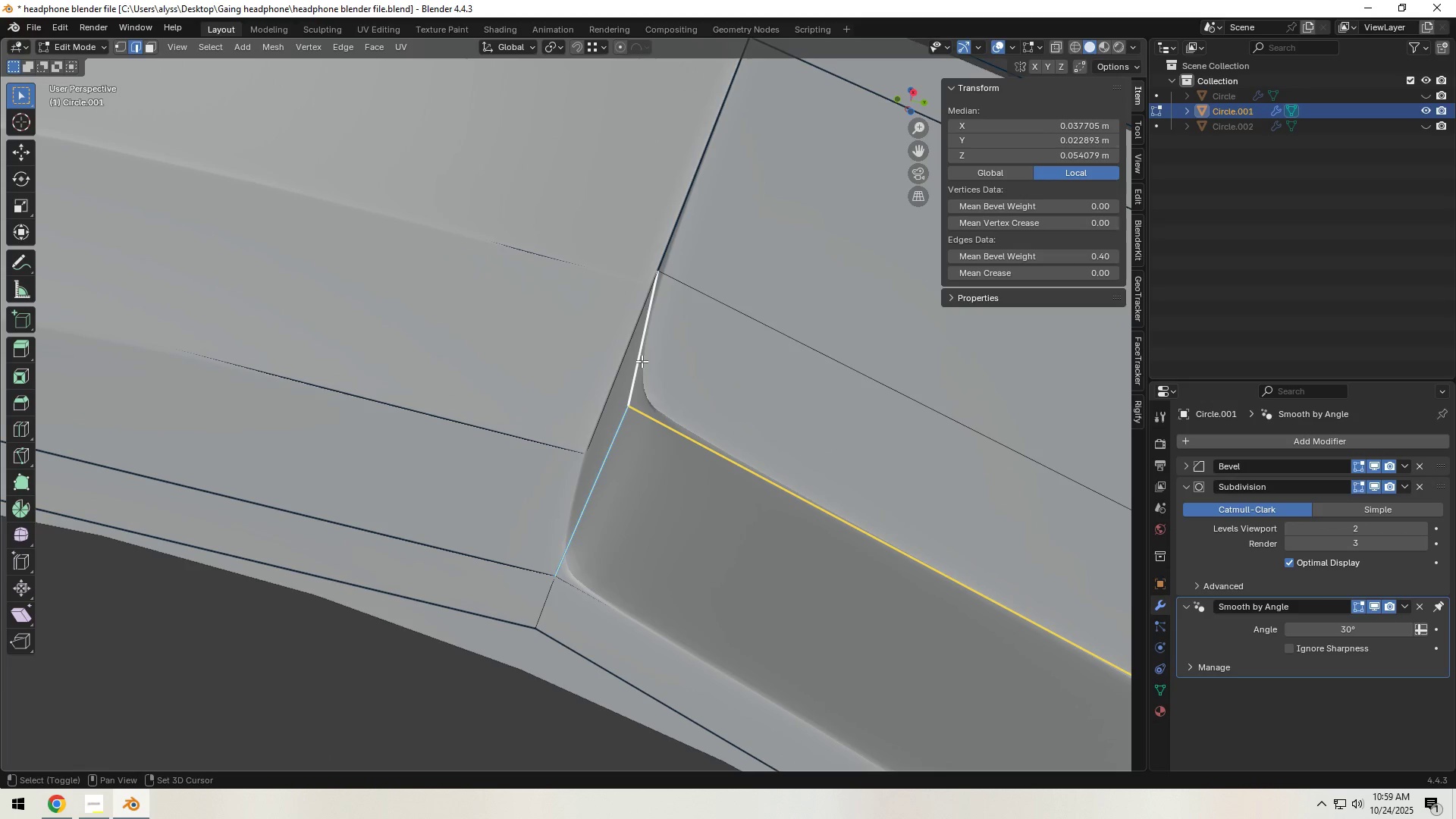 
hold_key(key=ShiftLeft, duration=0.43)
 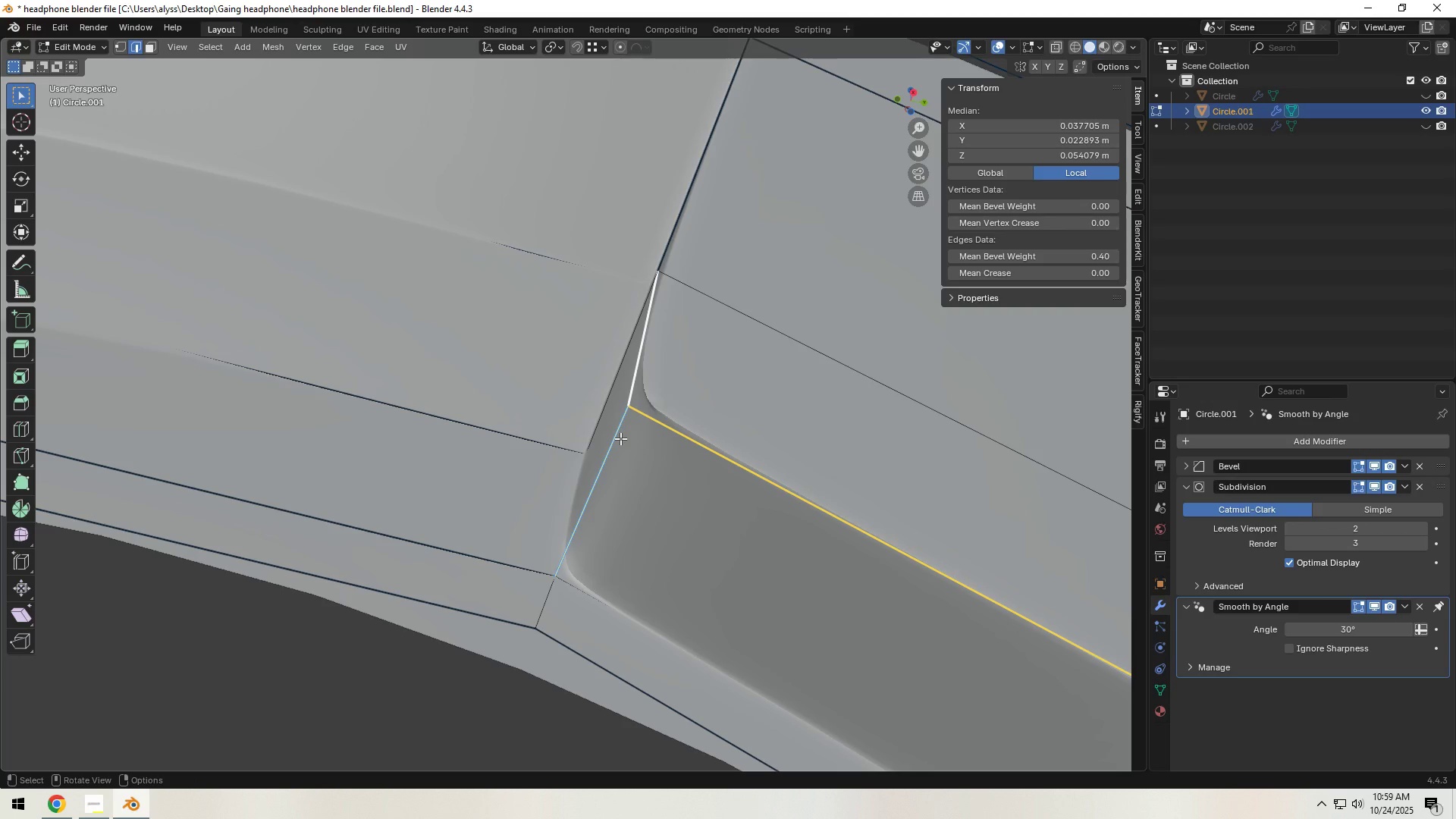 
left_click([620, 438])
 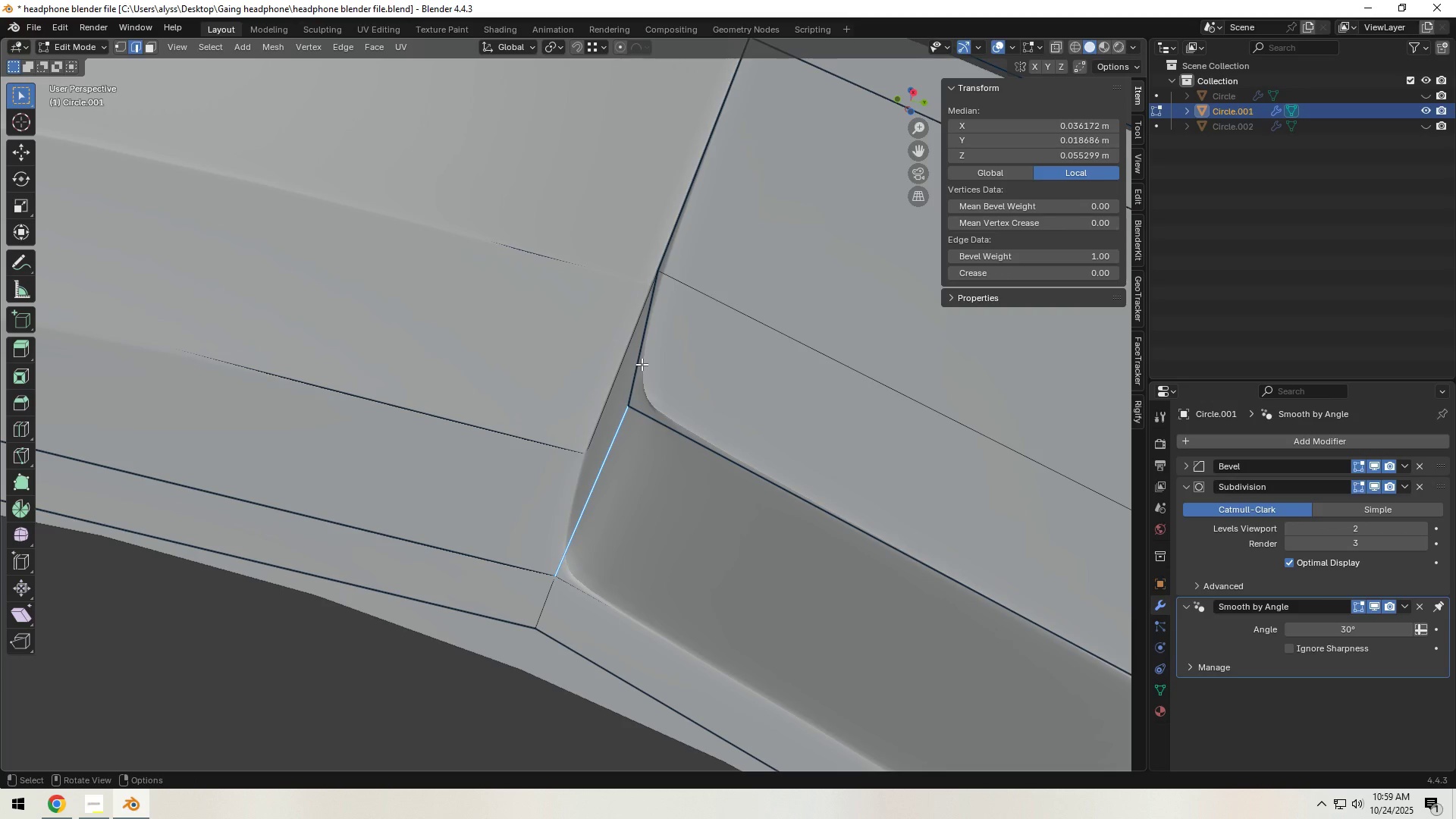 
left_click([642, 364])
 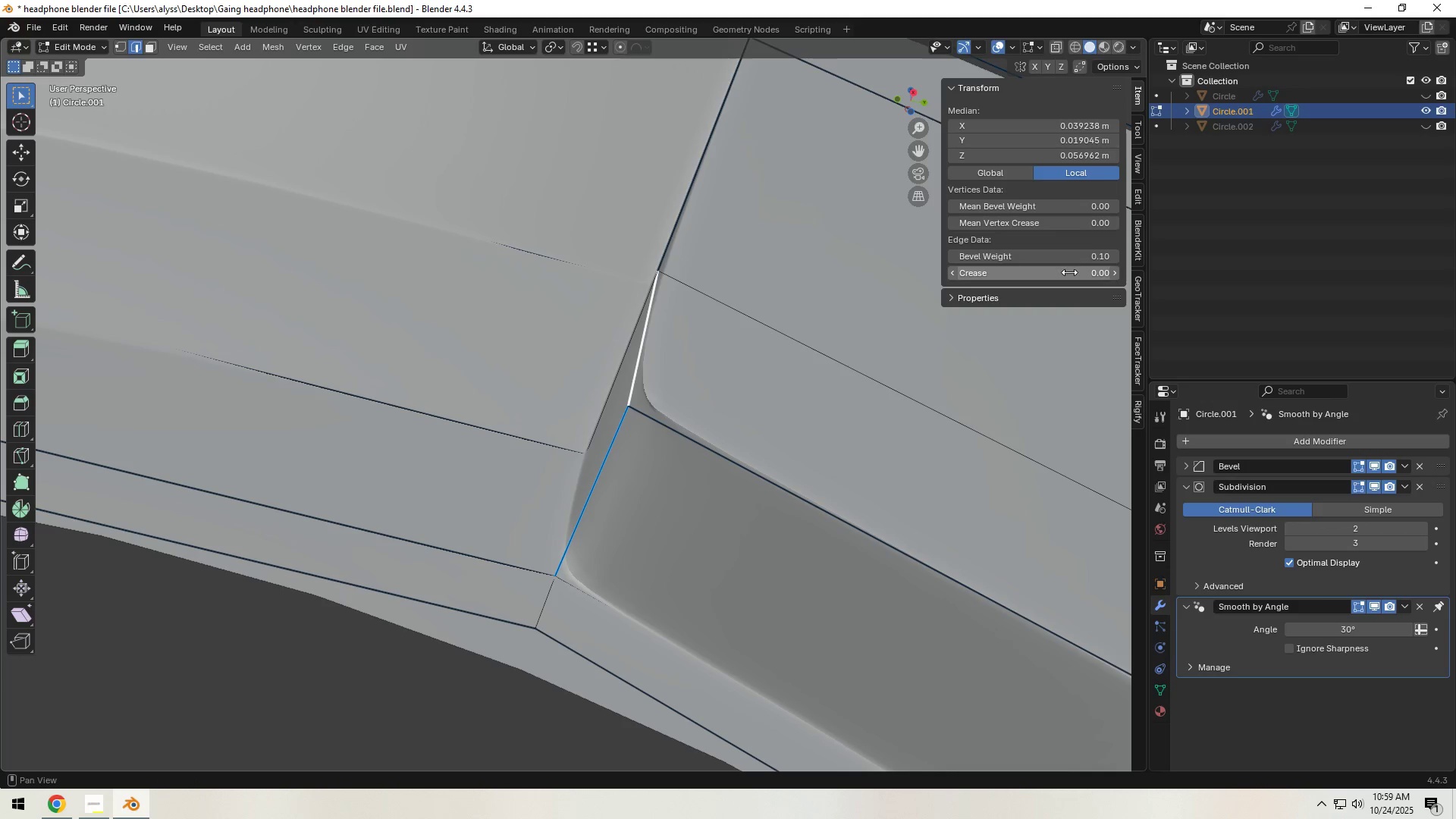 
left_click_drag(start_coordinate=[1084, 258], to_coordinate=[1261, 251])
 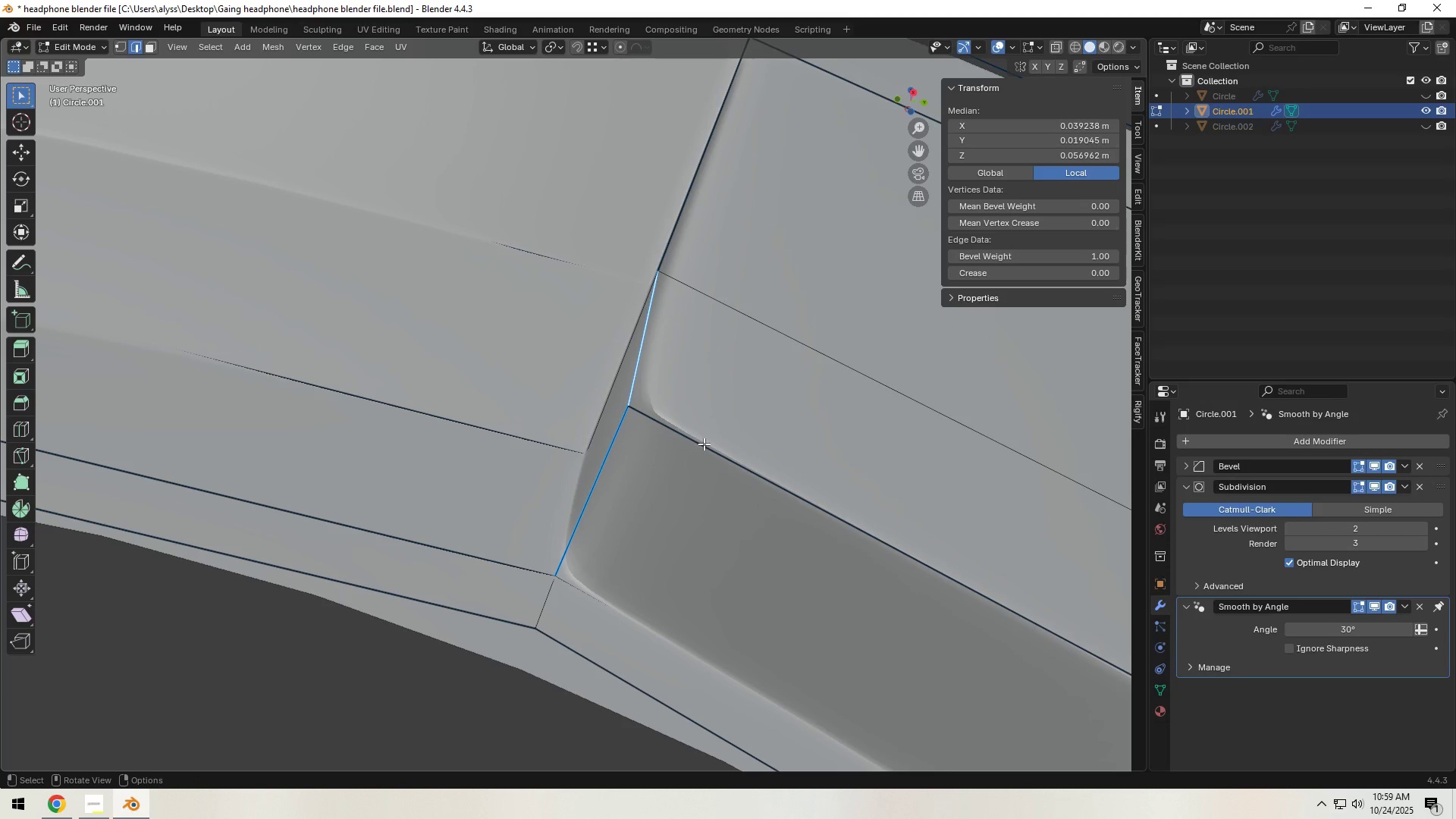 
left_click([704, 444])
 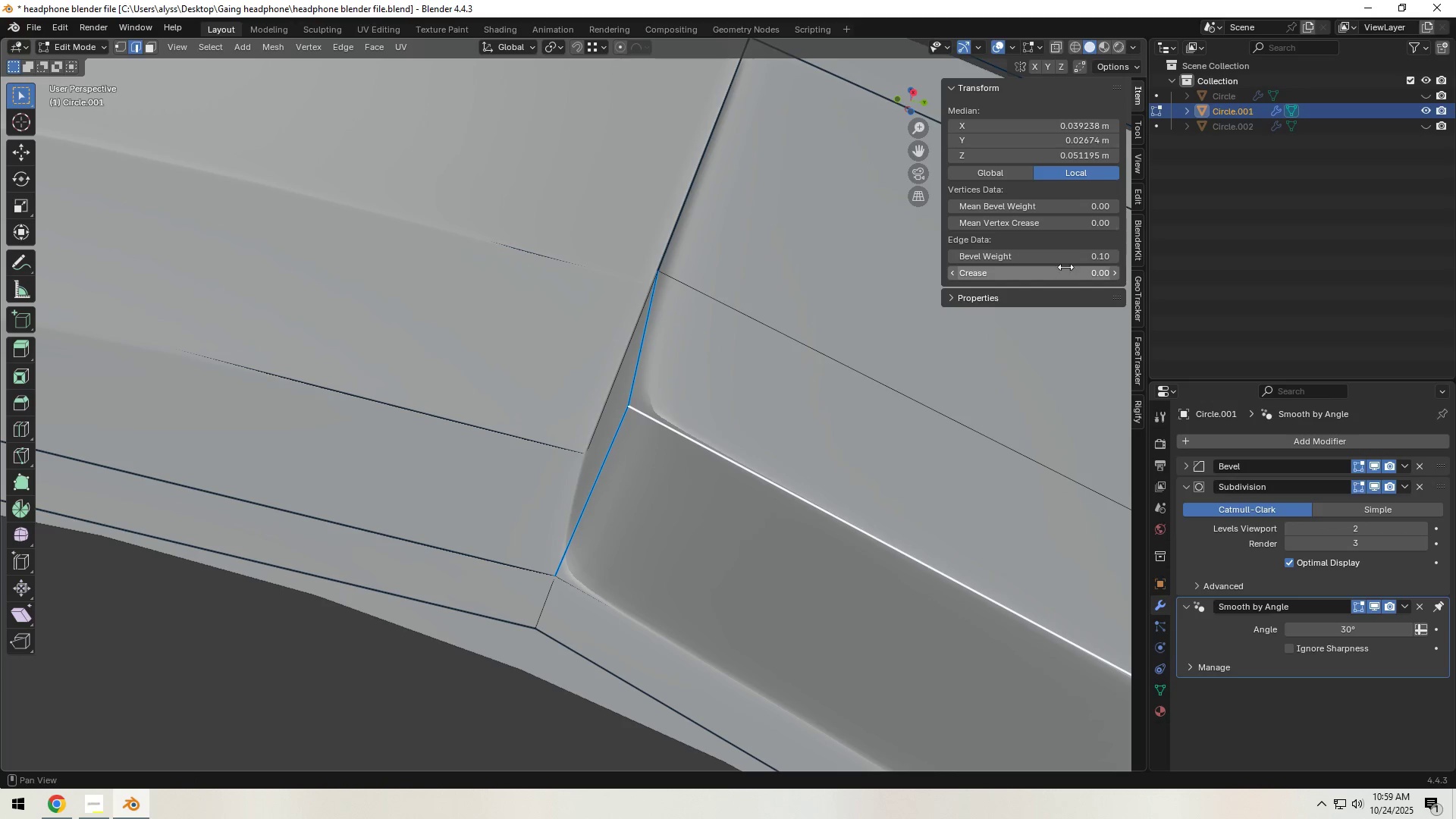 
left_click_drag(start_coordinate=[1064, 259], to_coordinate=[150, 257])
 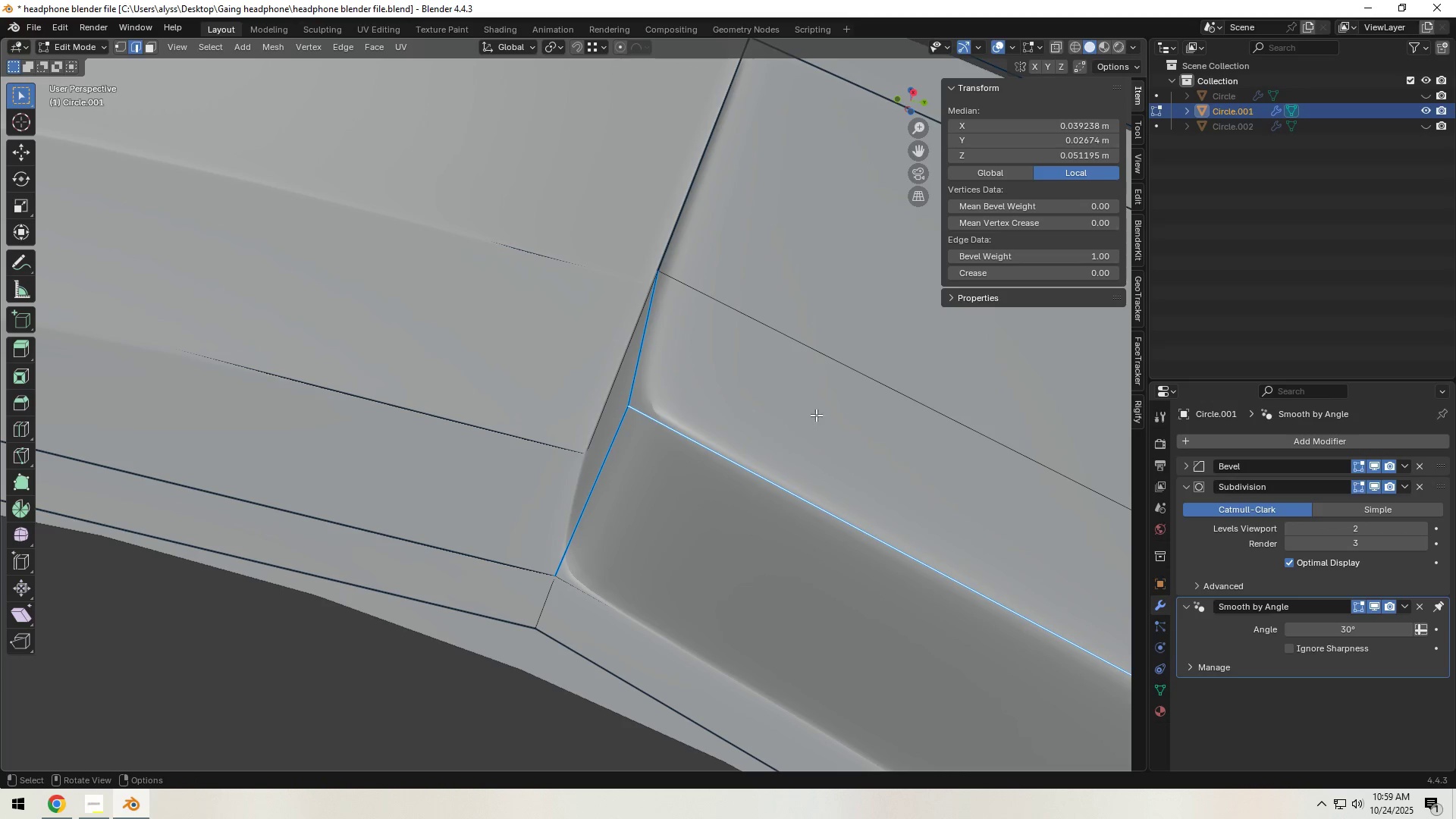 
scroll: coordinate [699, 453], scroll_direction: down, amount: 2.0
 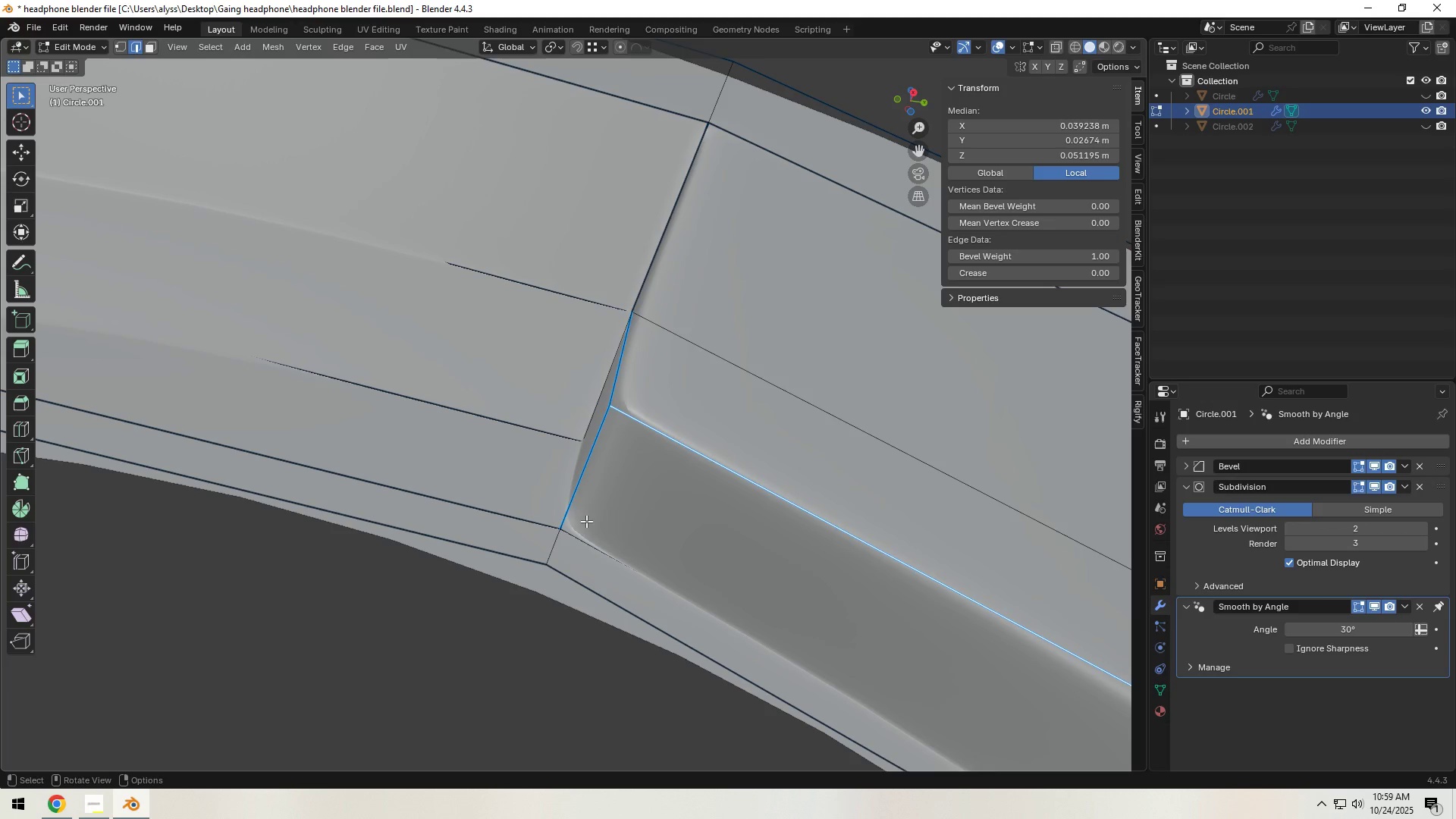 
left_click([588, 467])
 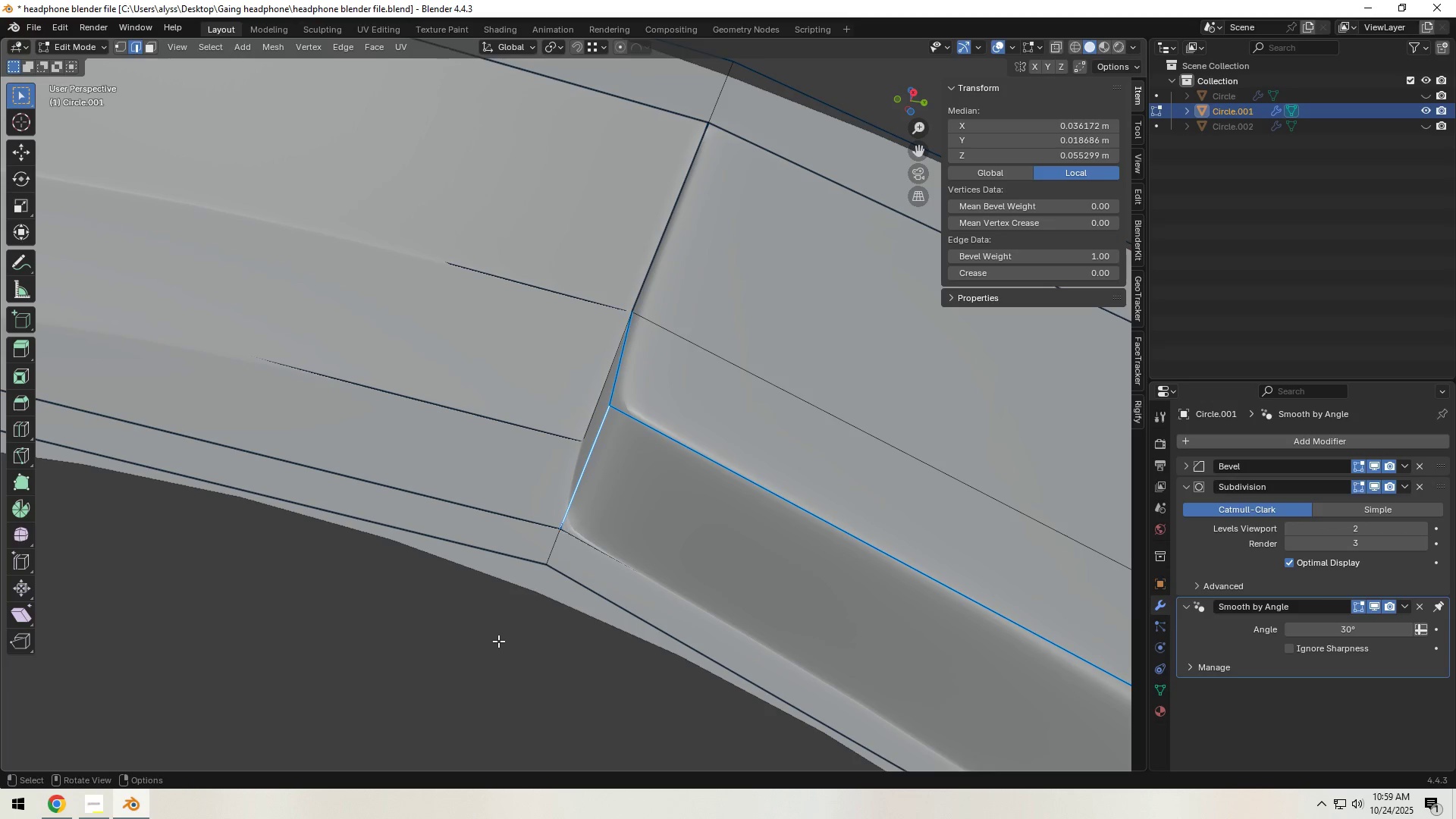 
left_click([453, 690])
 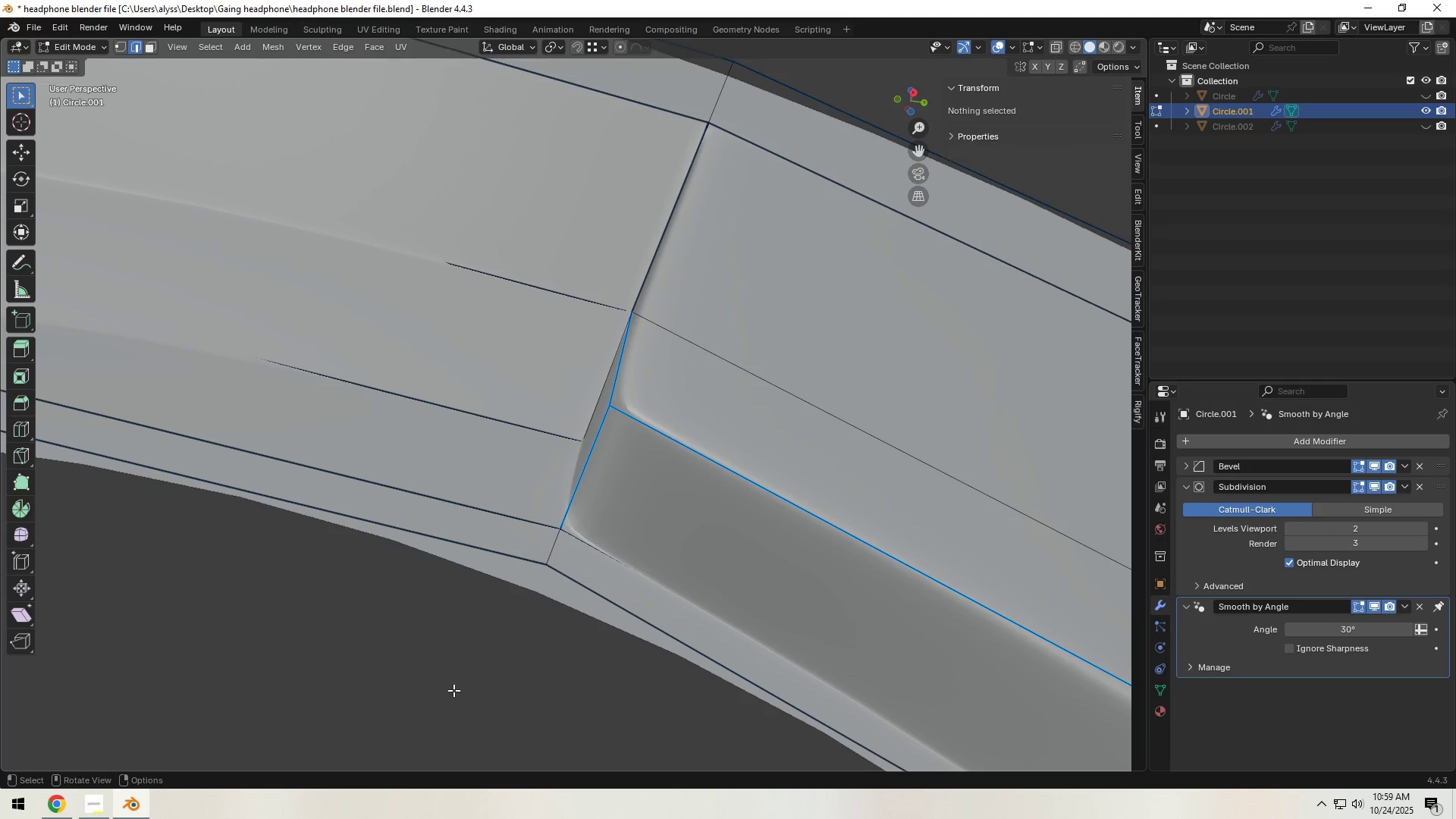 
key(Tab)
 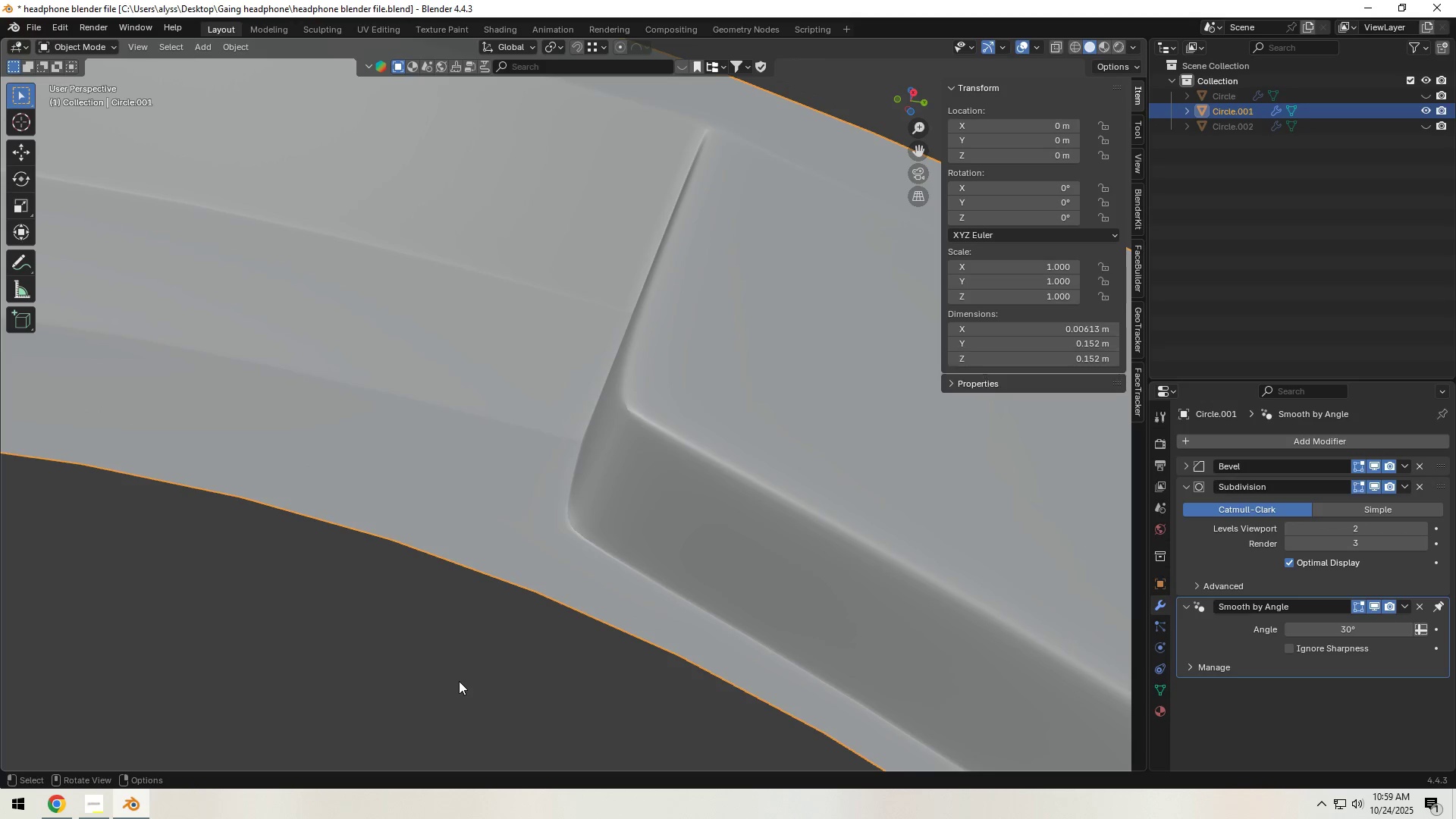 
scroll: coordinate [463, 678], scroll_direction: down, amount: 2.0
 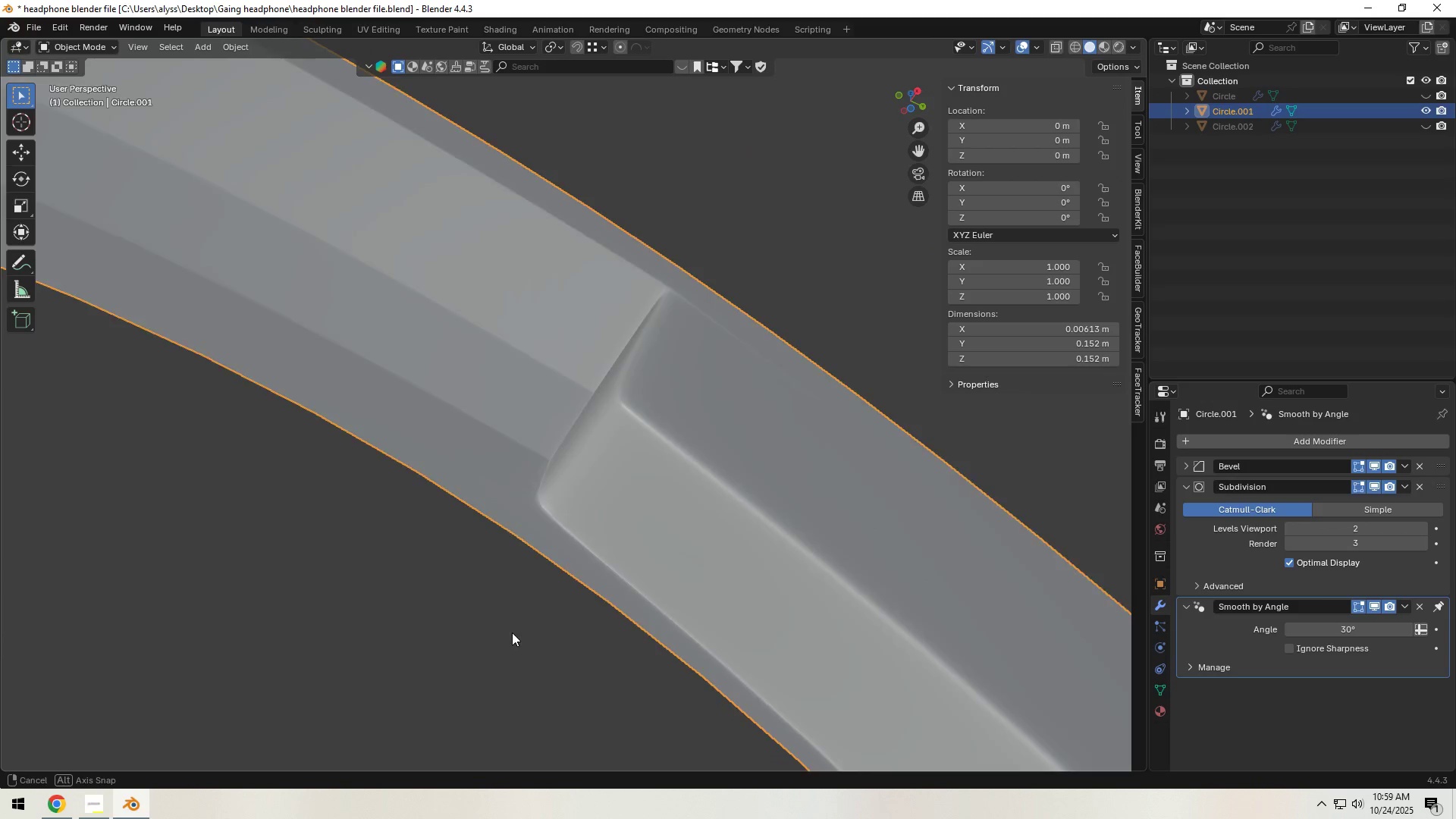 
scroll: coordinate [512, 631], scroll_direction: up, amount: 4.0
 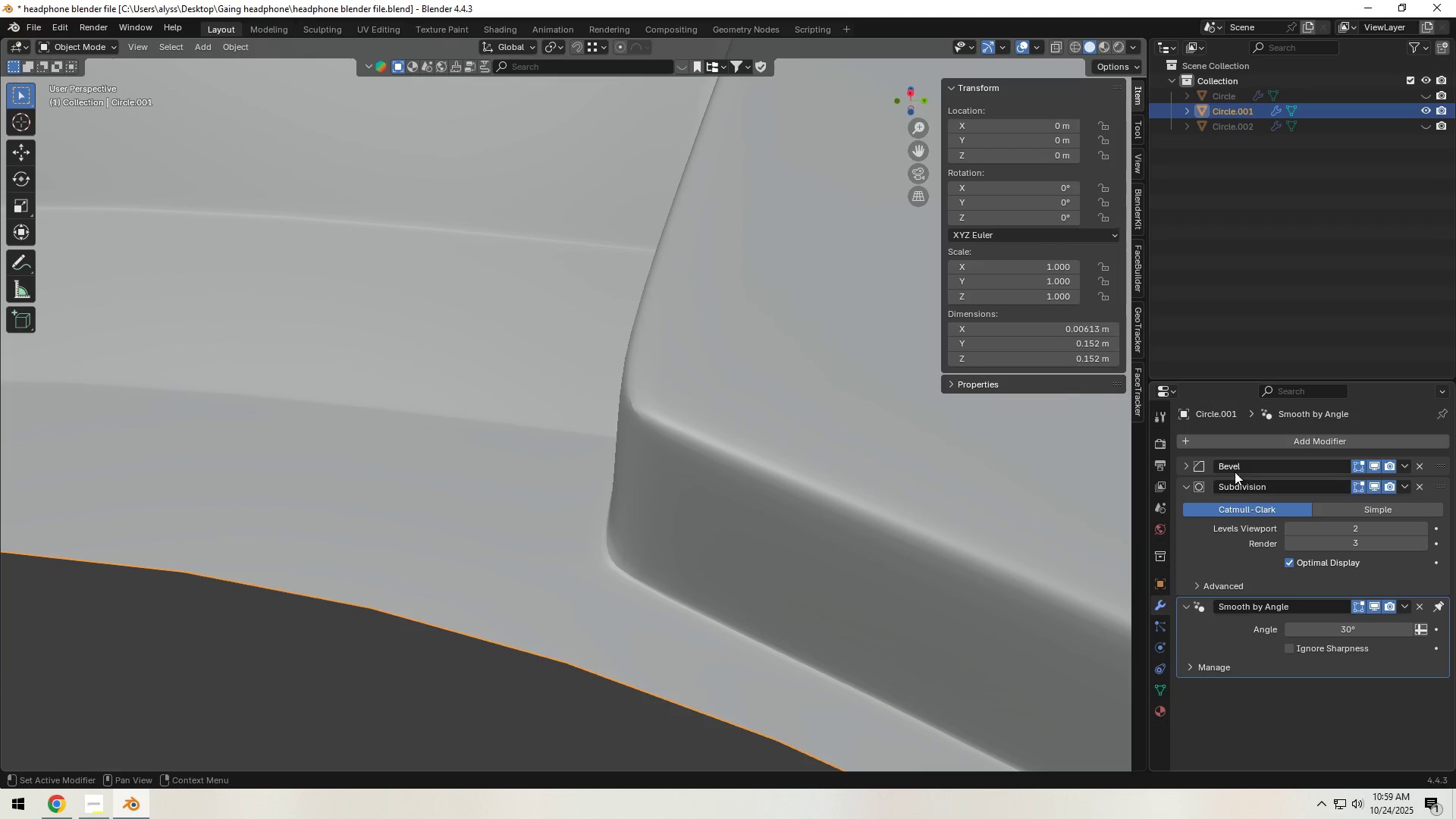 
double_click([1186, 467])
 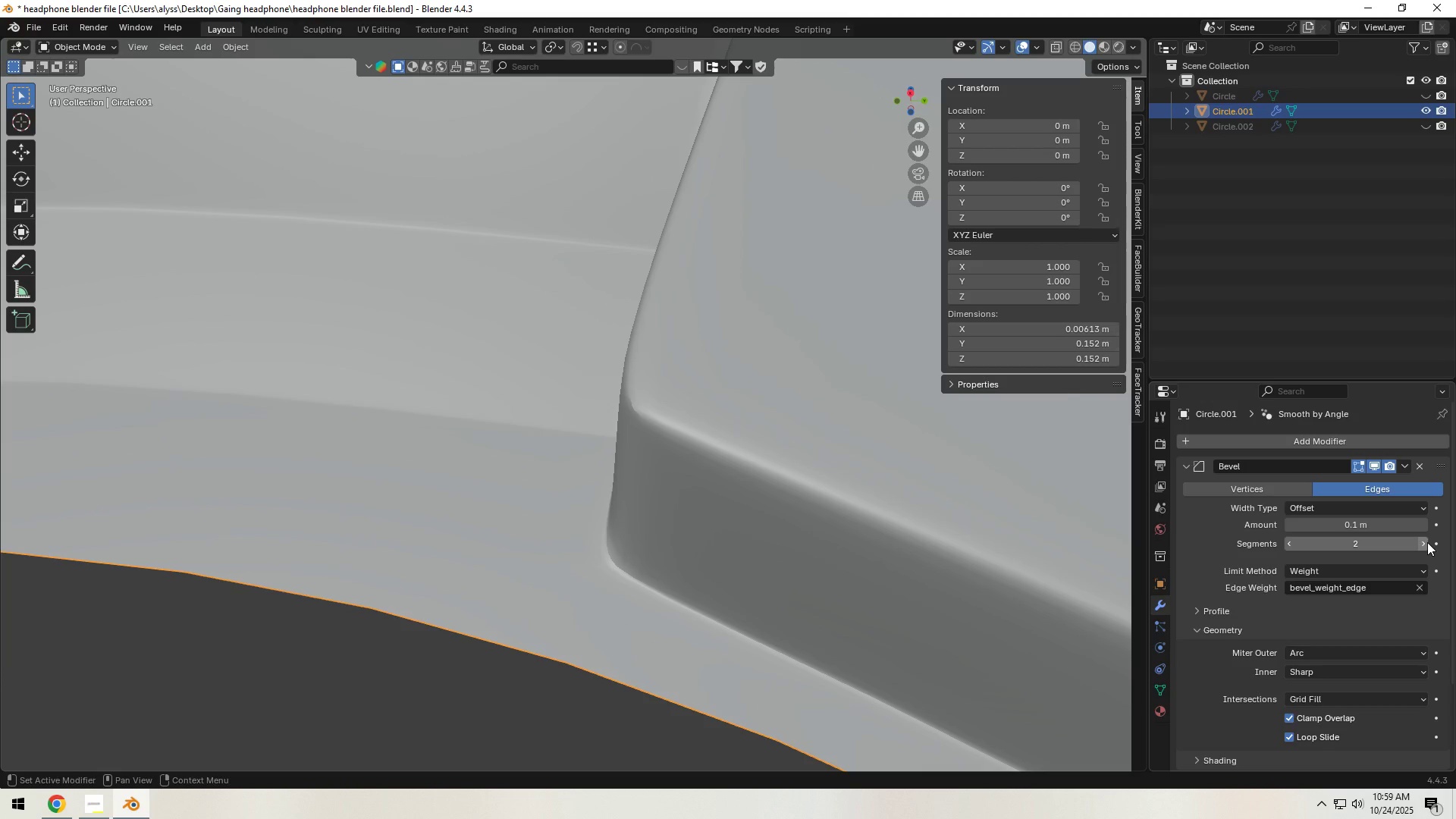 
left_click([1427, 542])
 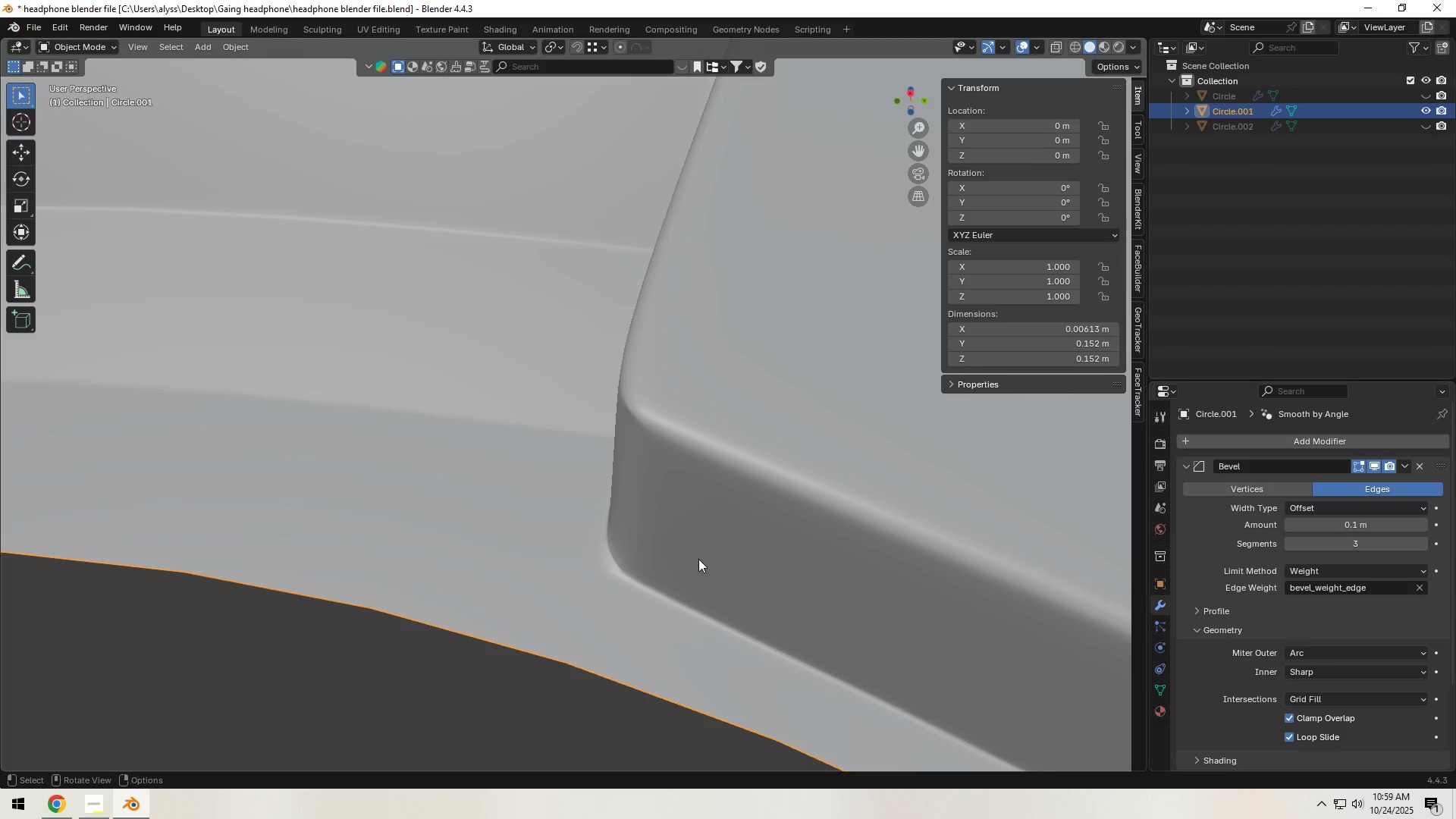 
scroll: coordinate [609, 538], scroll_direction: down, amount: 6.0
 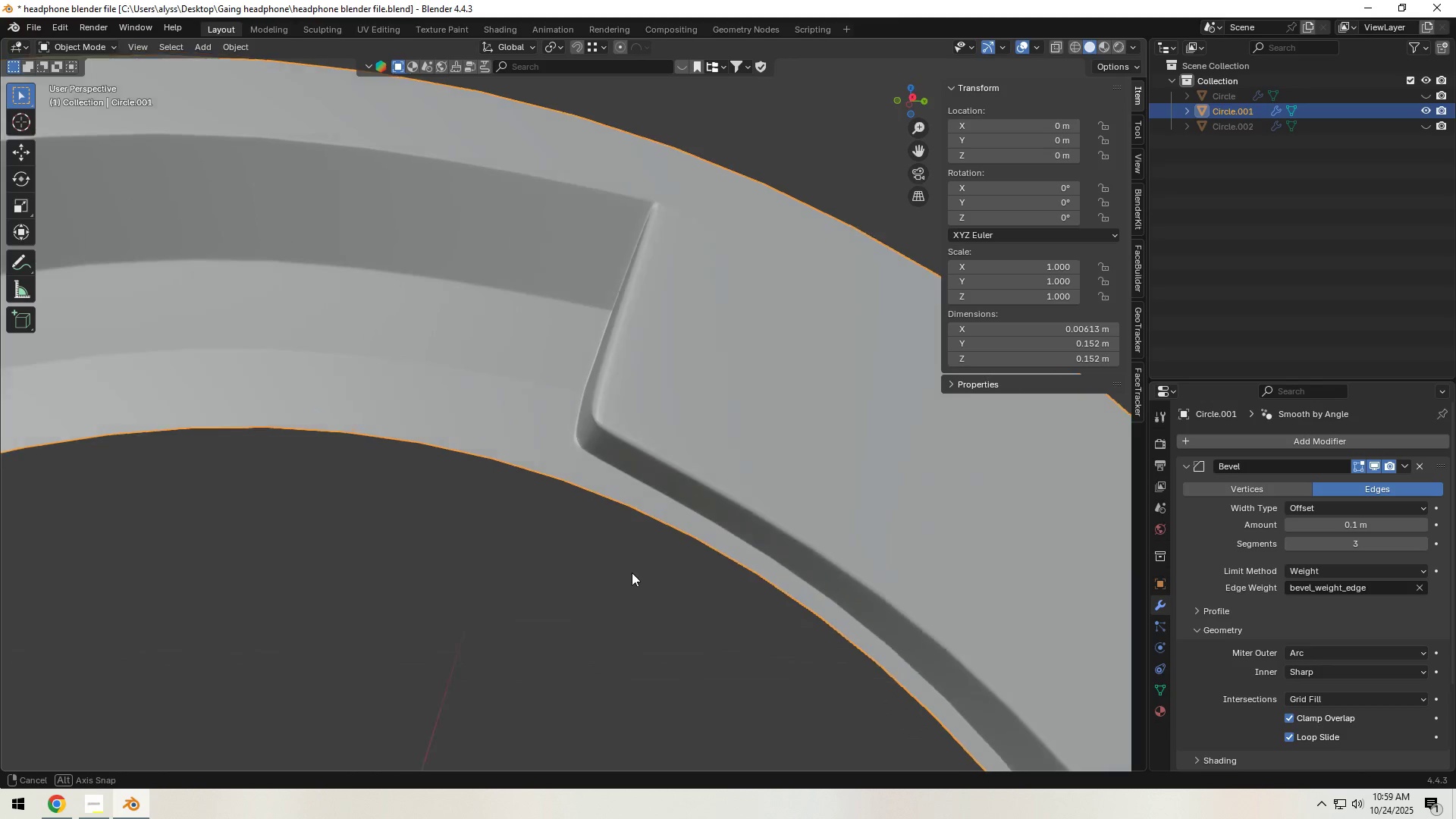 
left_click([686, 377])
 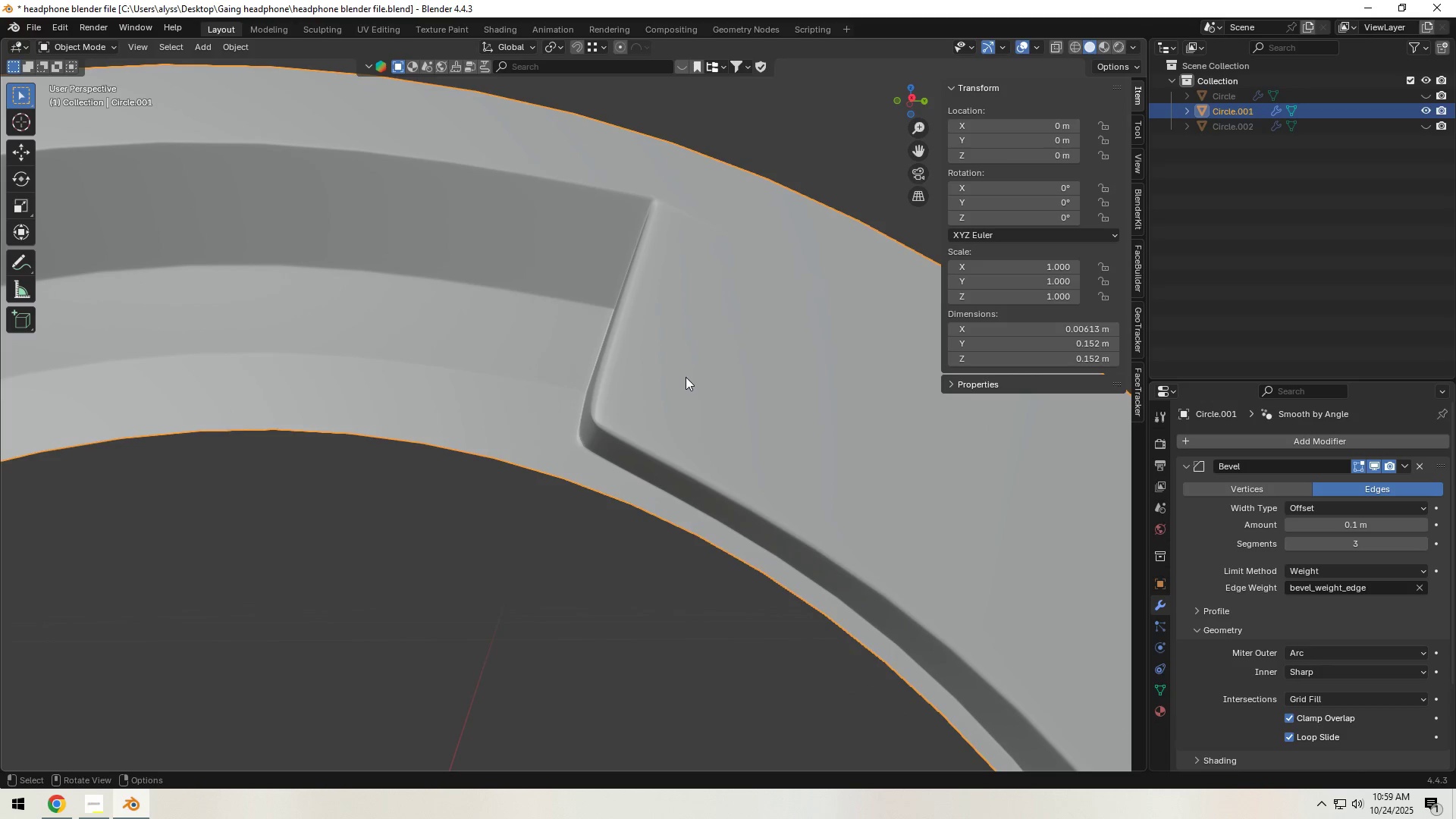 
key(Tab)
 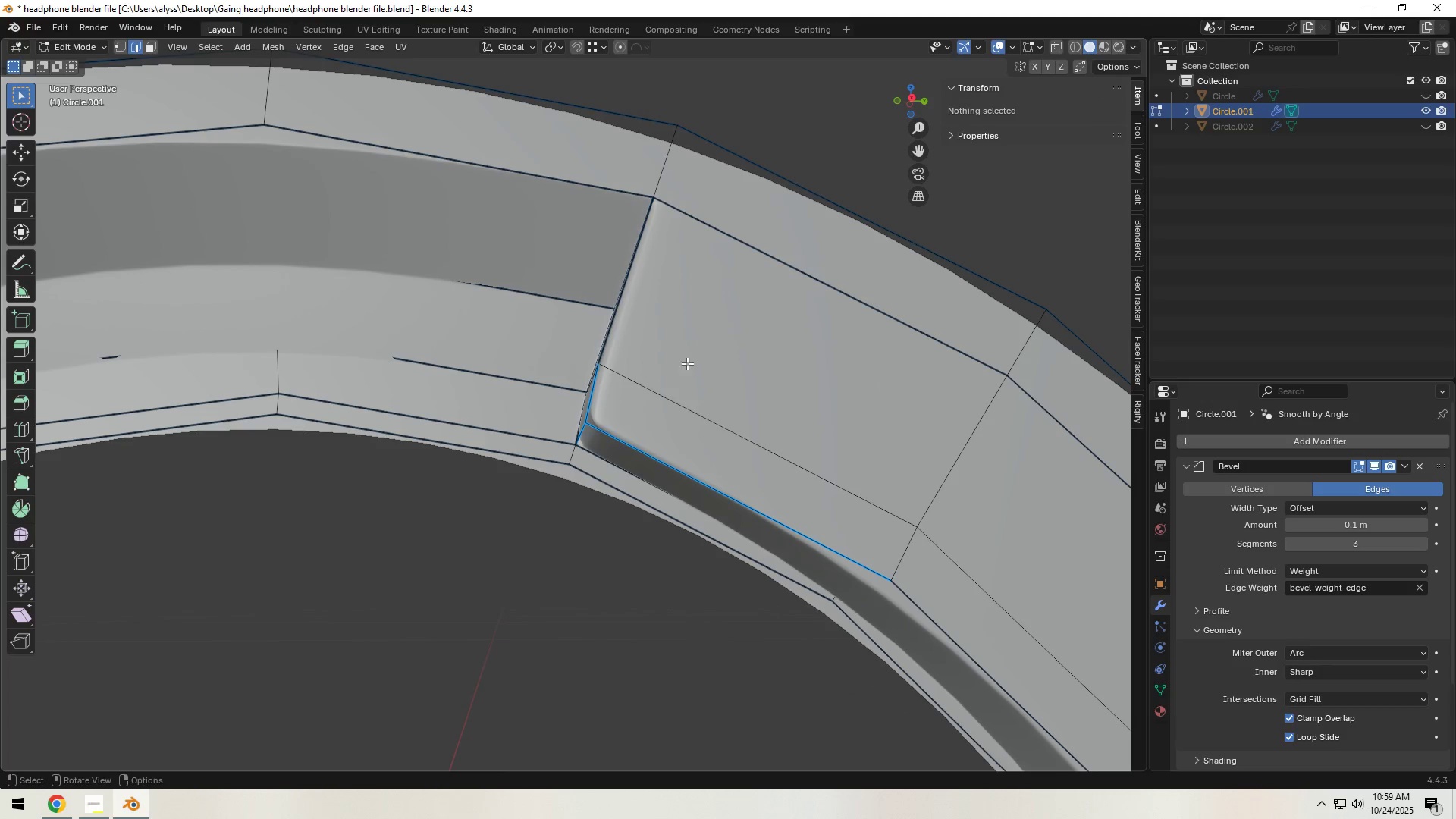 
hold_key(key=ShiftLeft, duration=0.63)
 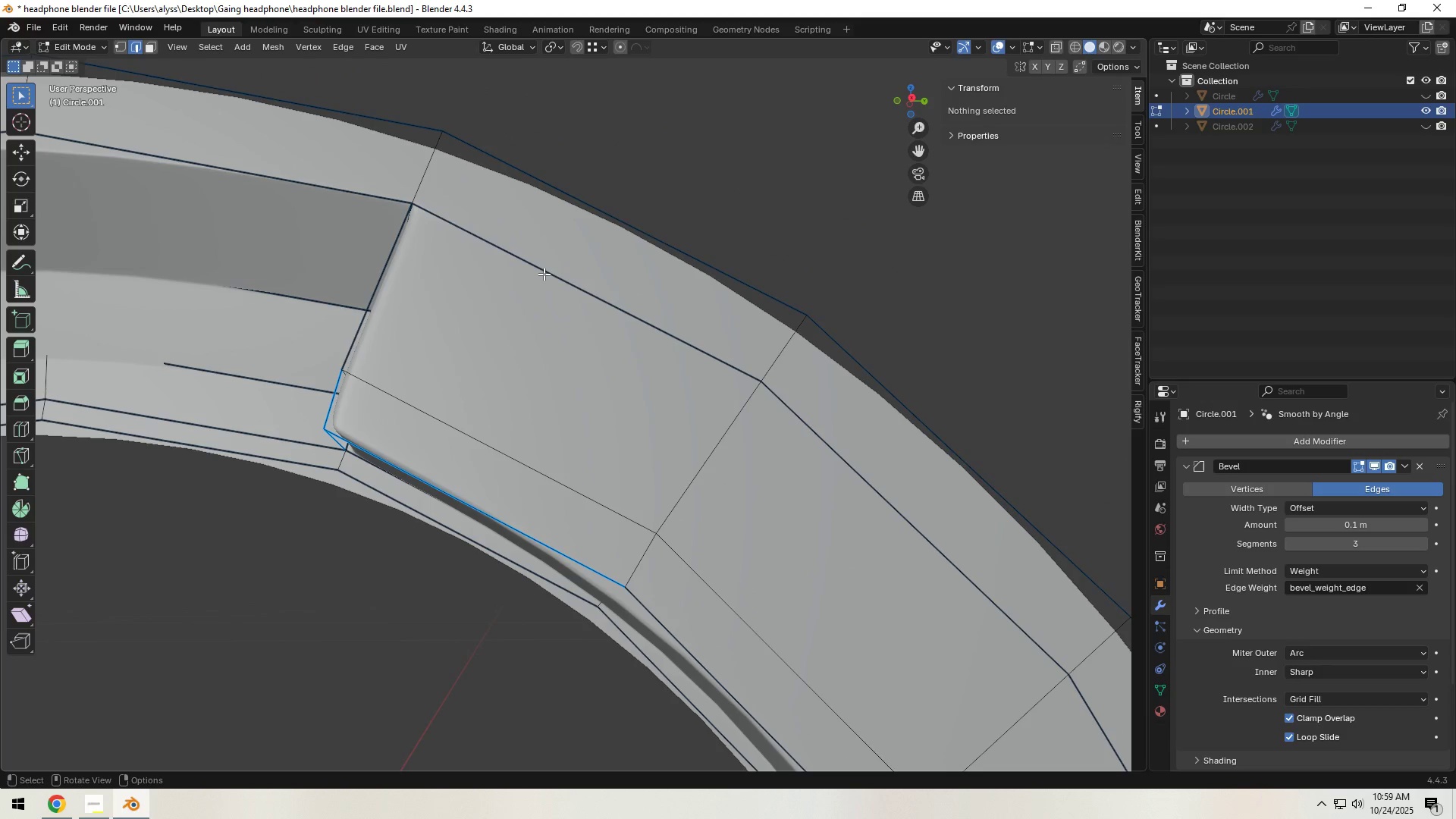 
left_click([544, 274])
 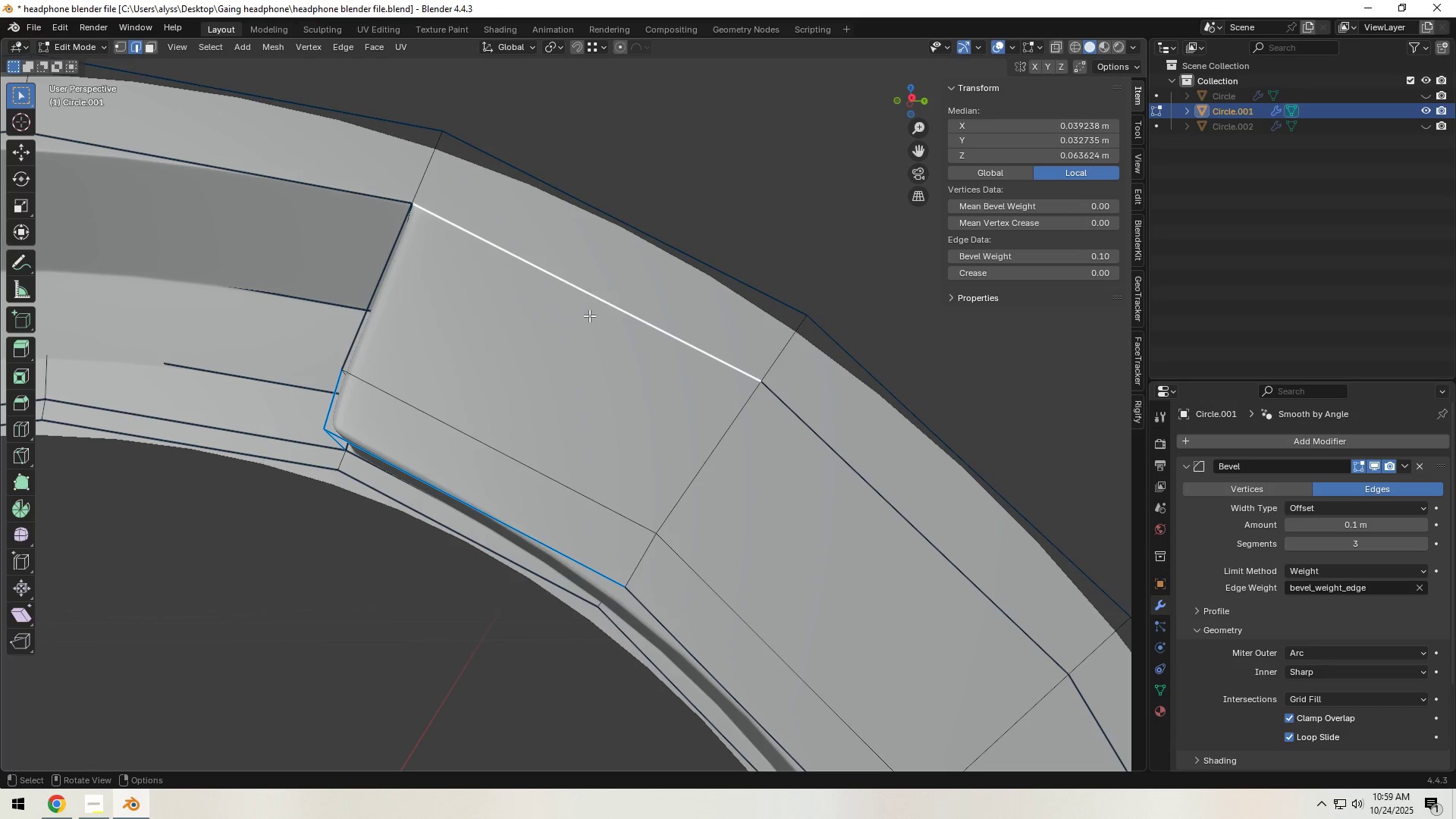 
hold_key(key=ShiftLeft, duration=0.54)
 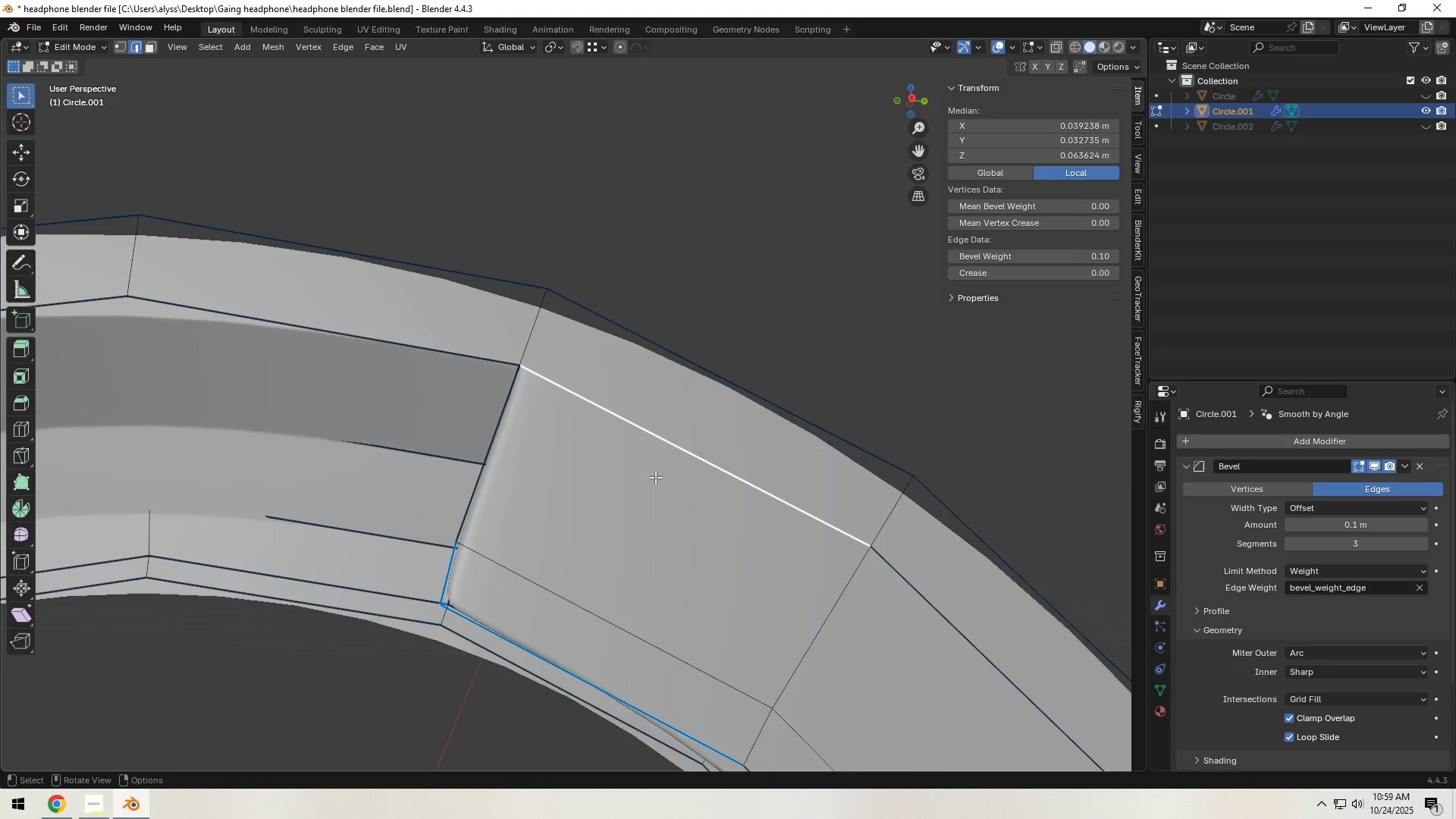 
scroll: coordinate [655, 477], scroll_direction: up, amount: 5.0
 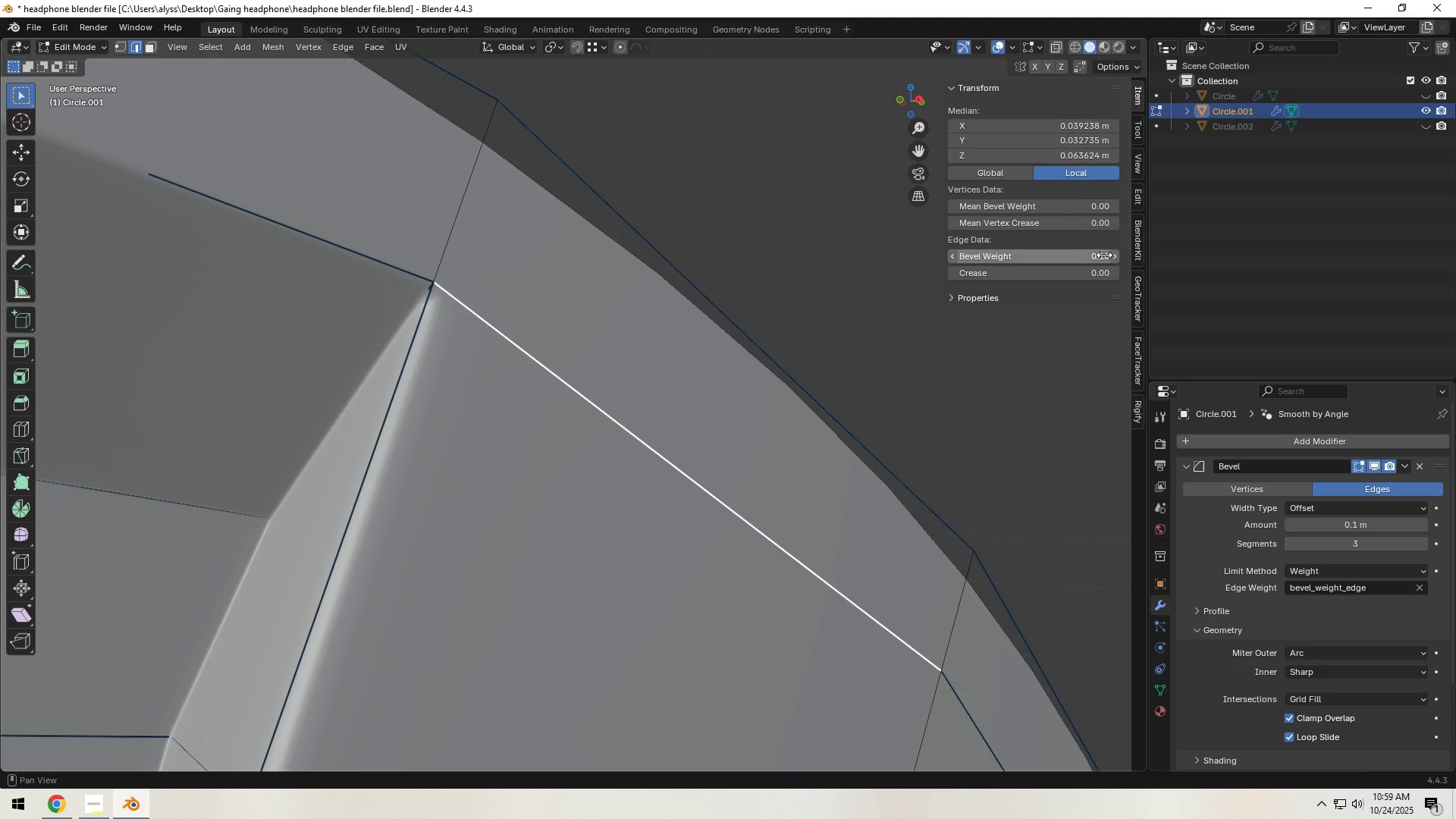 
left_click_drag(start_coordinate=[1081, 257], to_coordinate=[1272, 249])
 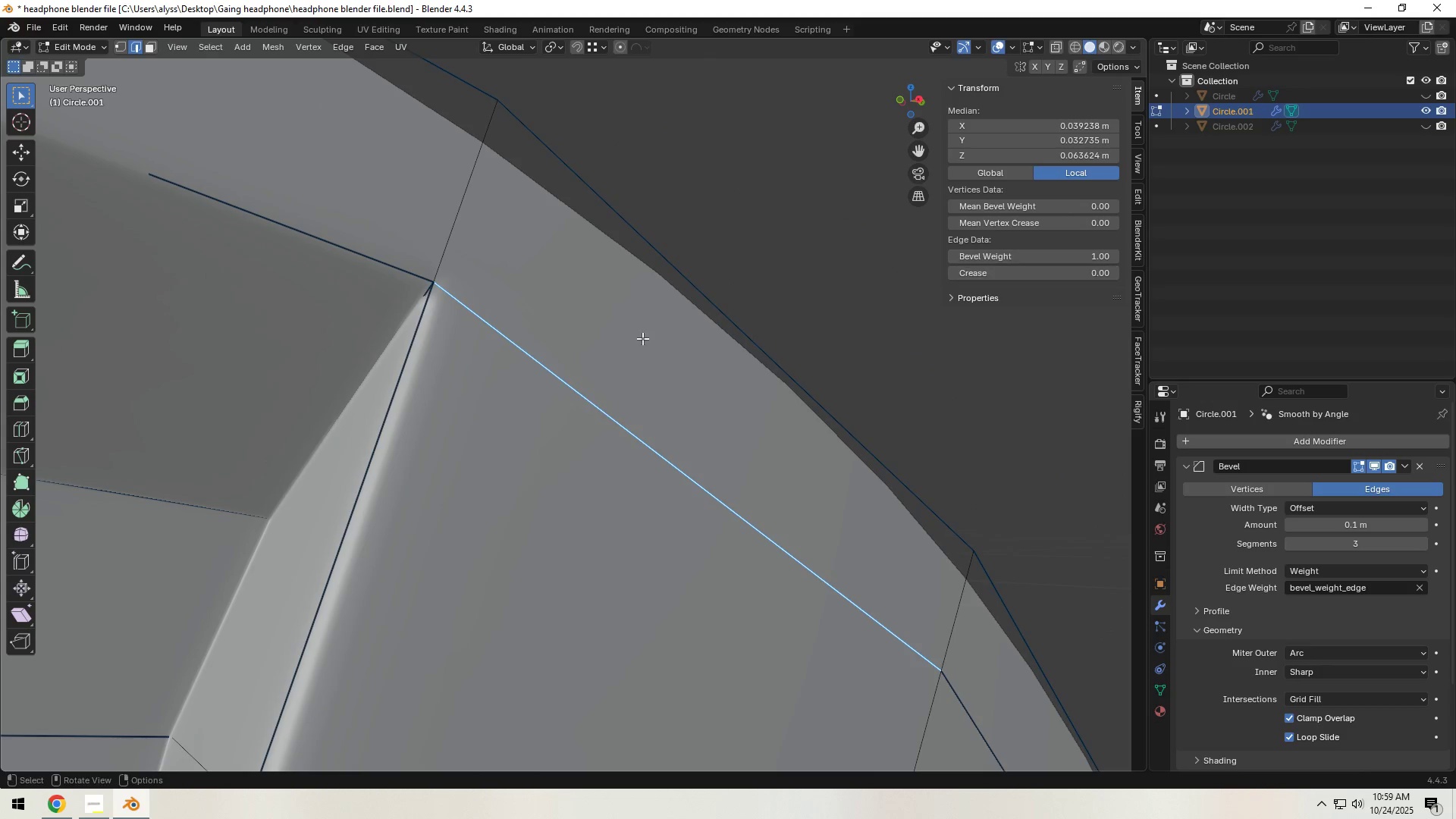 
key(Tab)
 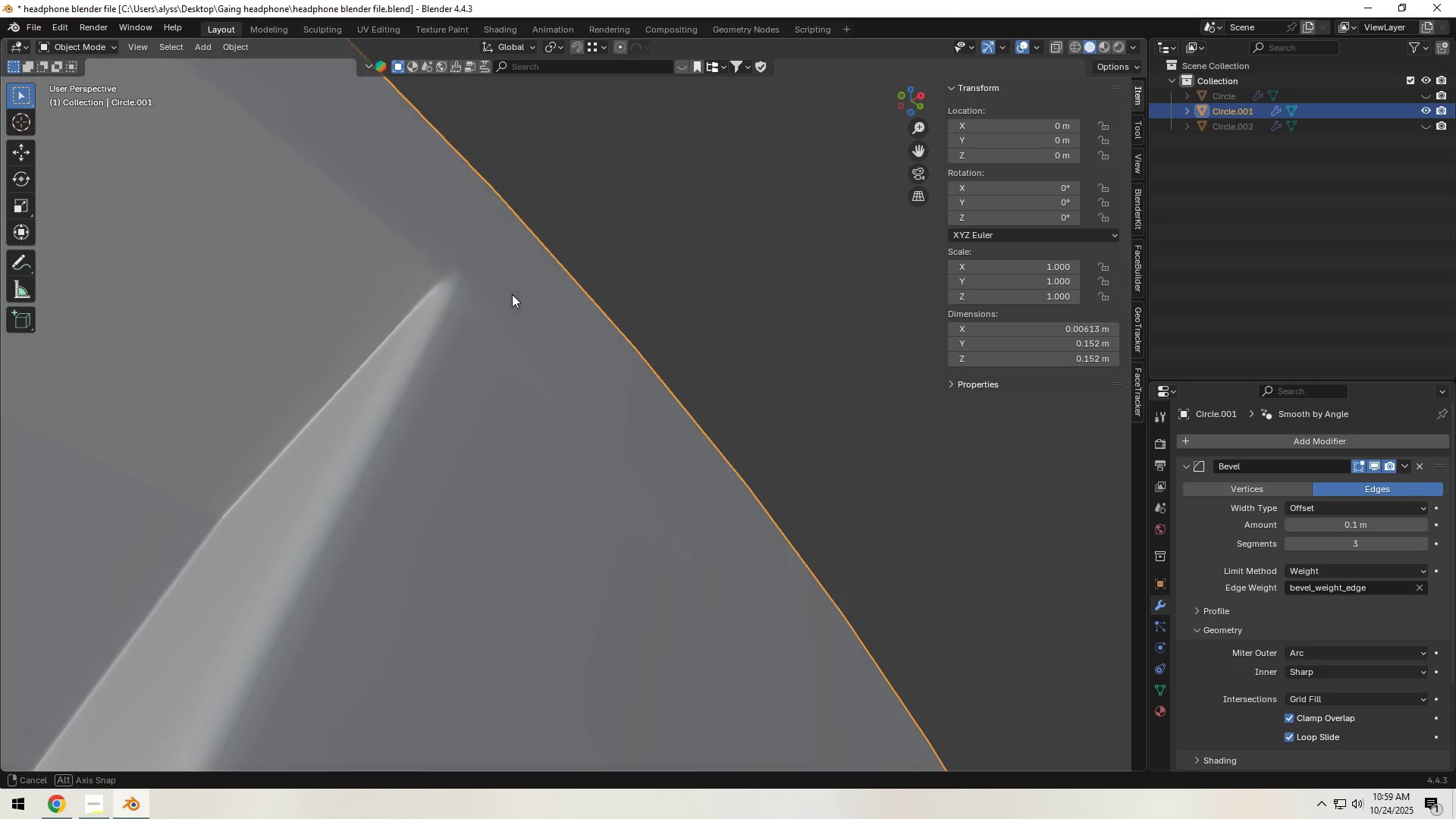 
key(Tab)
 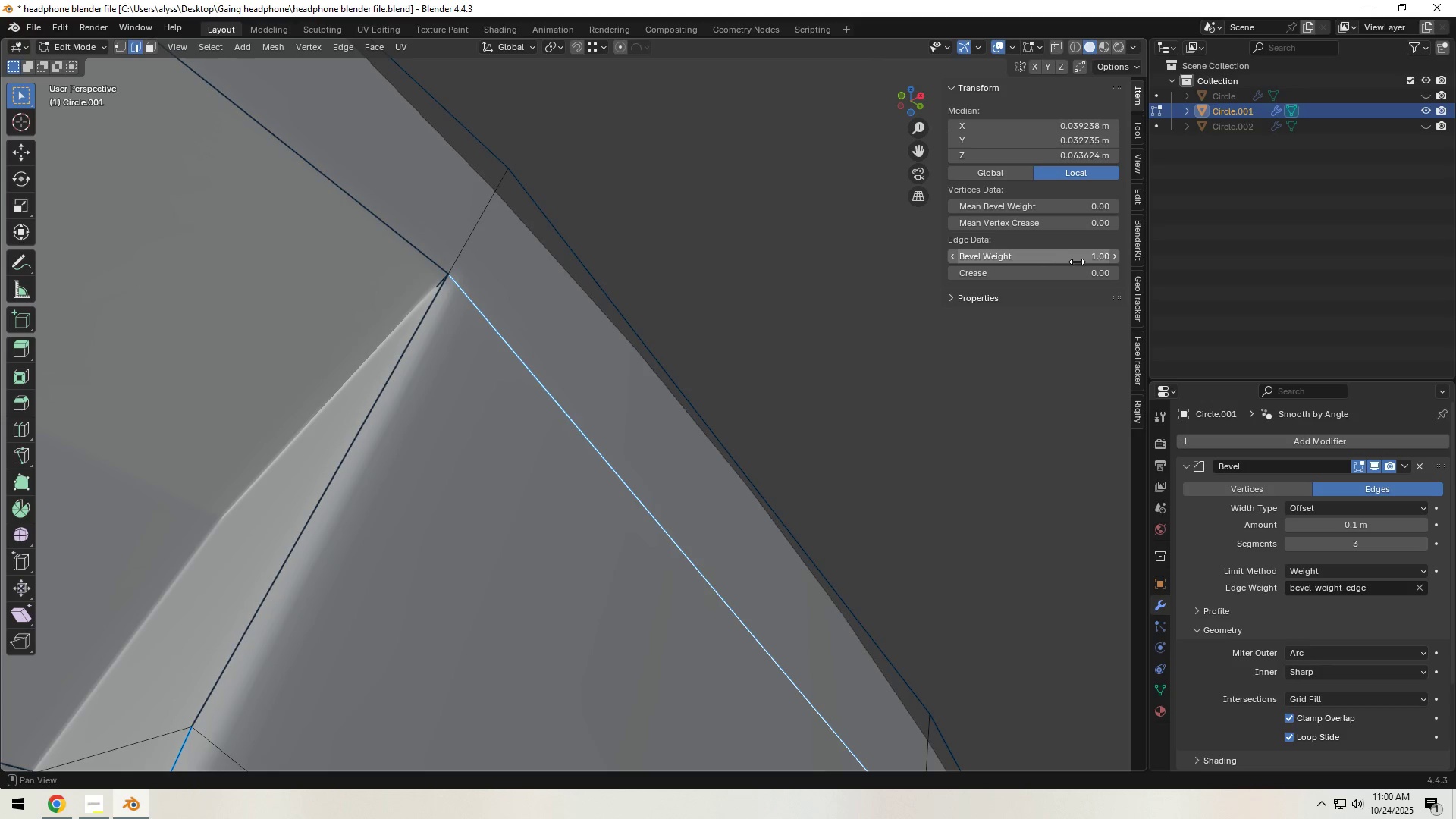 
left_click_drag(start_coordinate=[1077, 260], to_coordinate=[719, 315])
 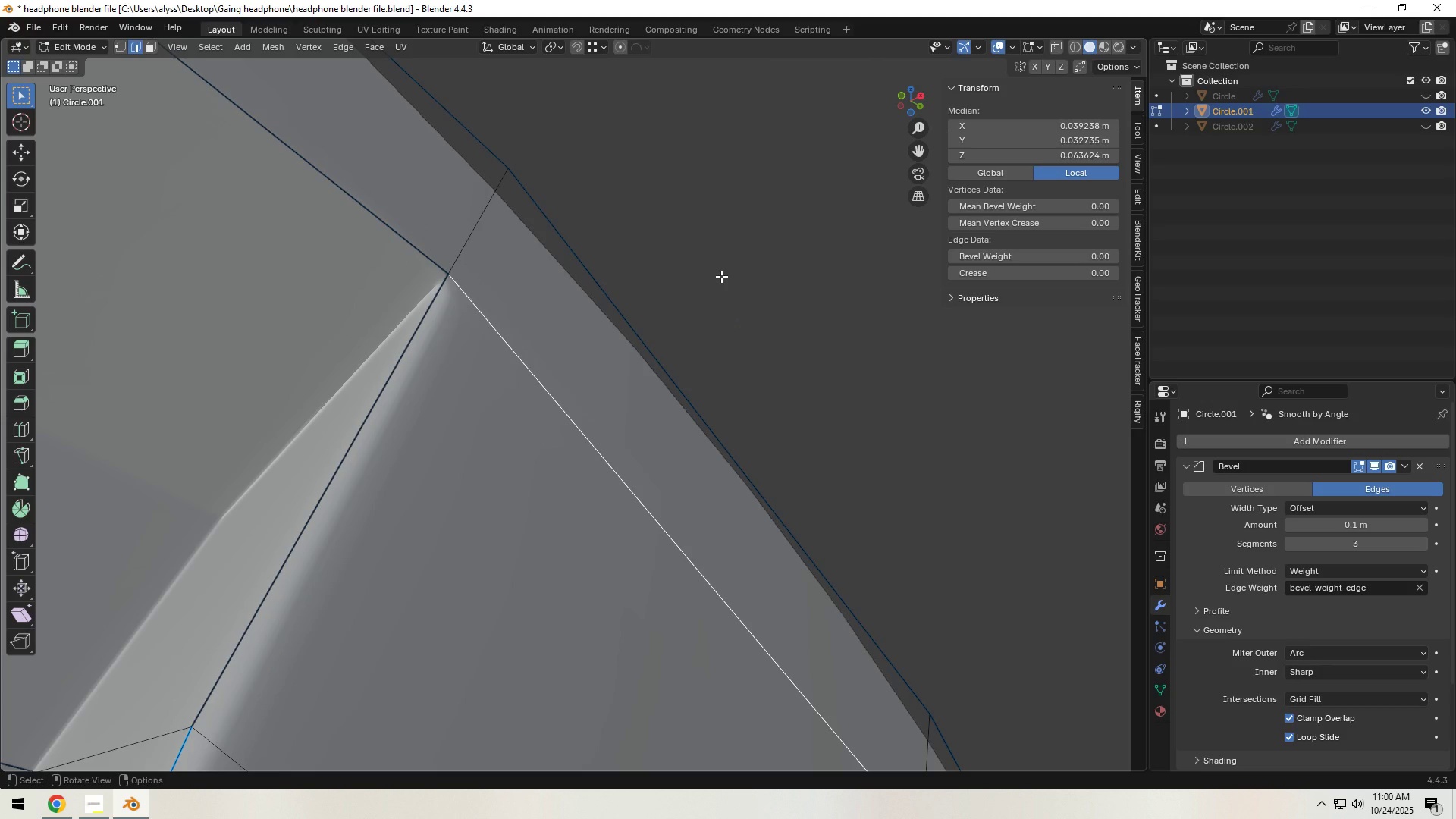 
left_click([721, 276])
 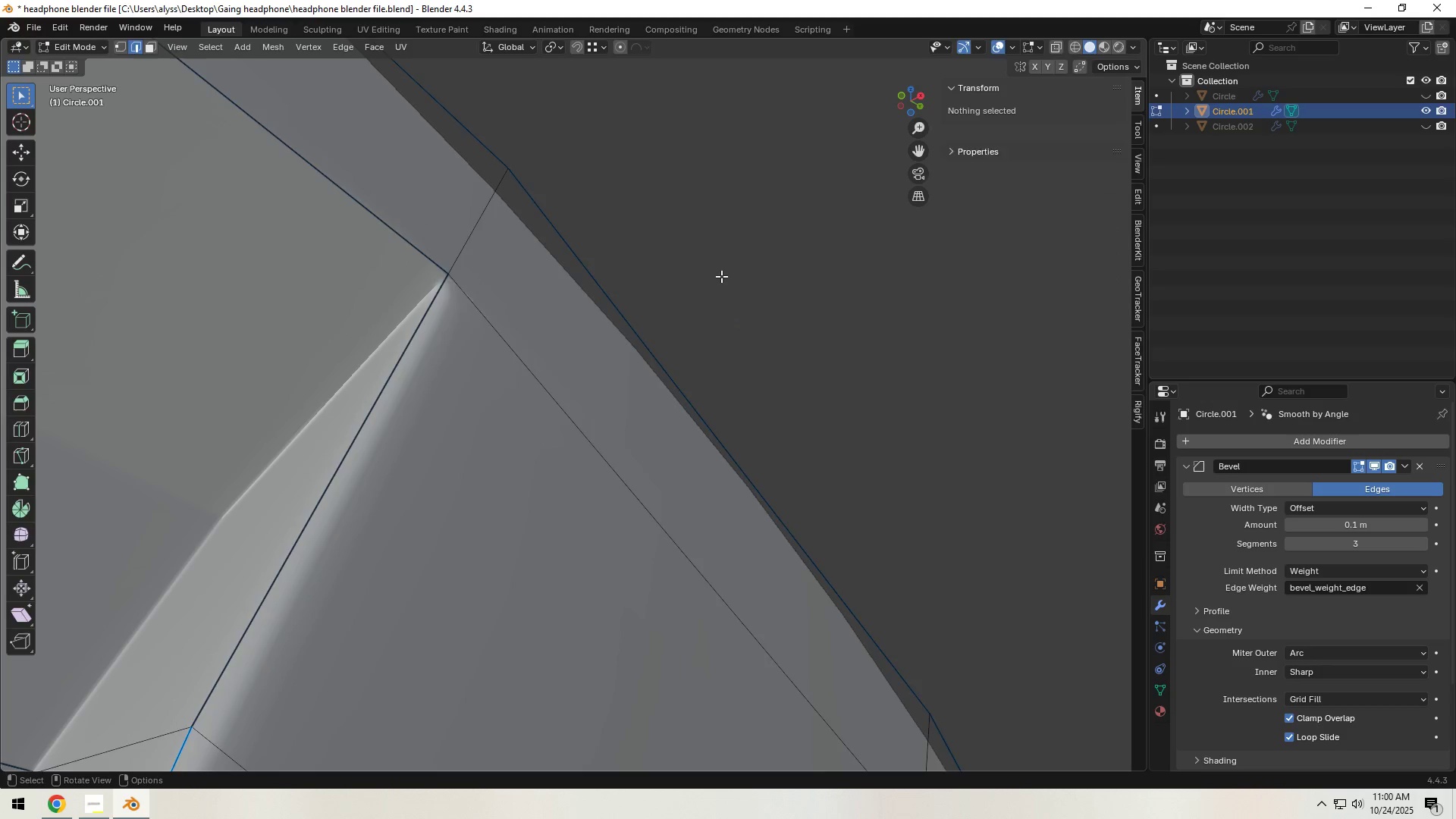 
key(Tab)
 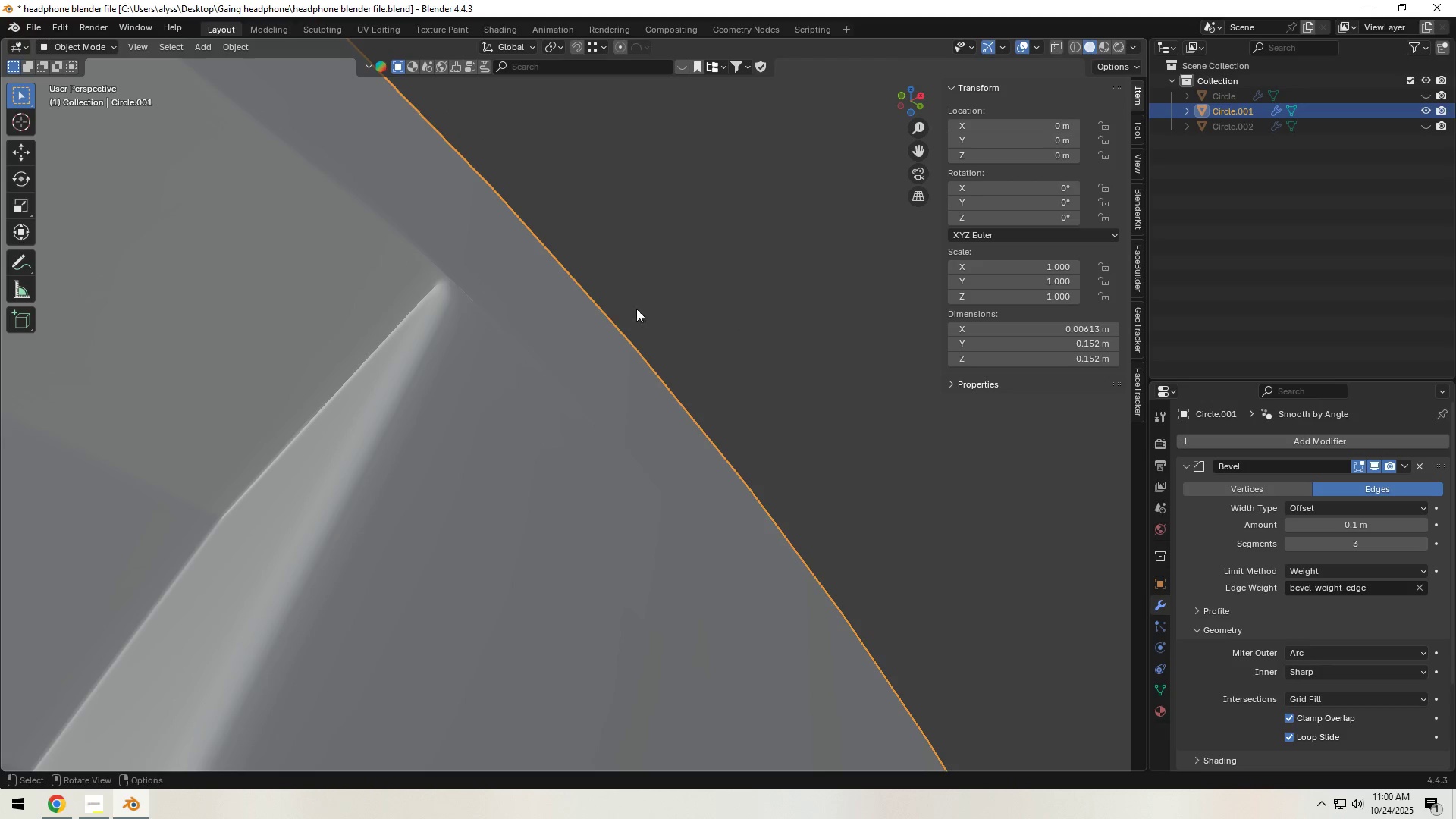 
key(Tab)
 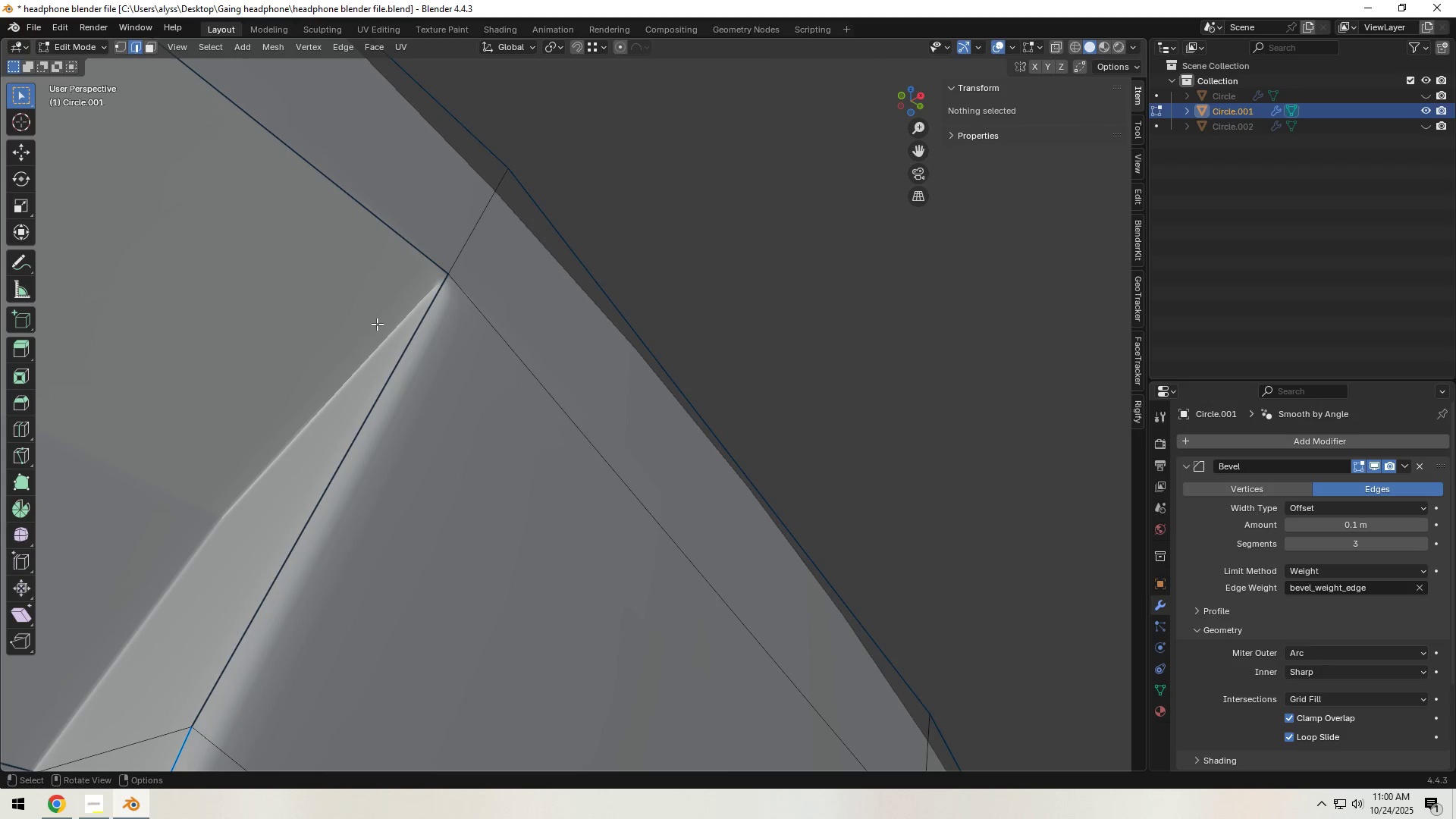 
key(Tab)
 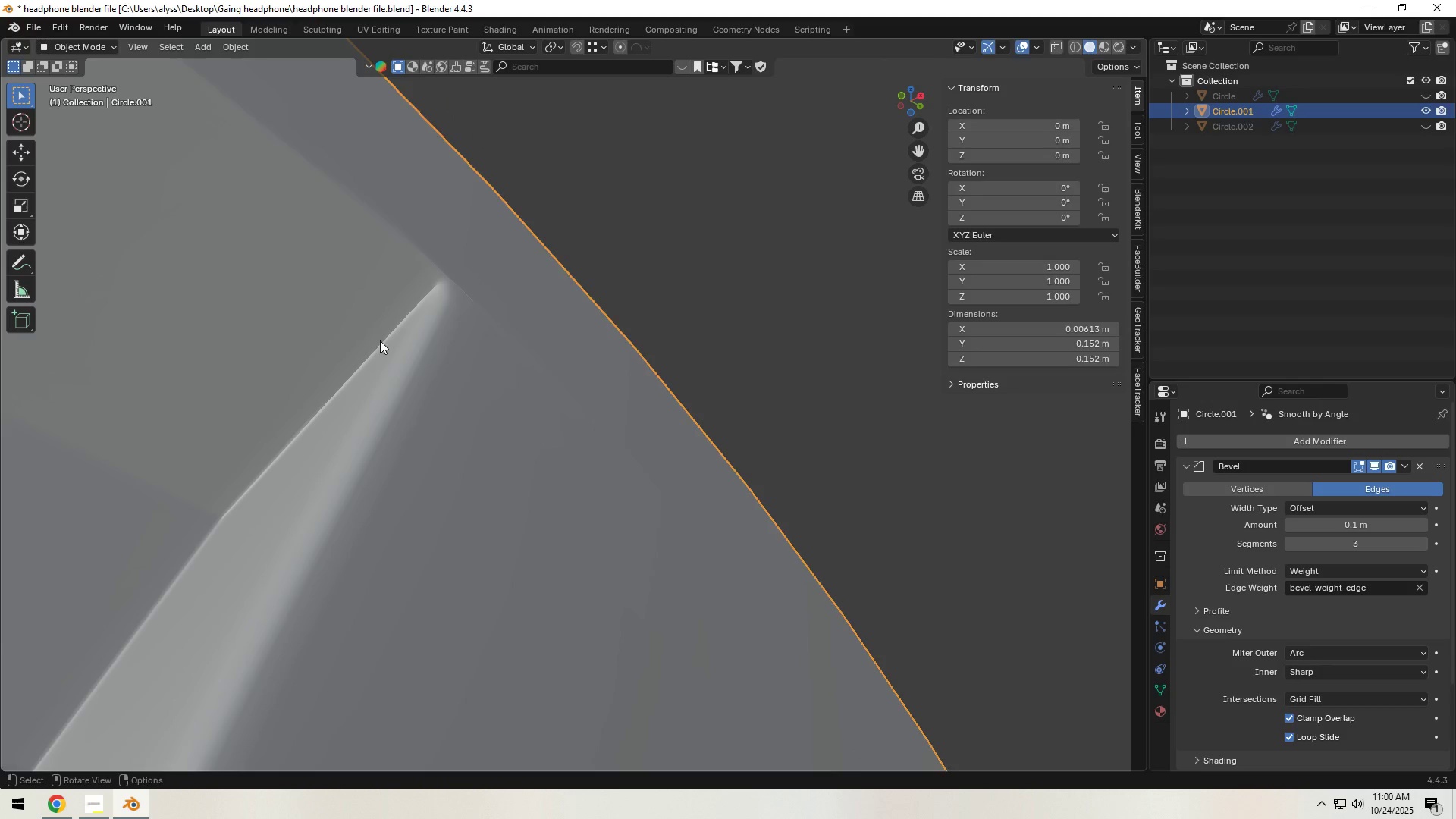 
key(Tab)
 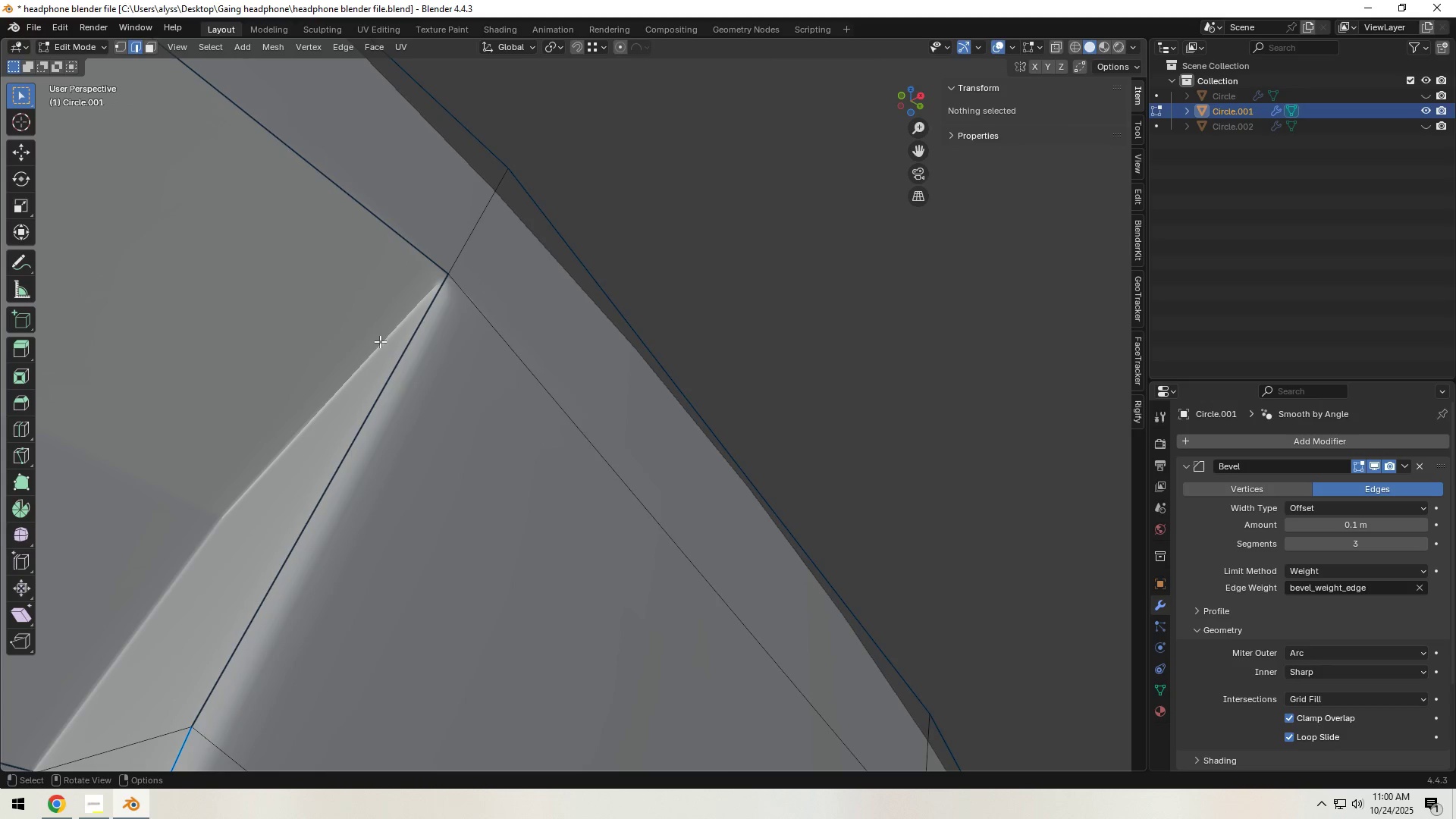 
left_click([380, 341])
 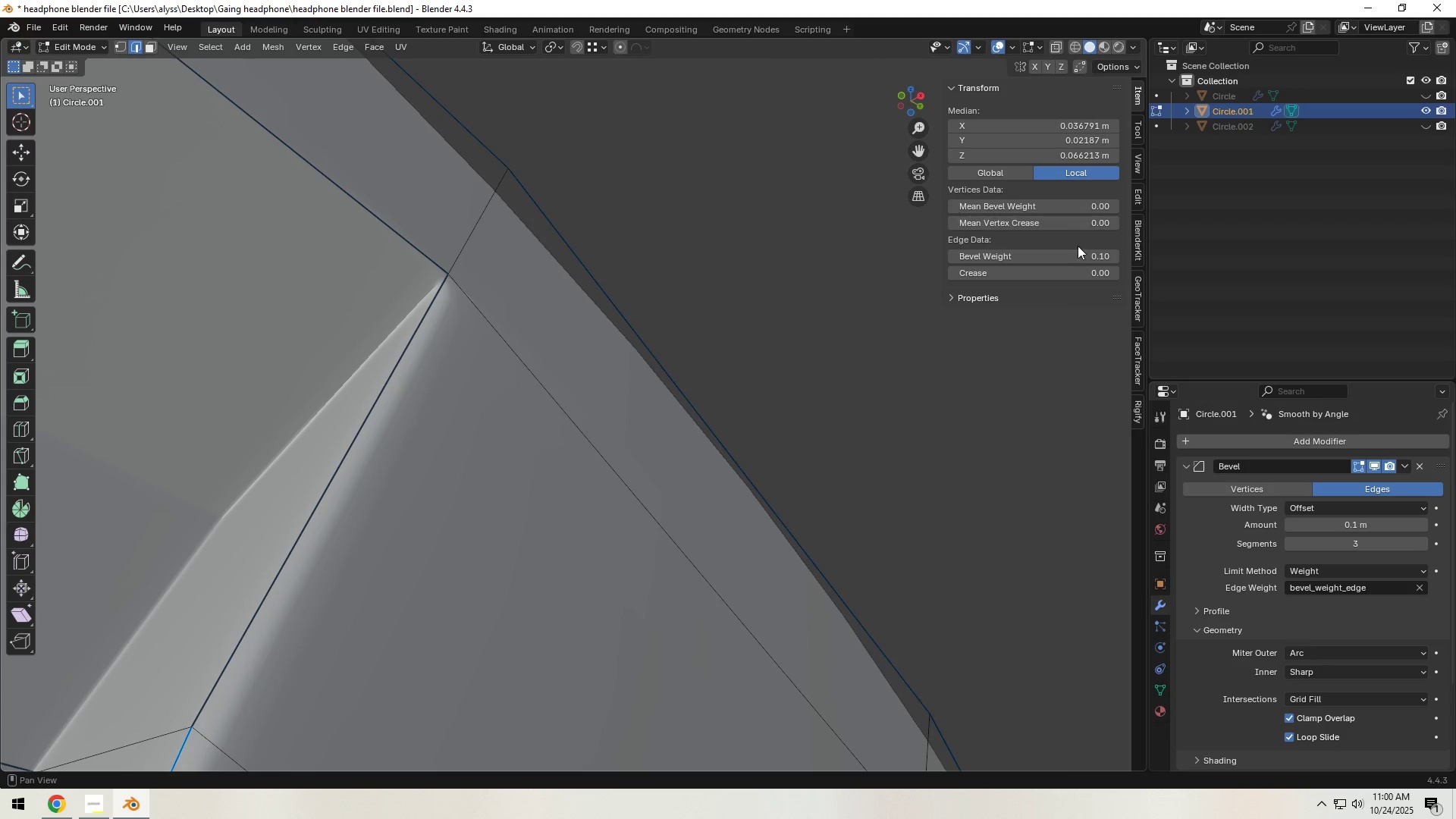 
left_click_drag(start_coordinate=[1074, 259], to_coordinate=[1262, 252])
 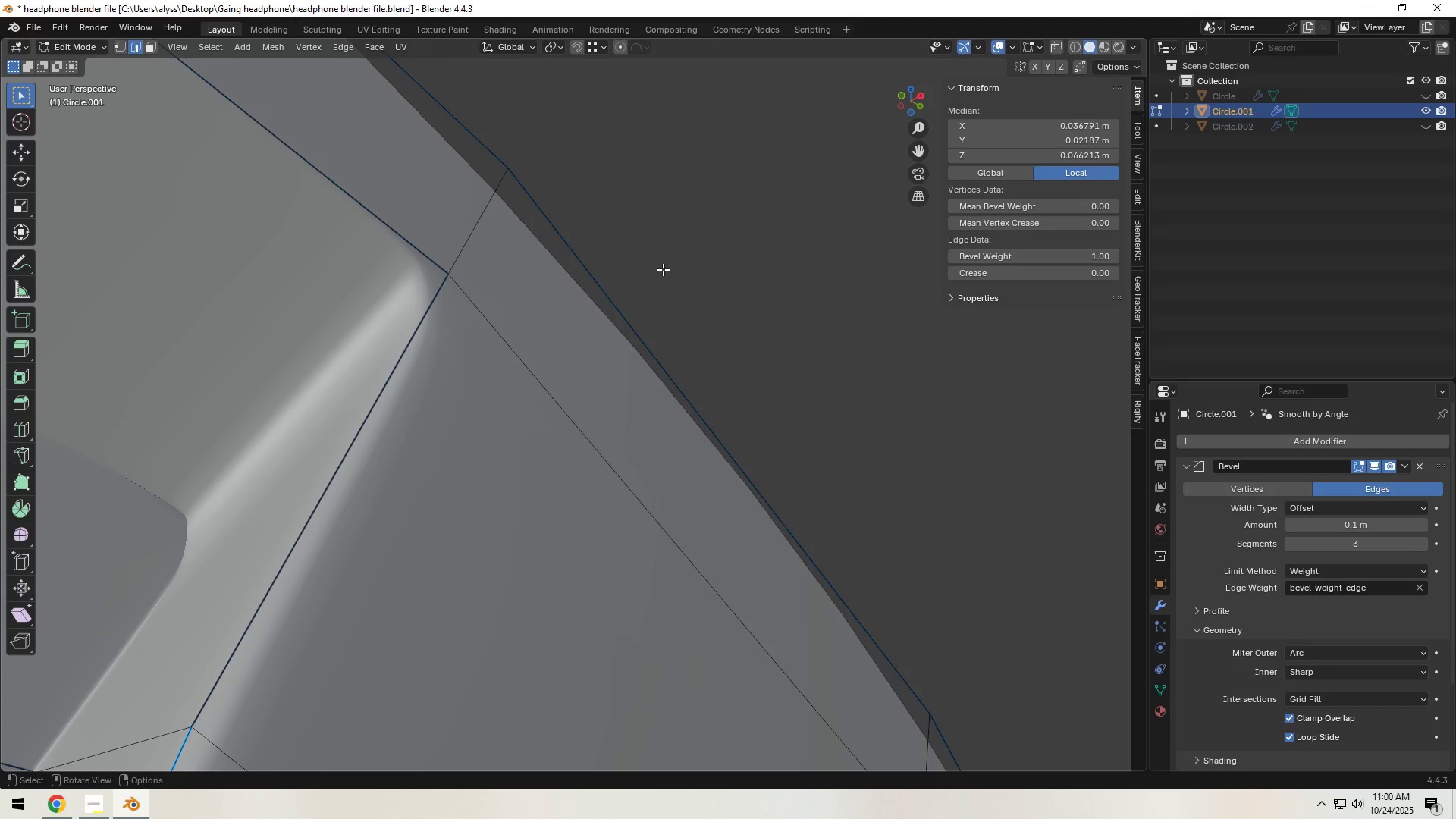 
left_click([662, 265])
 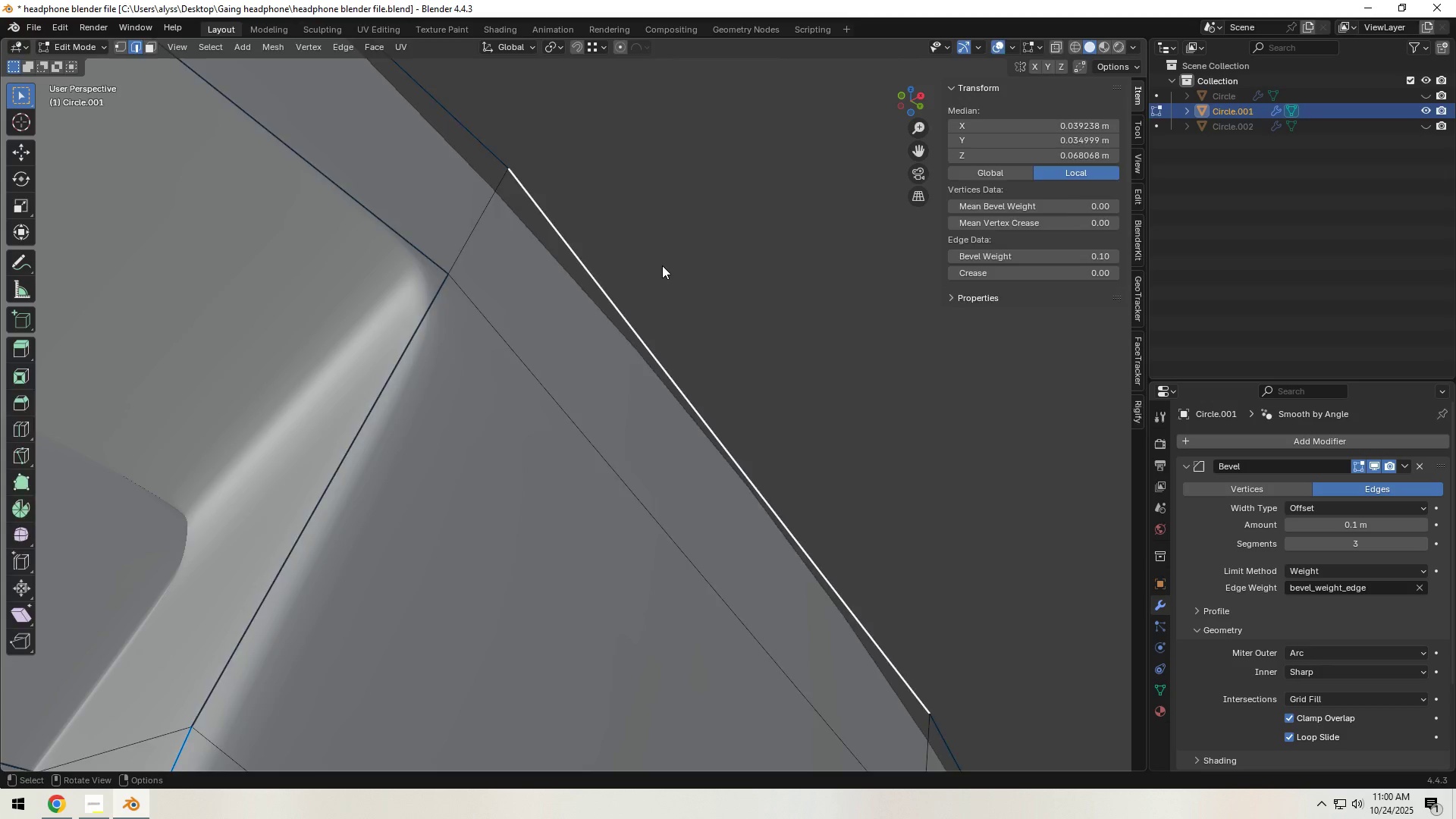 
key(Tab)
 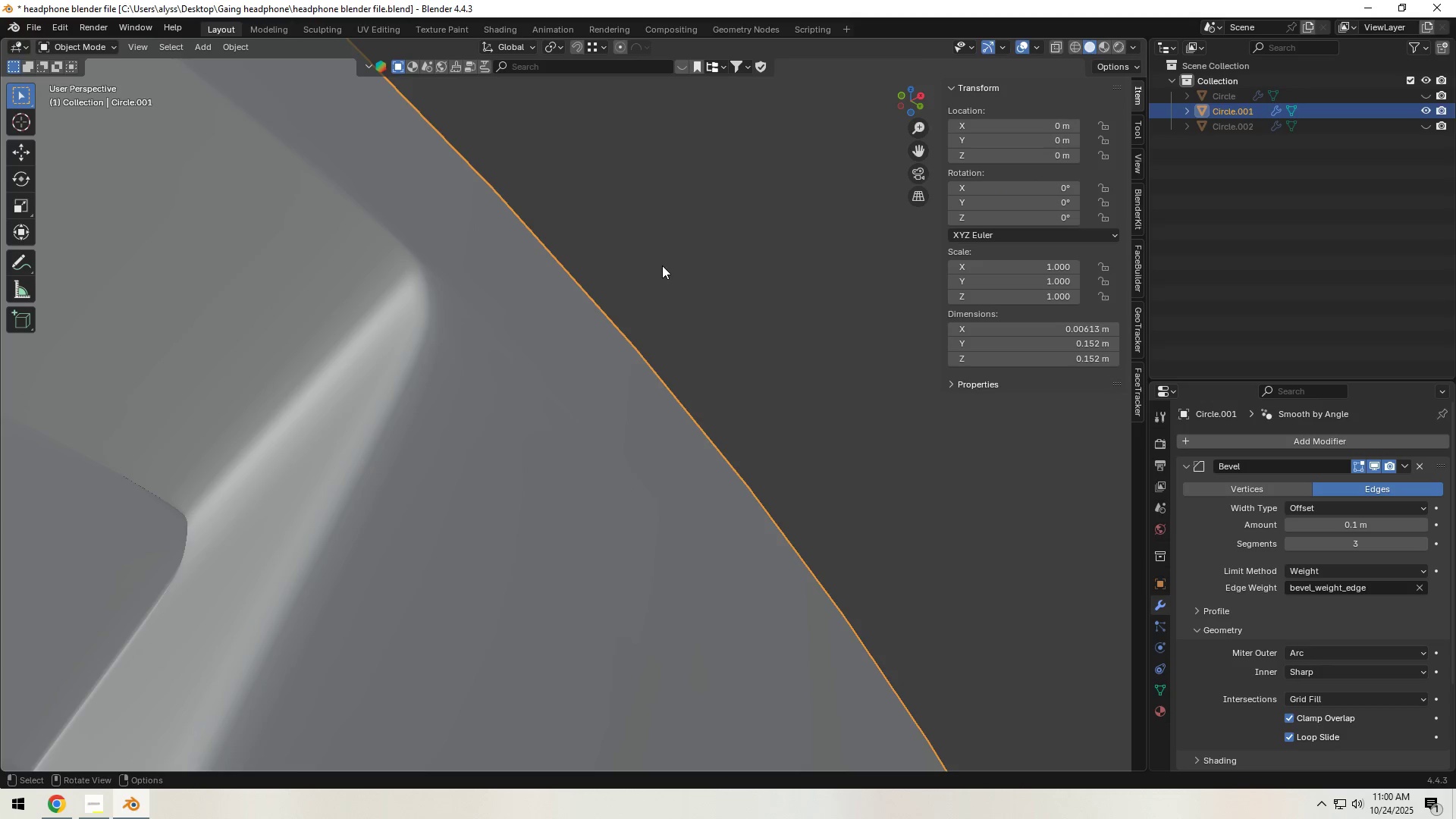 
scroll: coordinate [565, 358], scroll_direction: down, amount: 5.0
 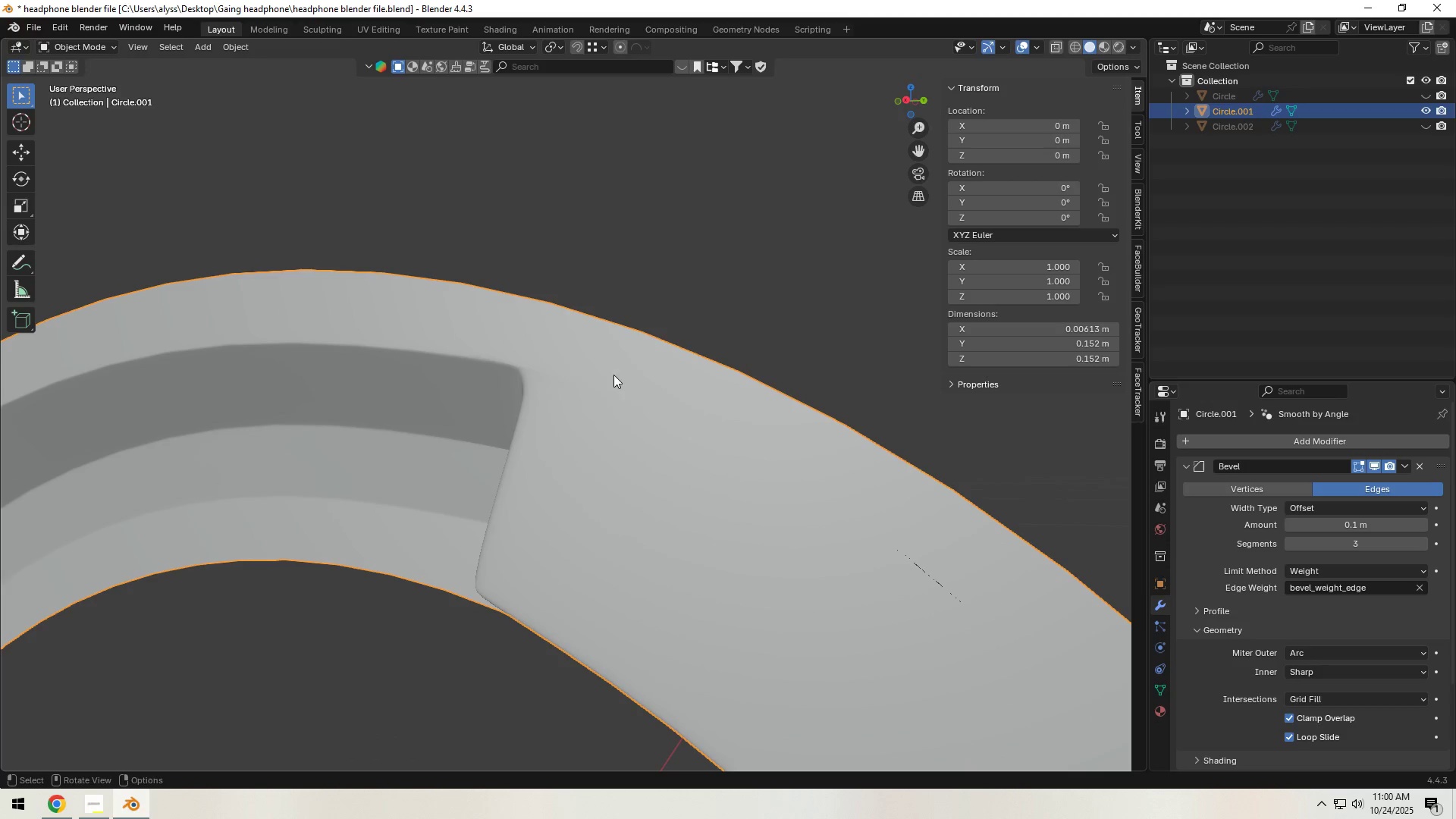 
hold_key(key=ShiftLeft, duration=0.63)
 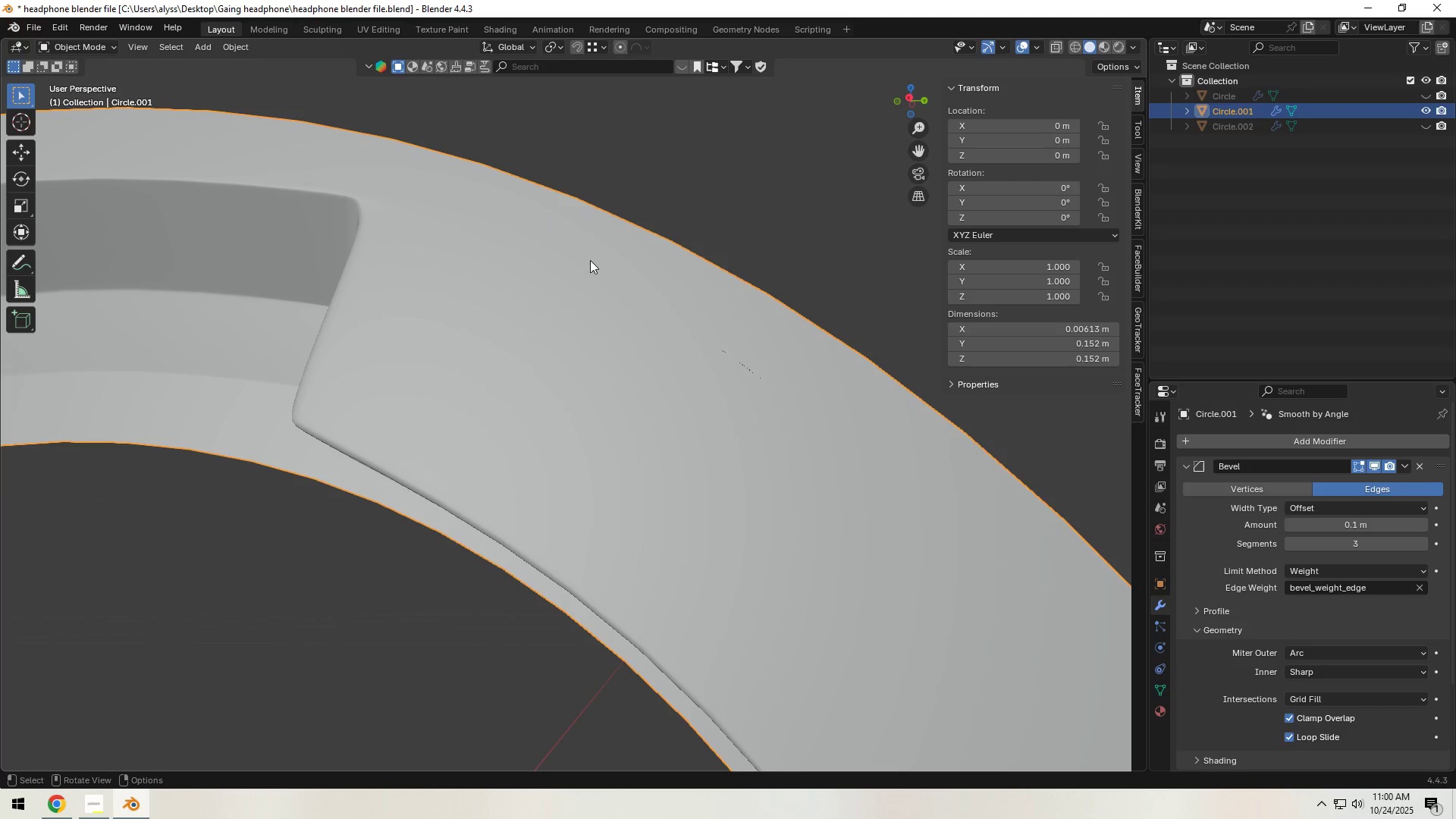 
left_click([664, 350])
 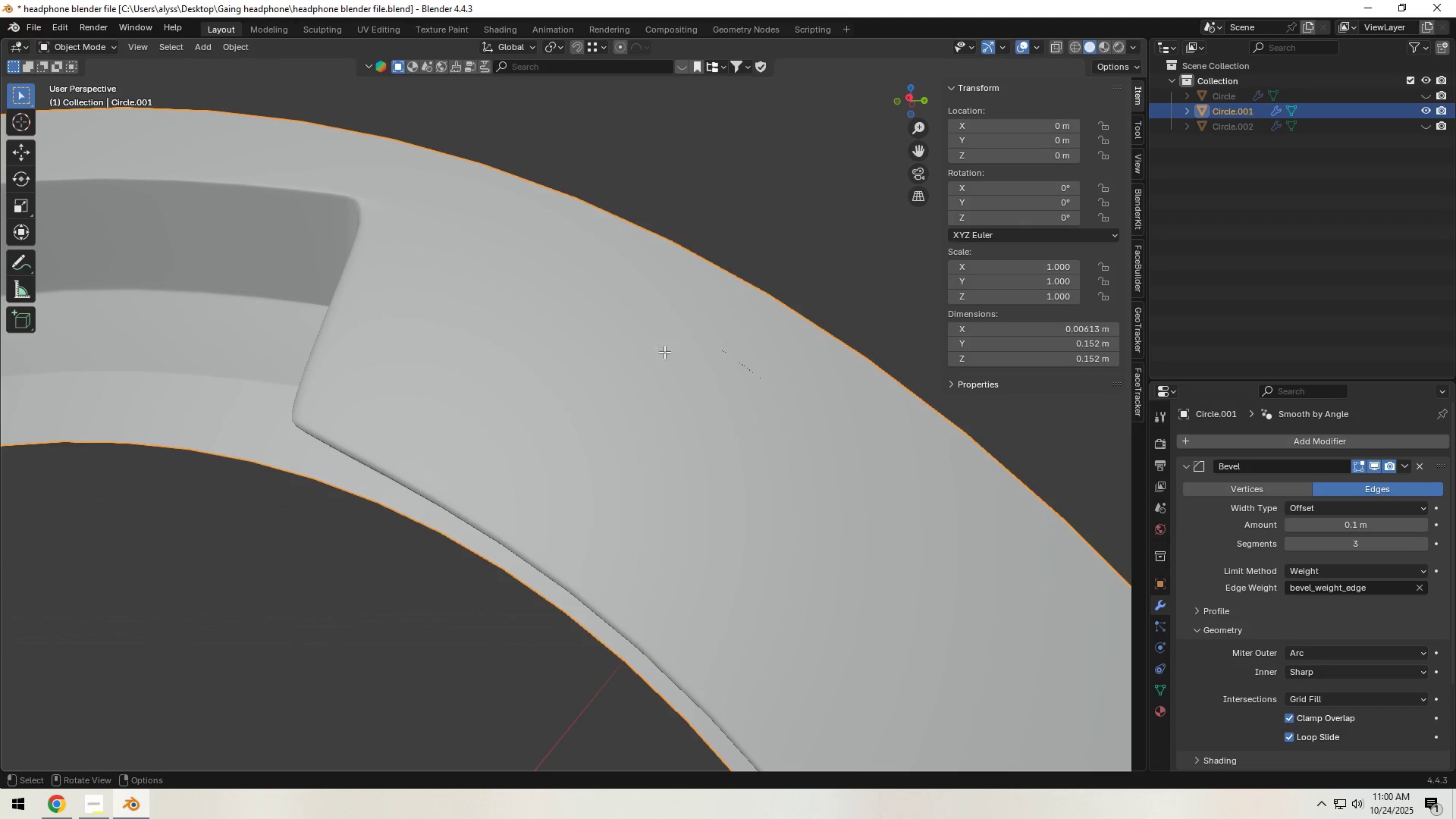 
key(Tab)
 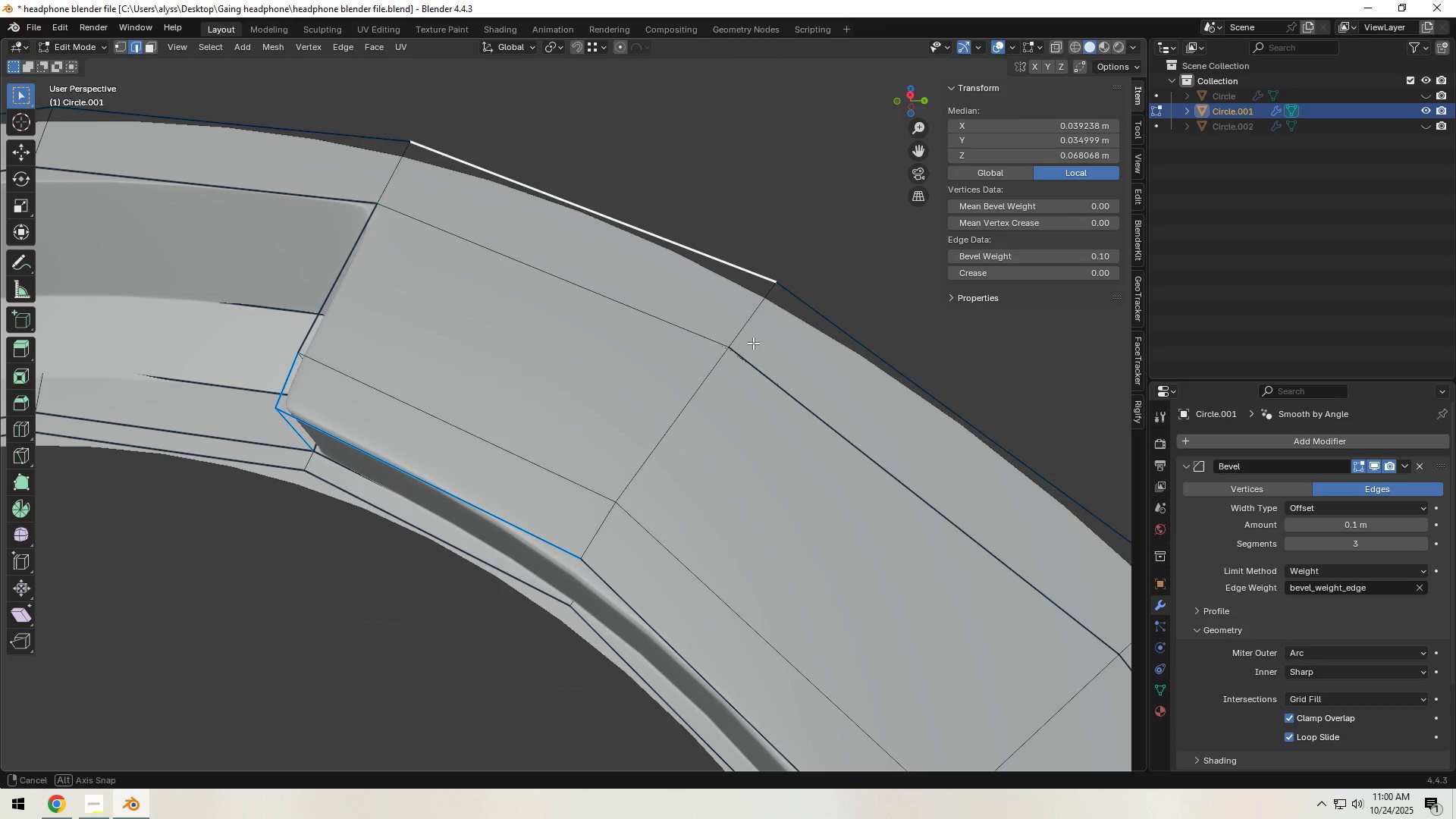 
left_click([770, 369])
 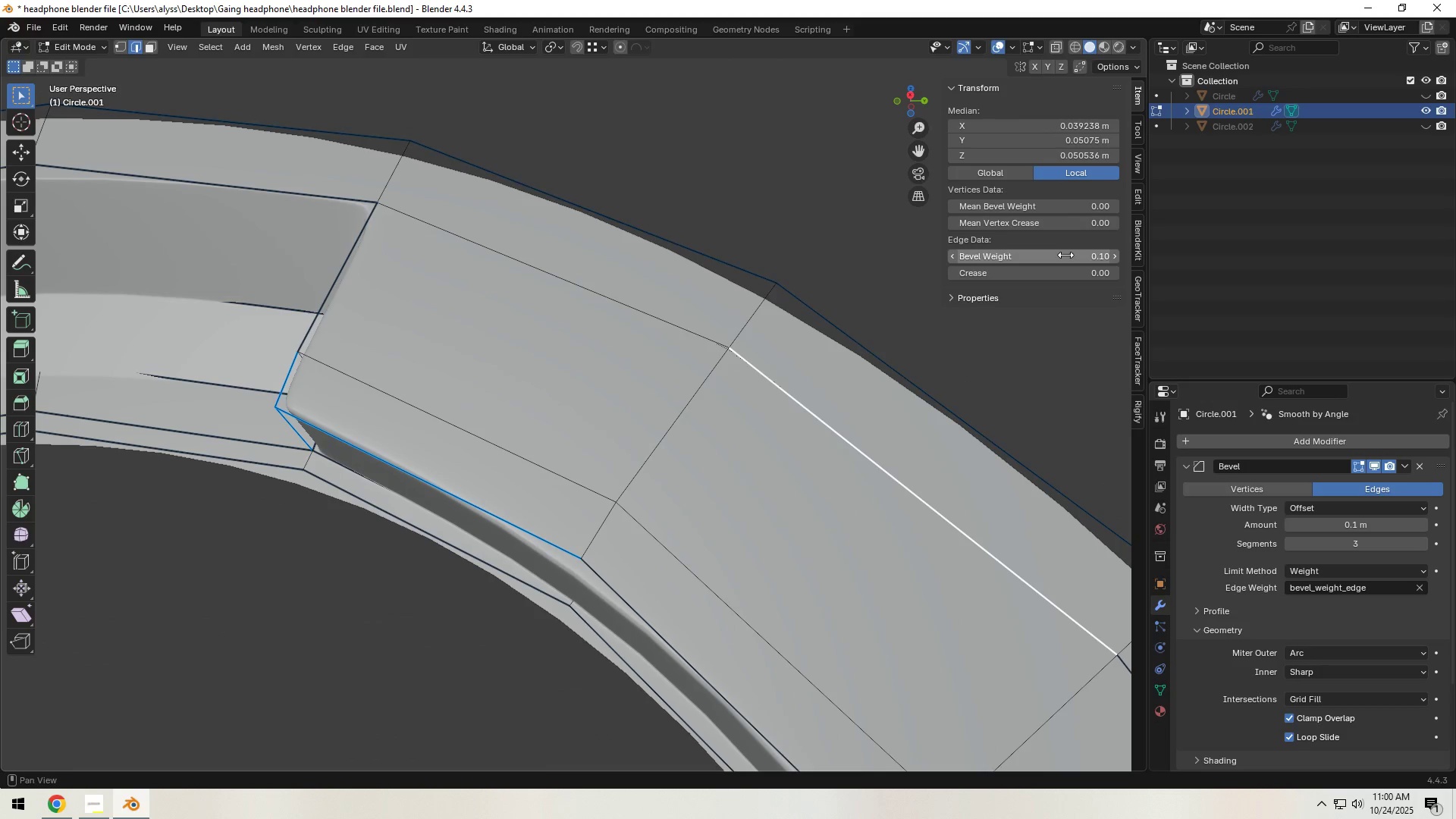 
left_click_drag(start_coordinate=[1065, 255], to_coordinate=[642, 358])
 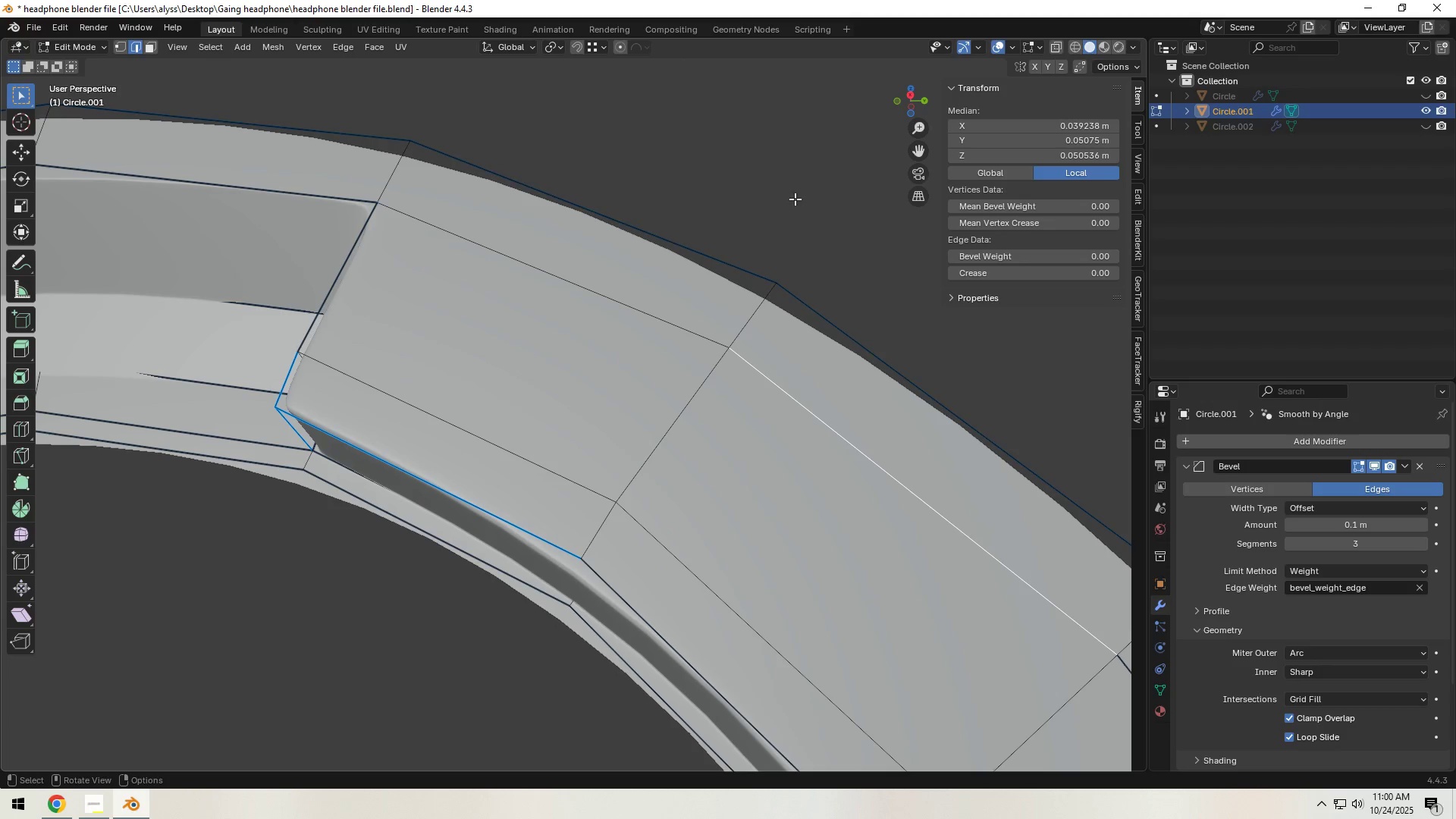 
key(Tab)
 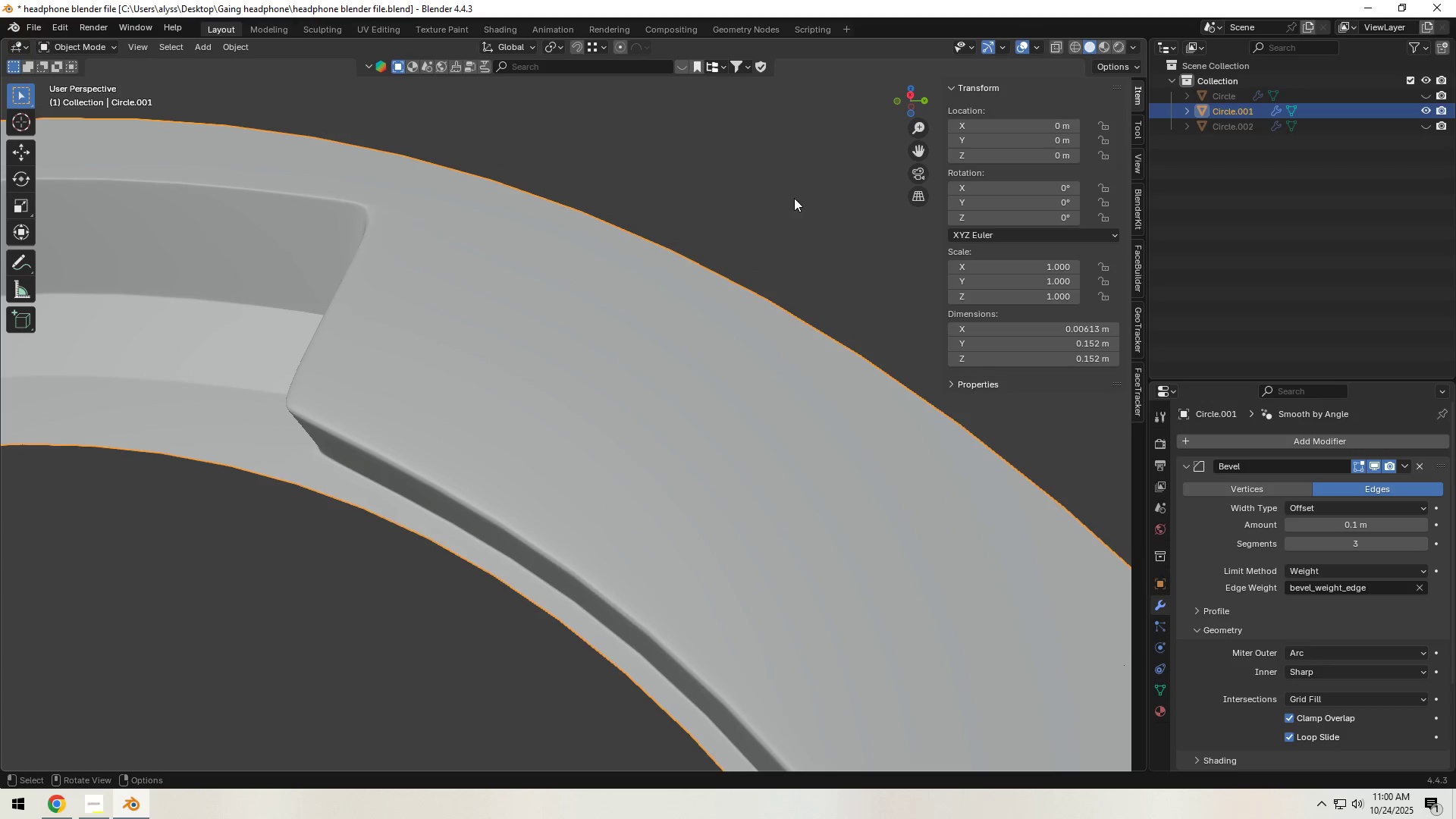 
scroll: coordinate [790, 225], scroll_direction: down, amount: 4.0
 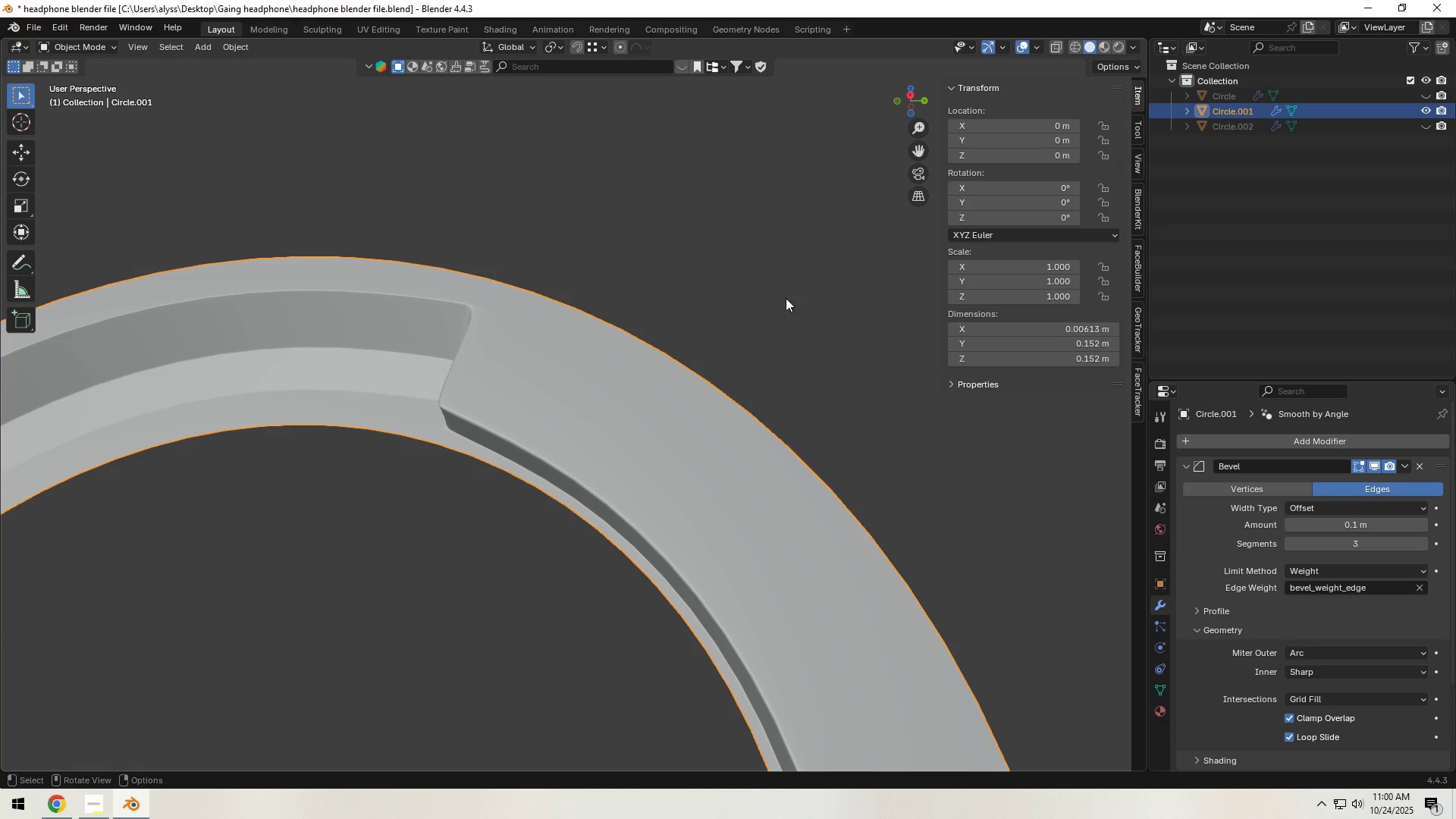 
hold_key(key=ShiftLeft, duration=0.91)
 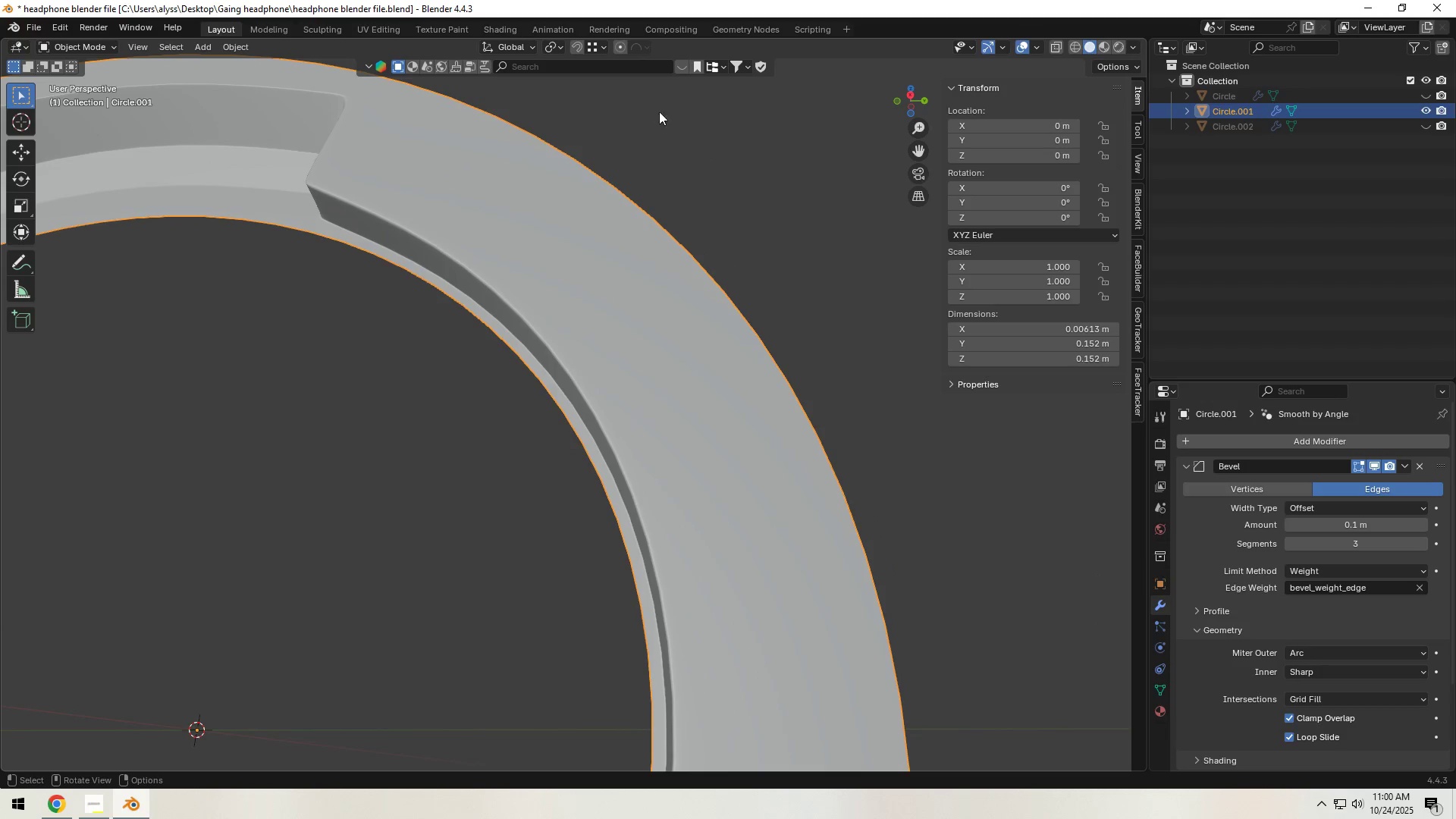 
hold_key(key=ShiftLeft, duration=0.45)
 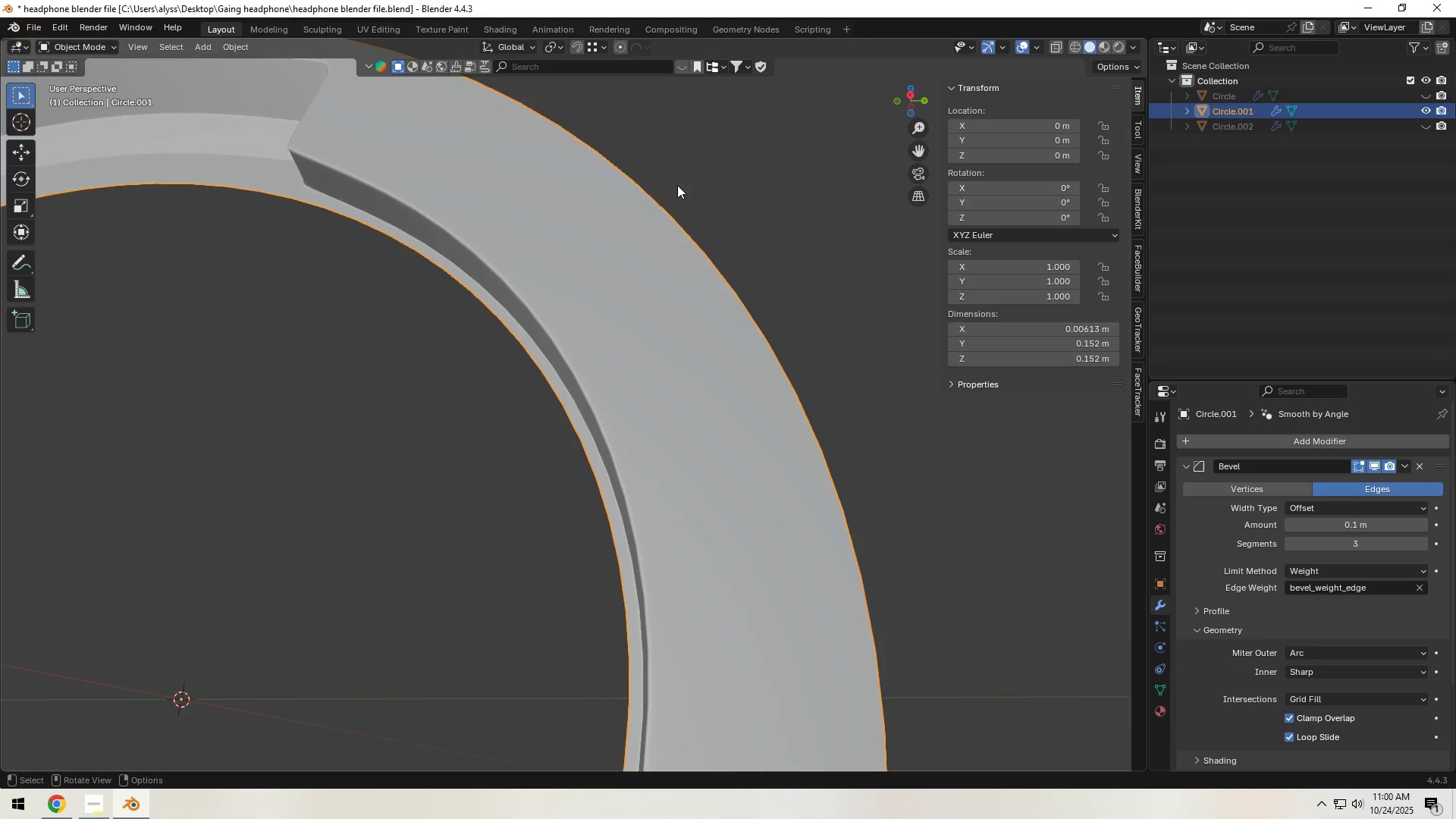 
scroll: coordinate [679, 196], scroll_direction: down, amount: 3.0
 